 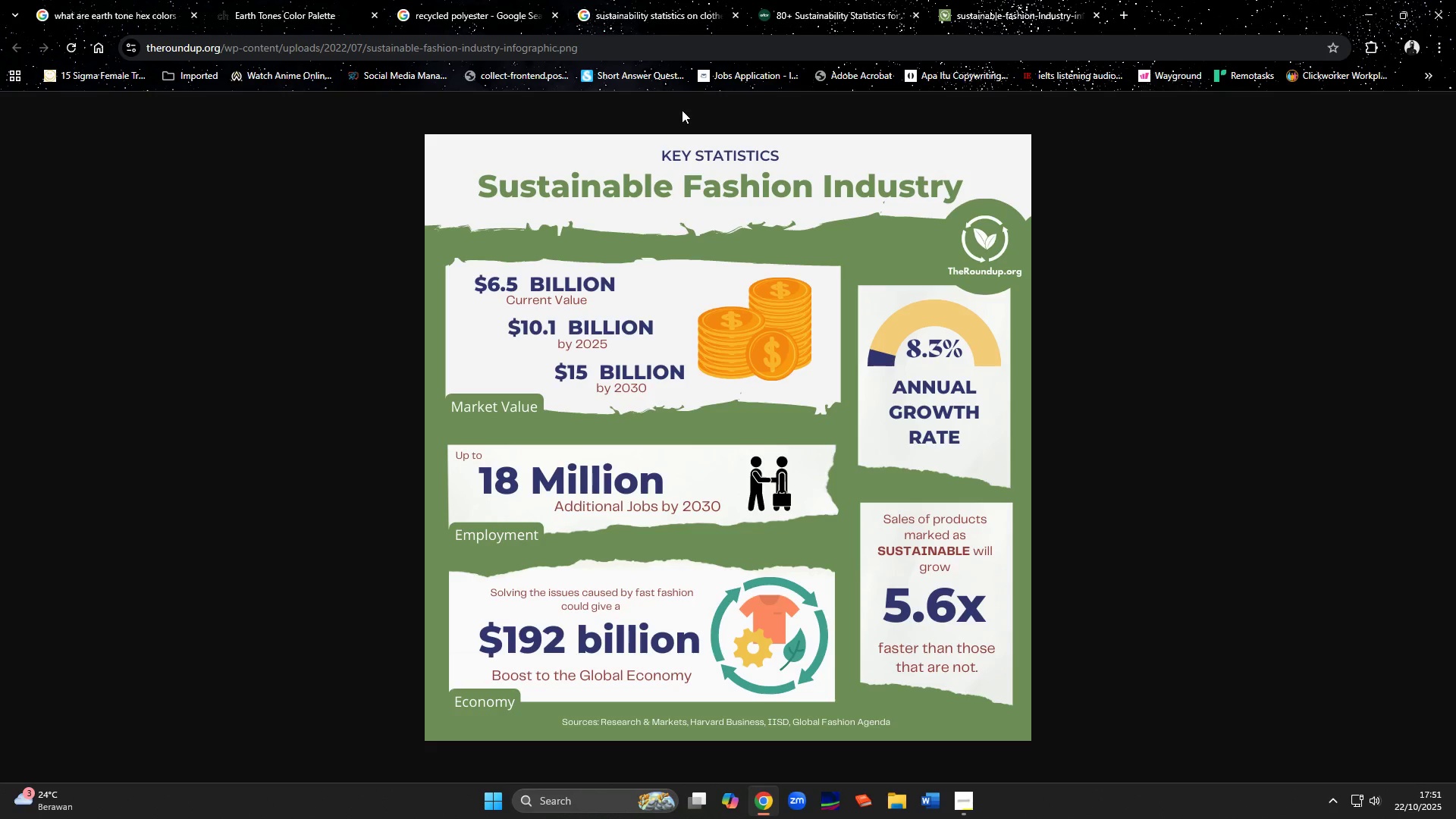 
left_click([1131, 13])
 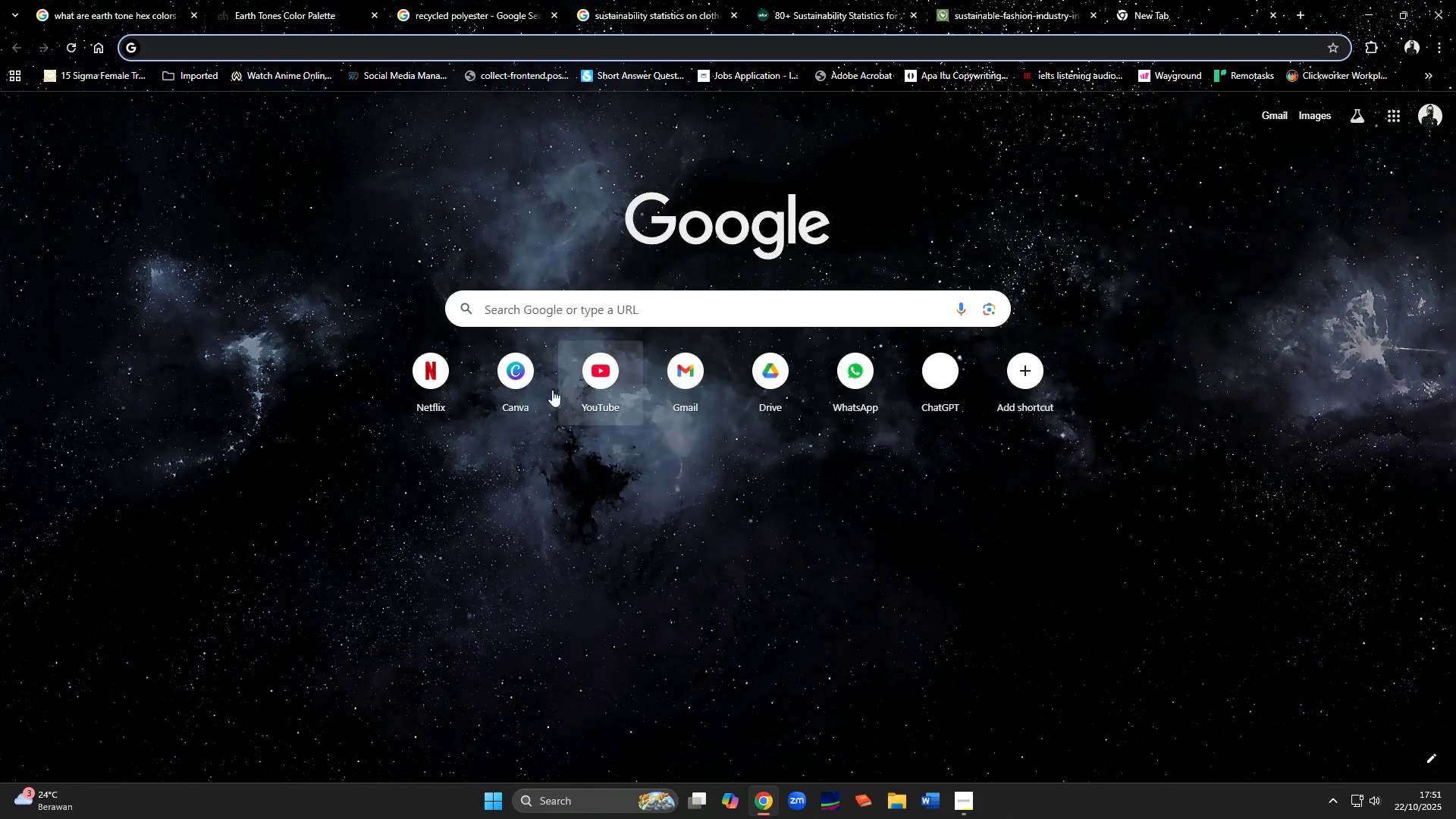 
left_click([519, 394])
 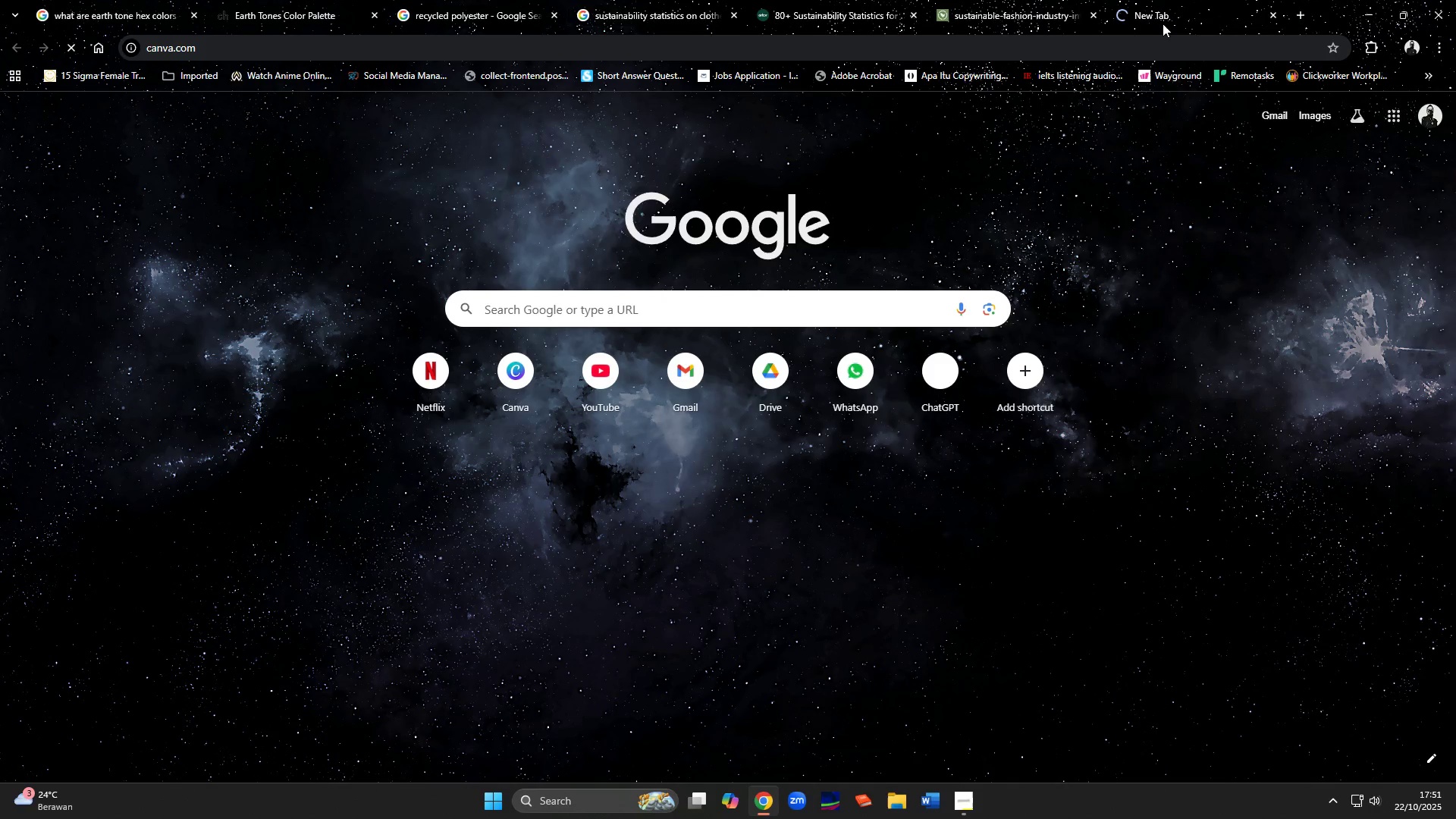 
left_click_drag(start_coordinate=[1172, 17], to_coordinate=[290, 9])
 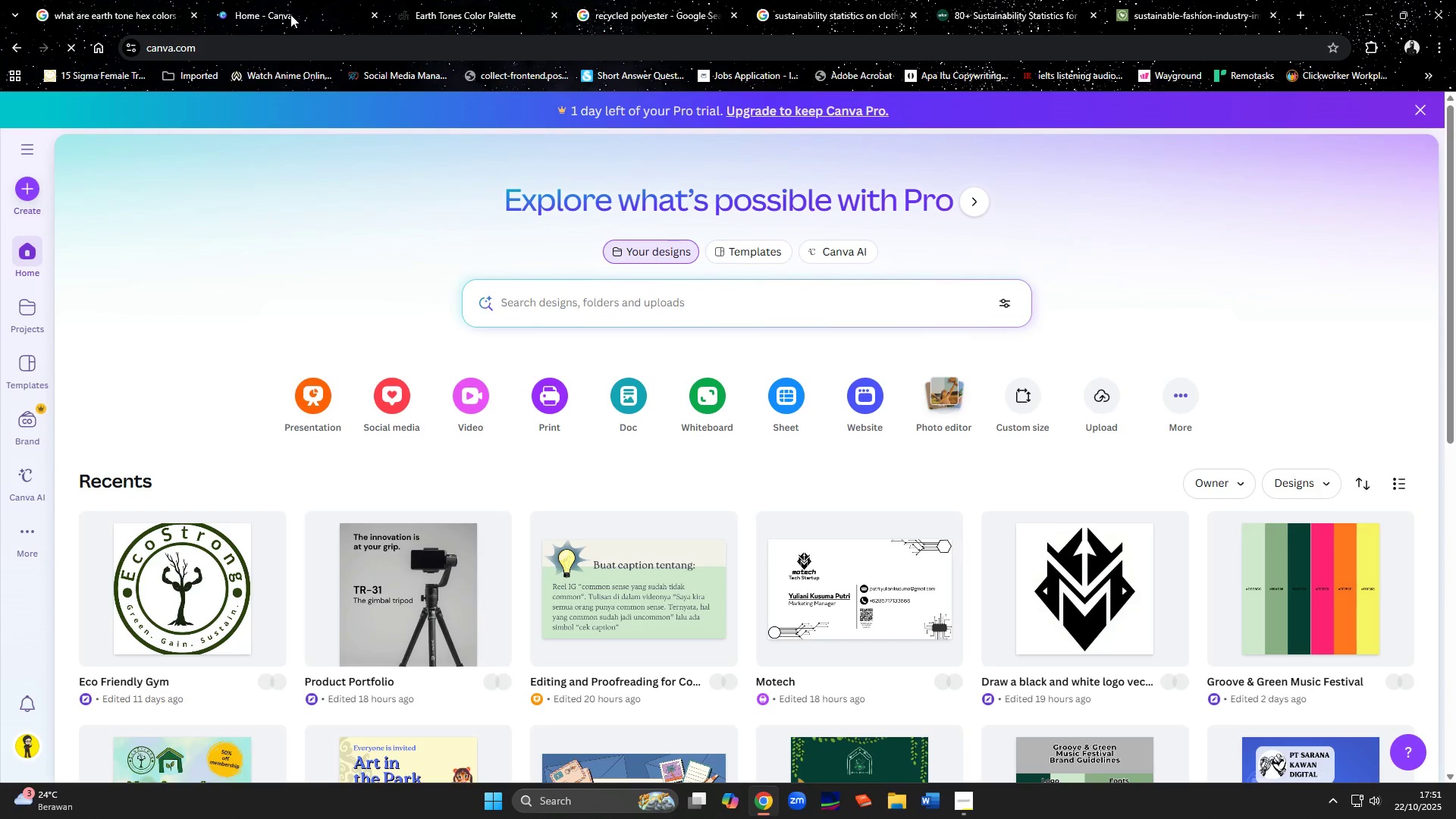 
mouse_move([492, 415])
 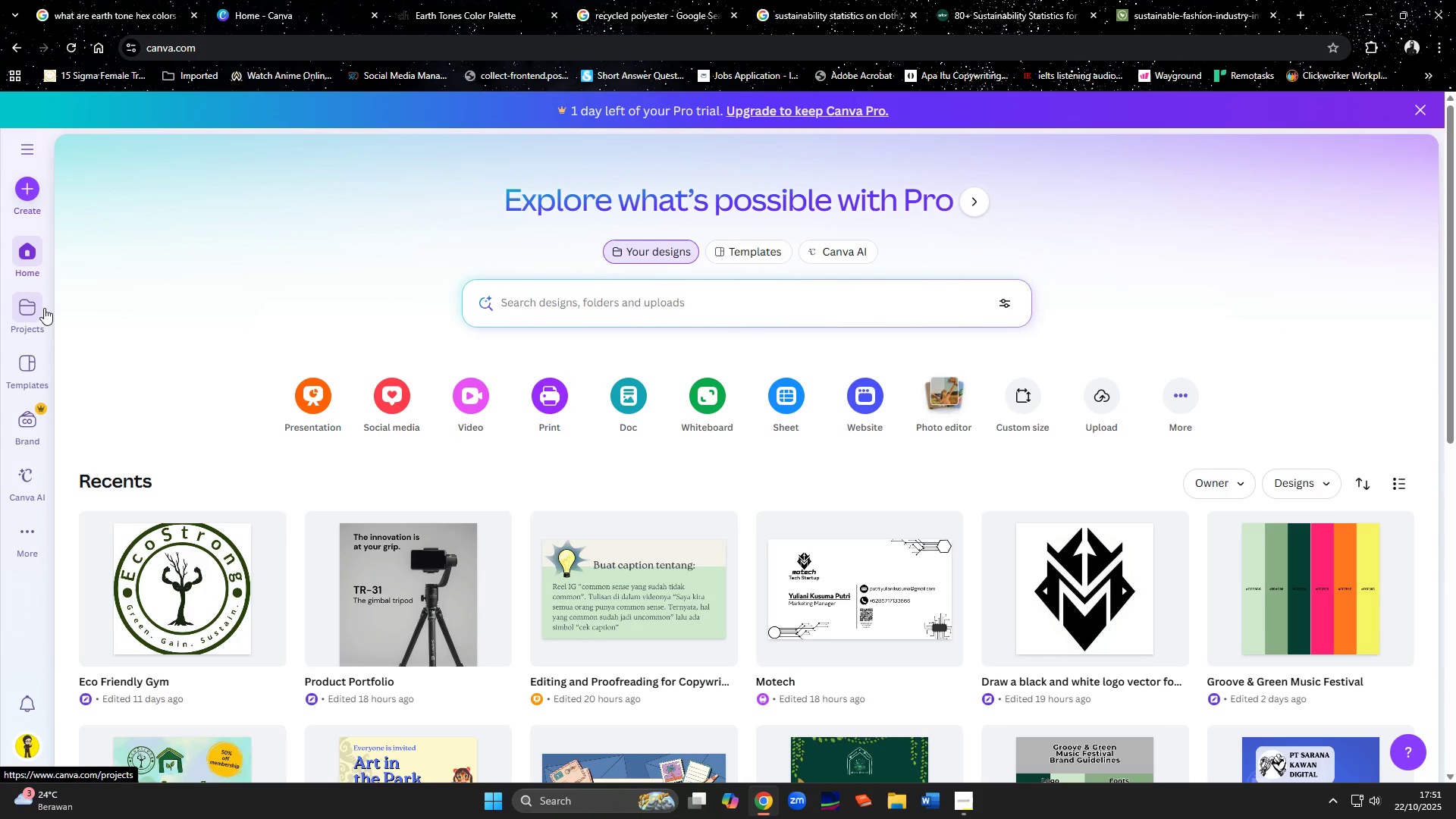 
left_click([29, 312])
 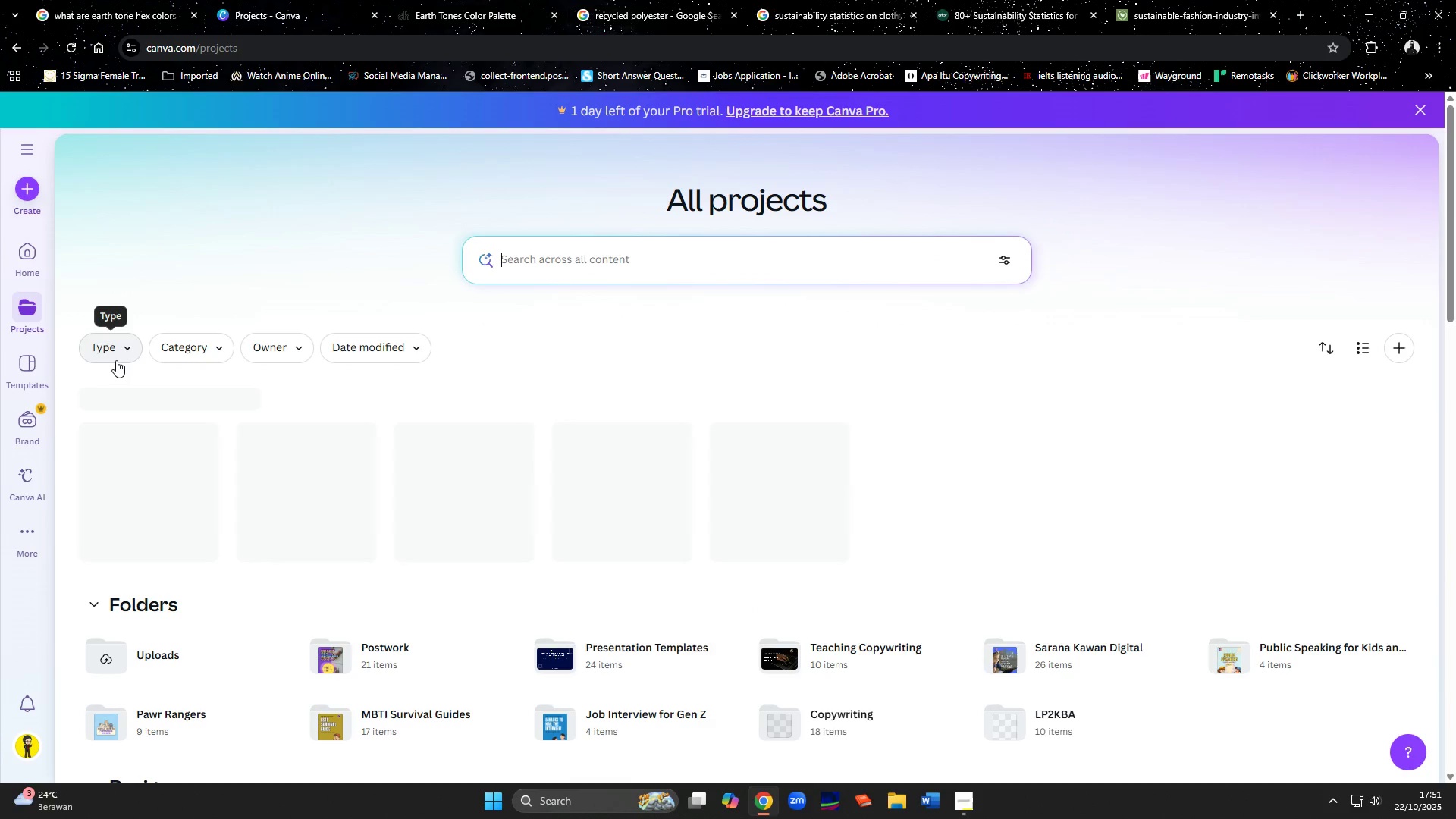 
wait(5.29)
 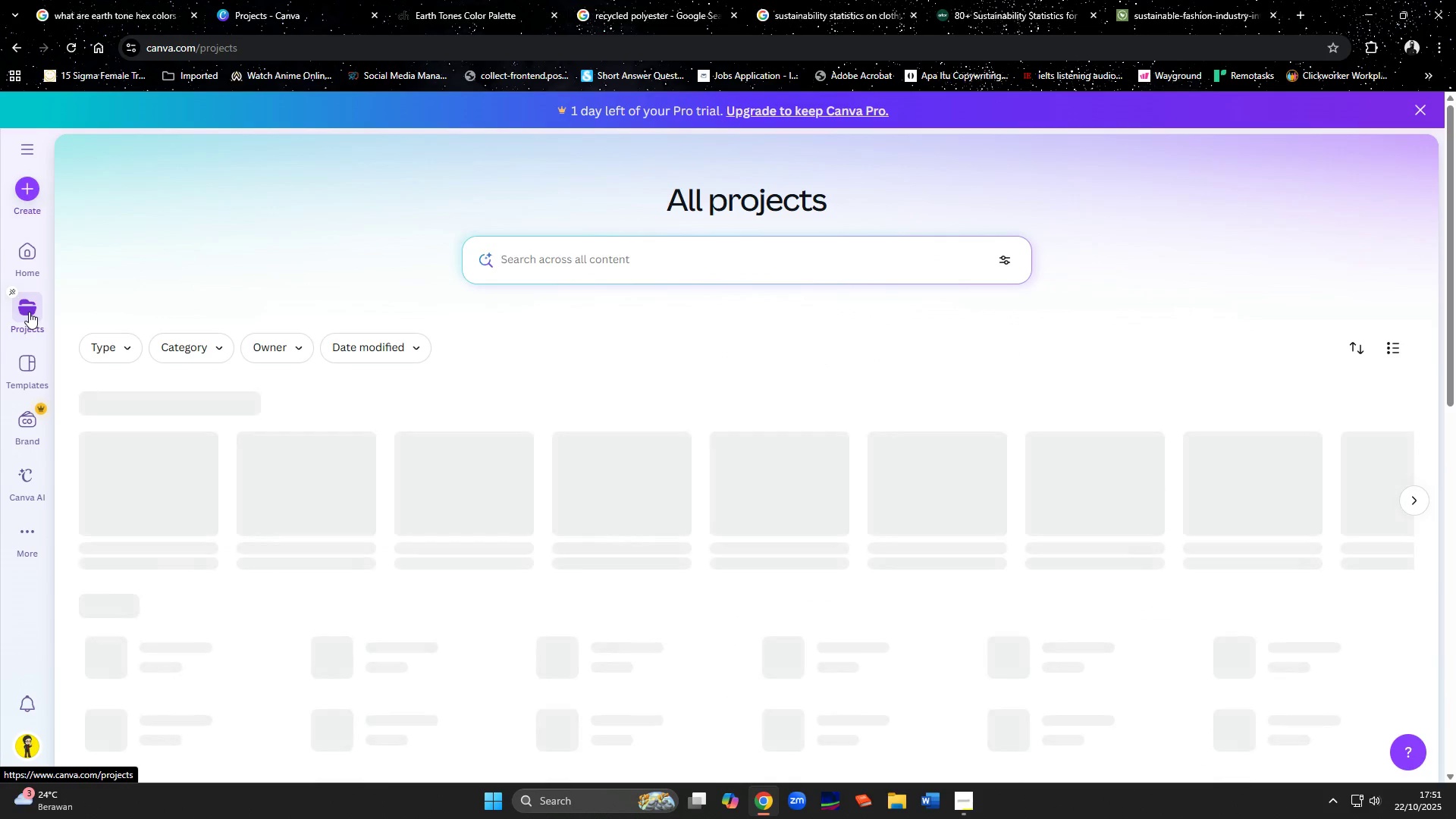 
mouse_move([621, 679])
 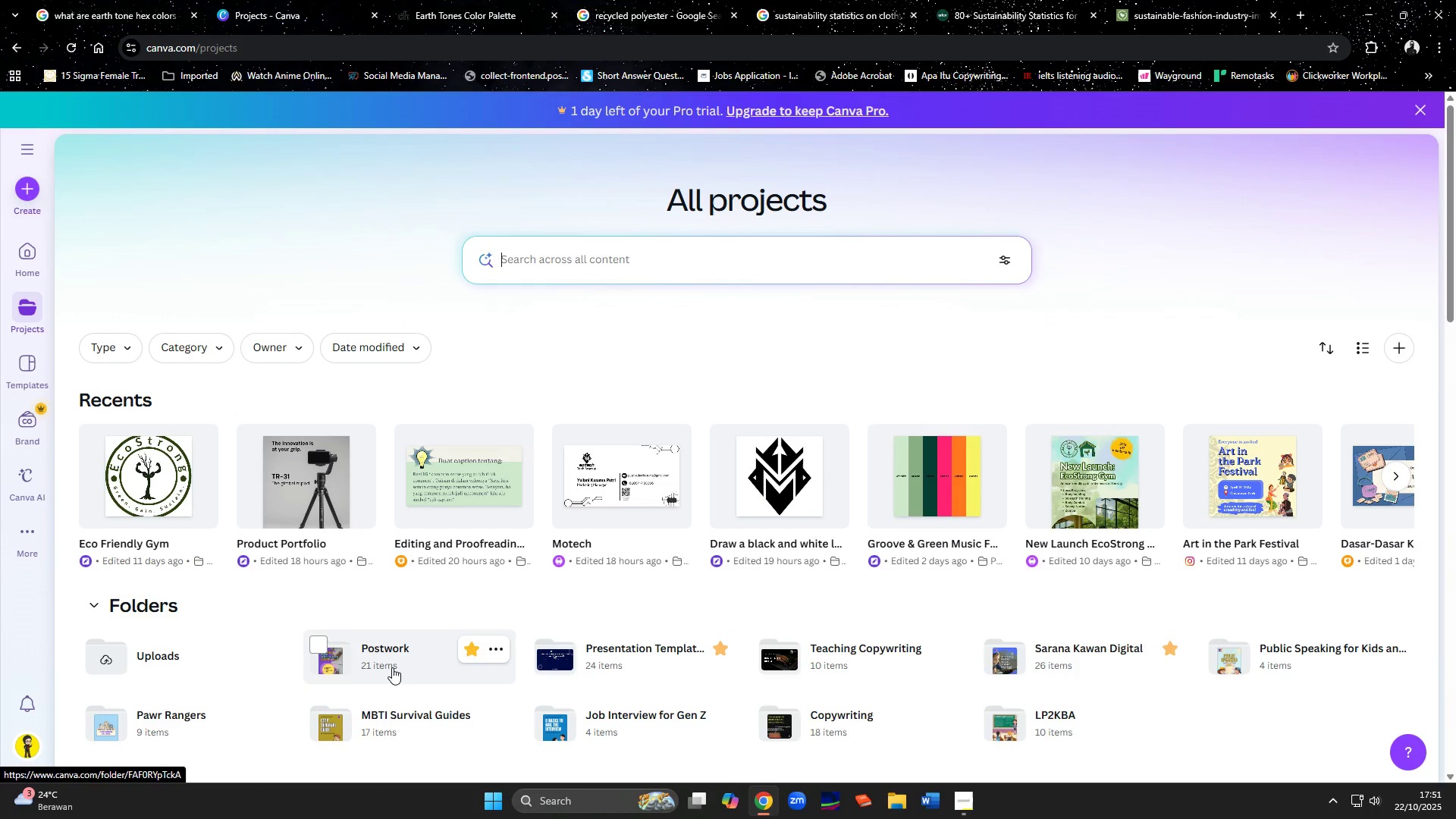 
left_click([392, 665])
 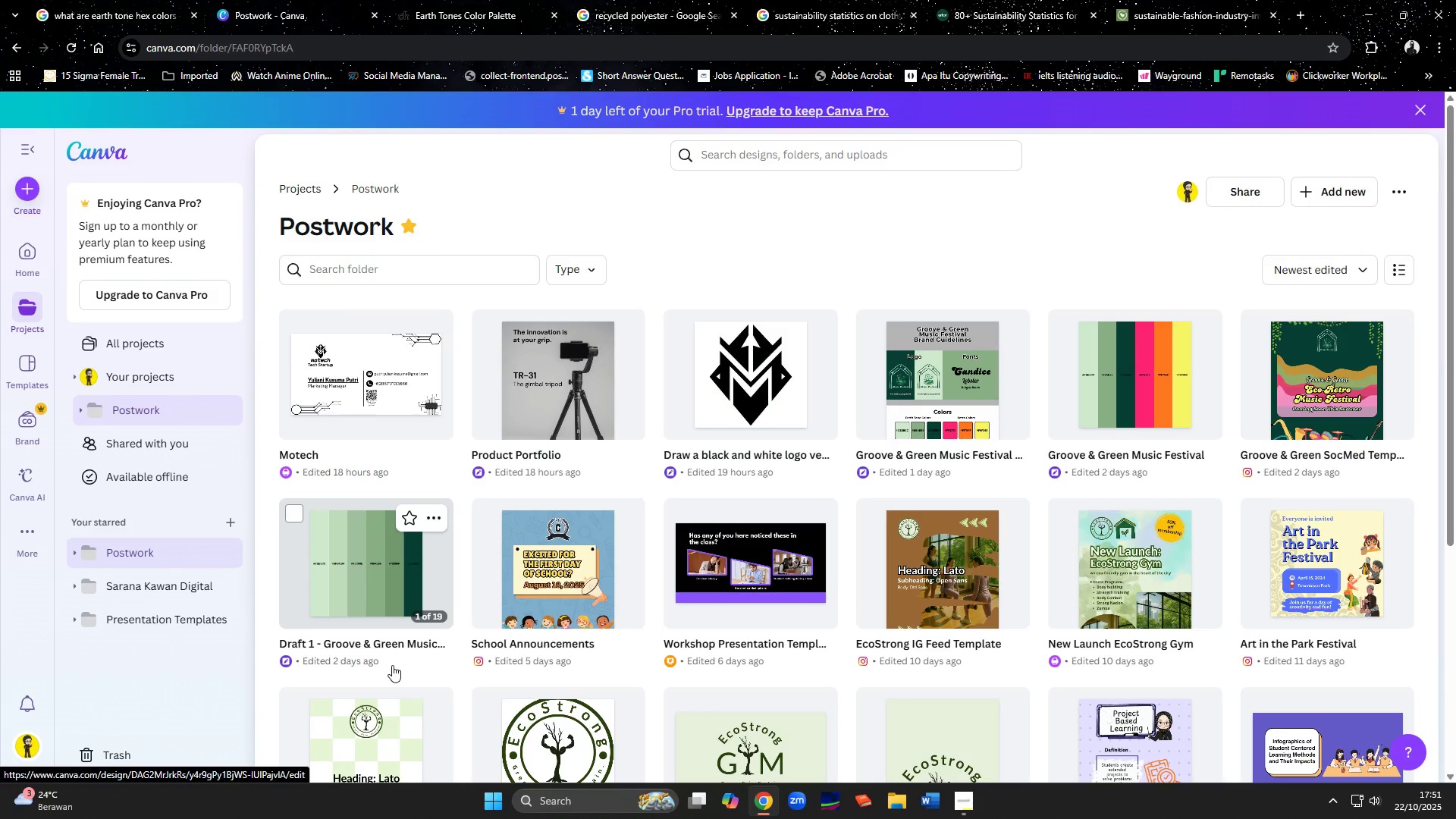 
wait(9.33)
 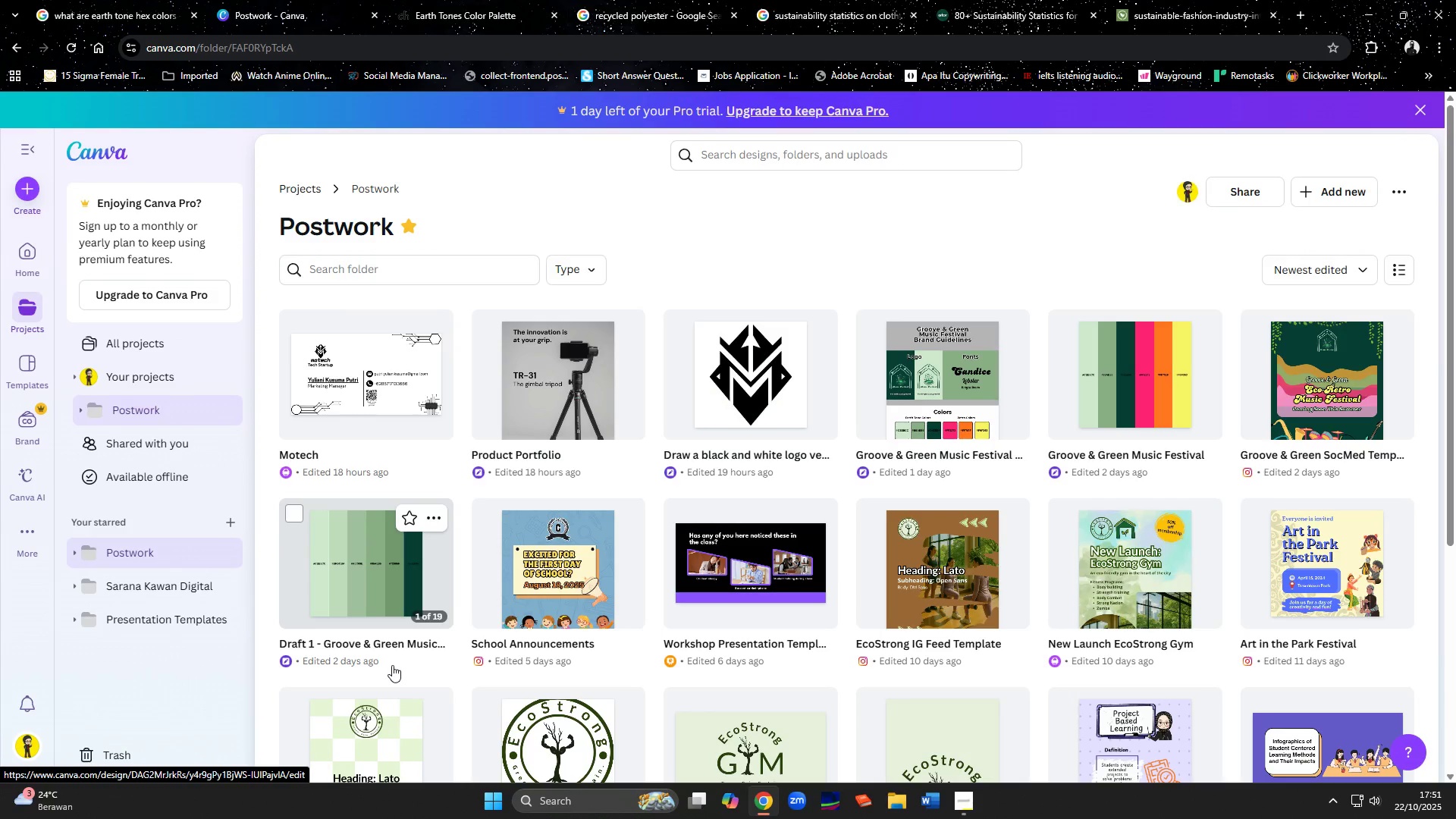 
left_click([24, 185])
 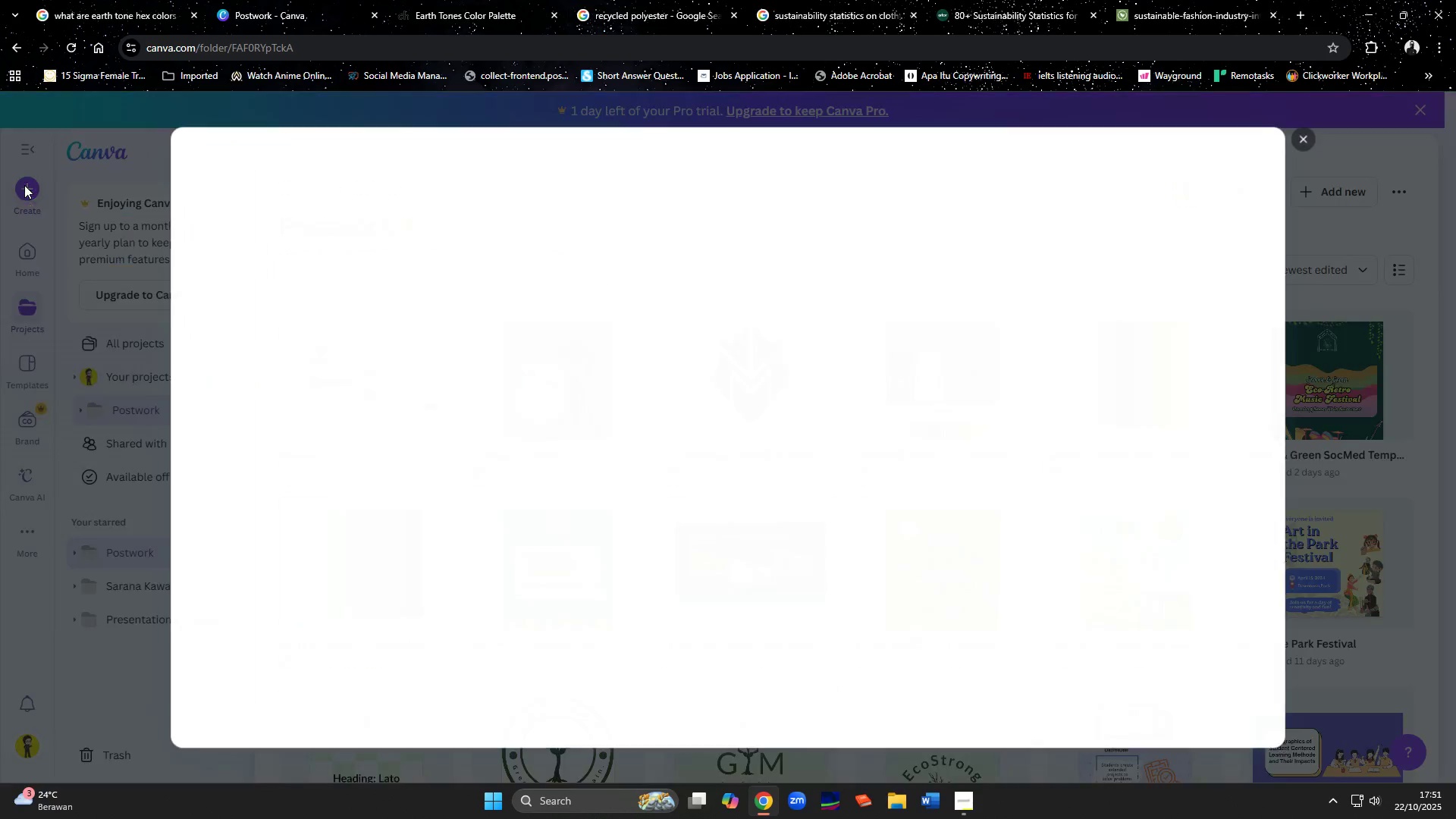 
mouse_move([277, 225])
 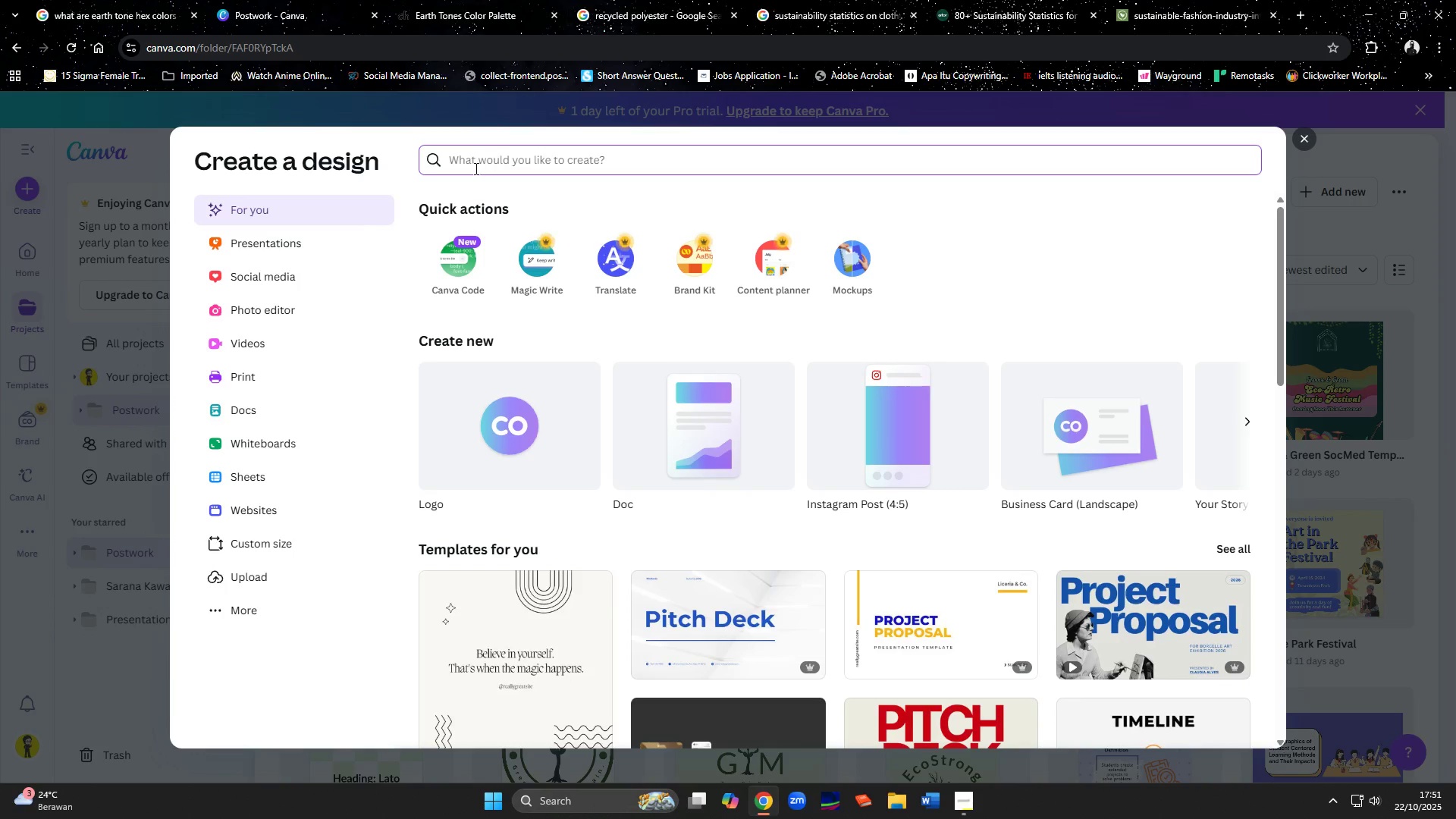 
left_click([331, 272])
 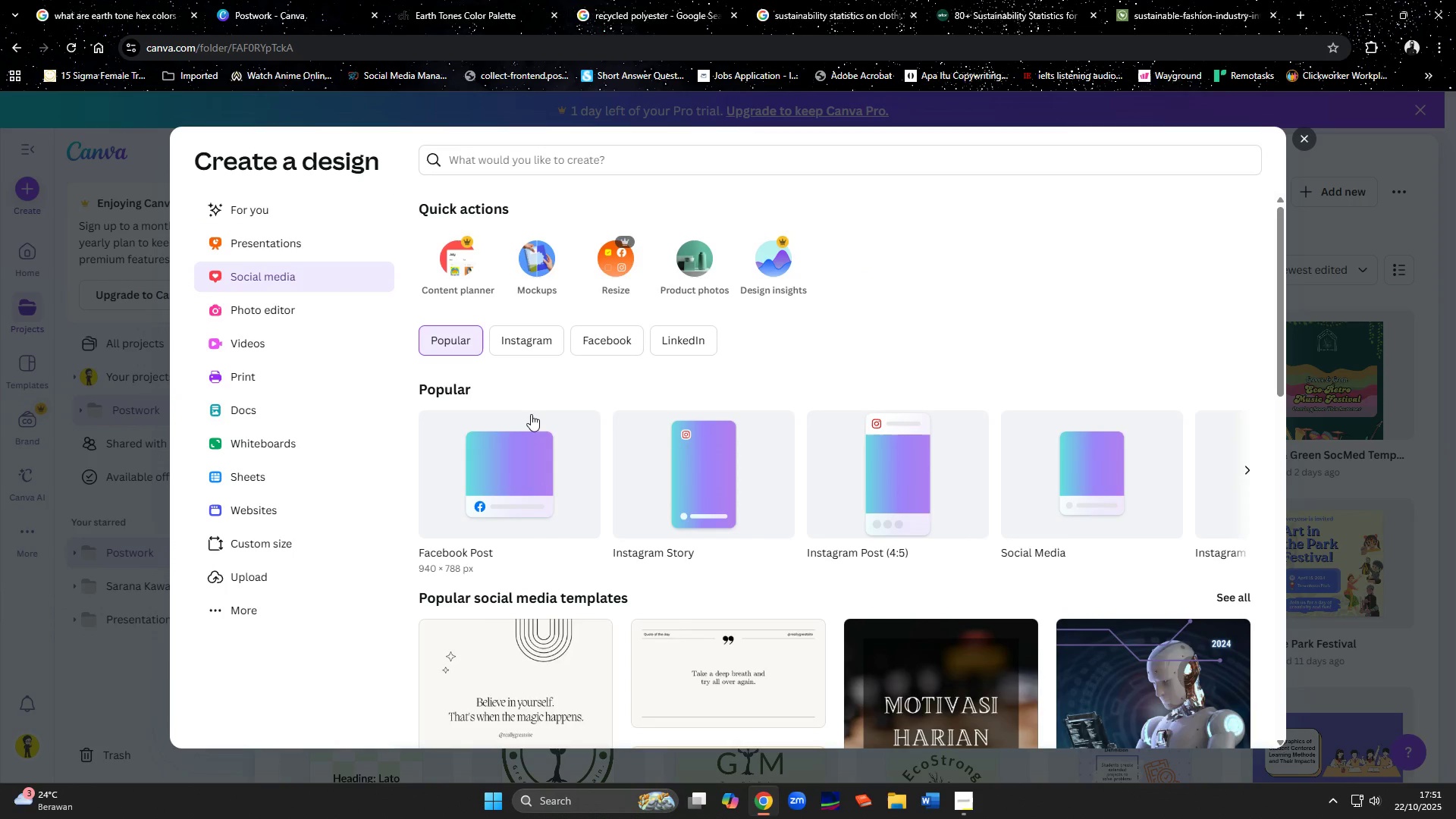 
left_click([533, 466])
 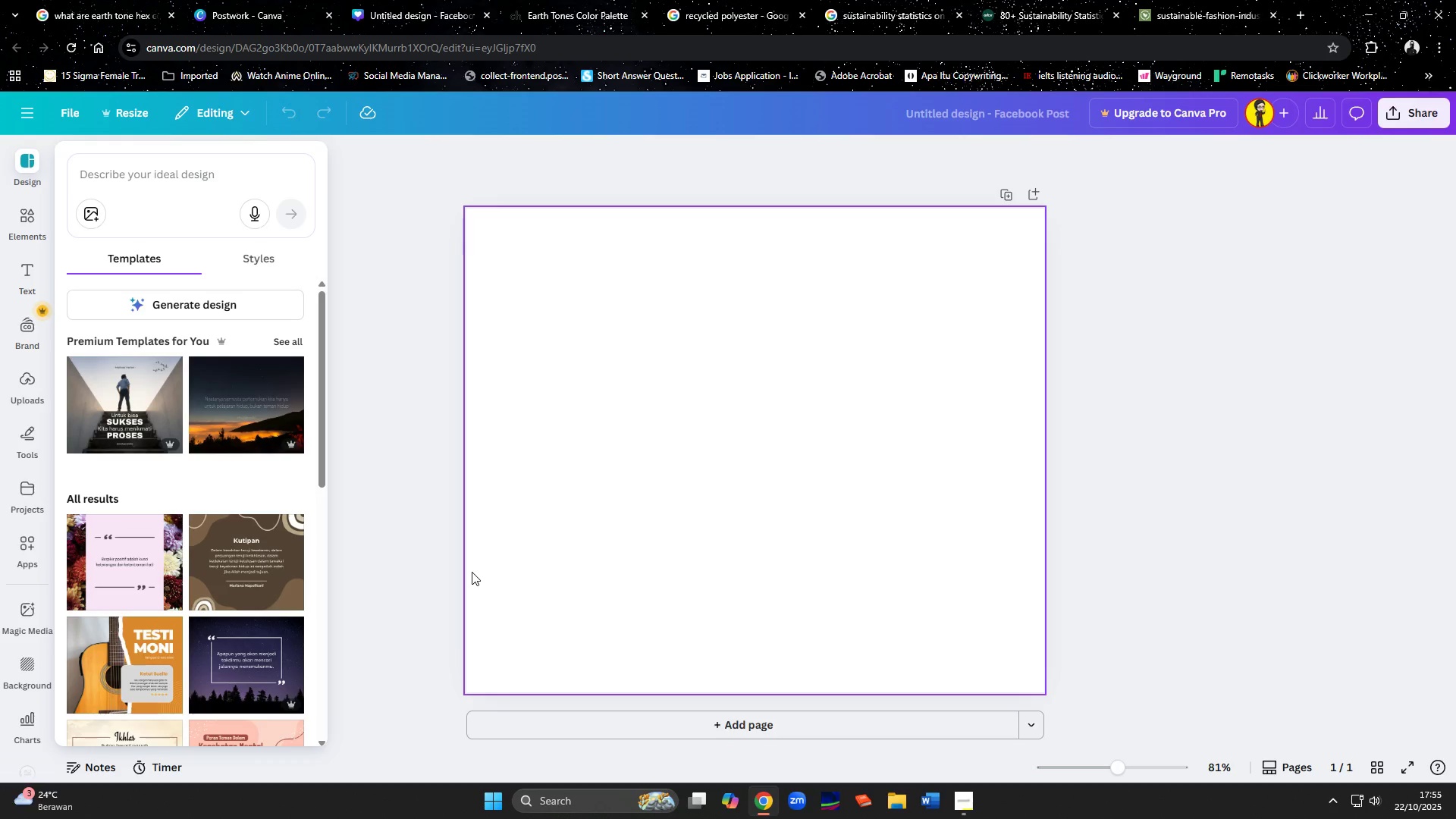 
wait(209.9)
 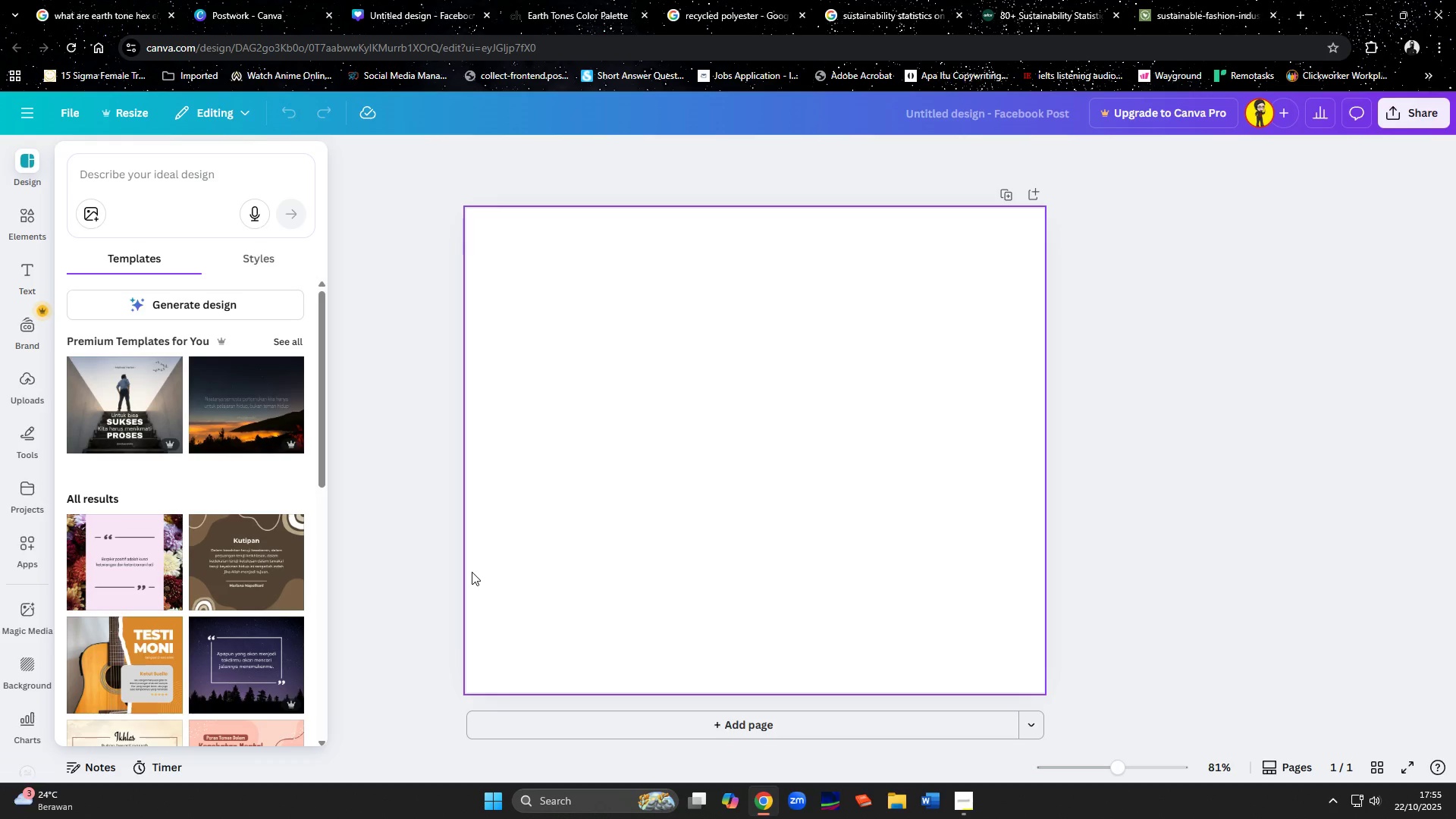 
scroll: coordinate [362, 610], scroll_direction: down, amount: 4.0
 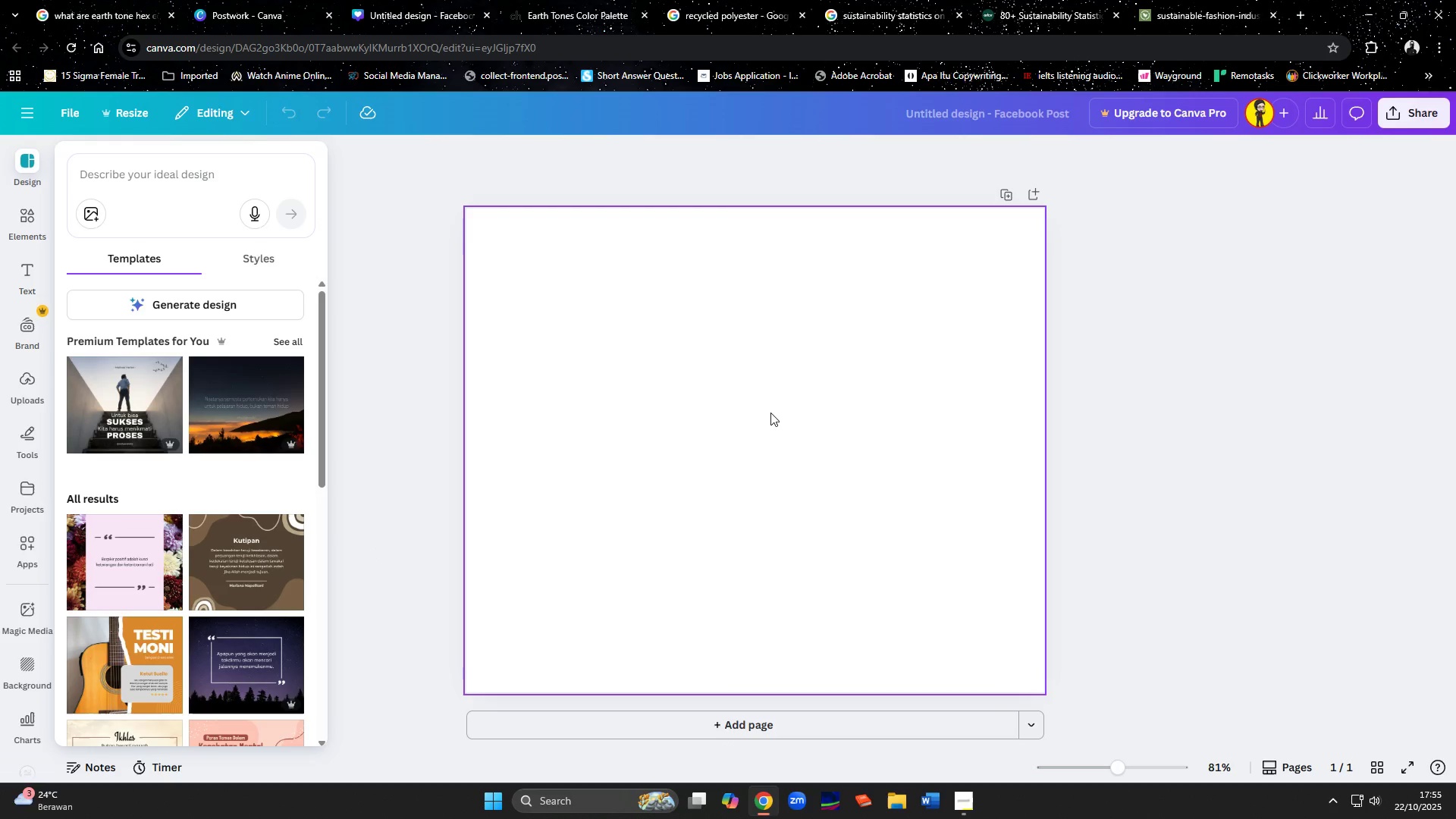 
left_click([770, 413])
 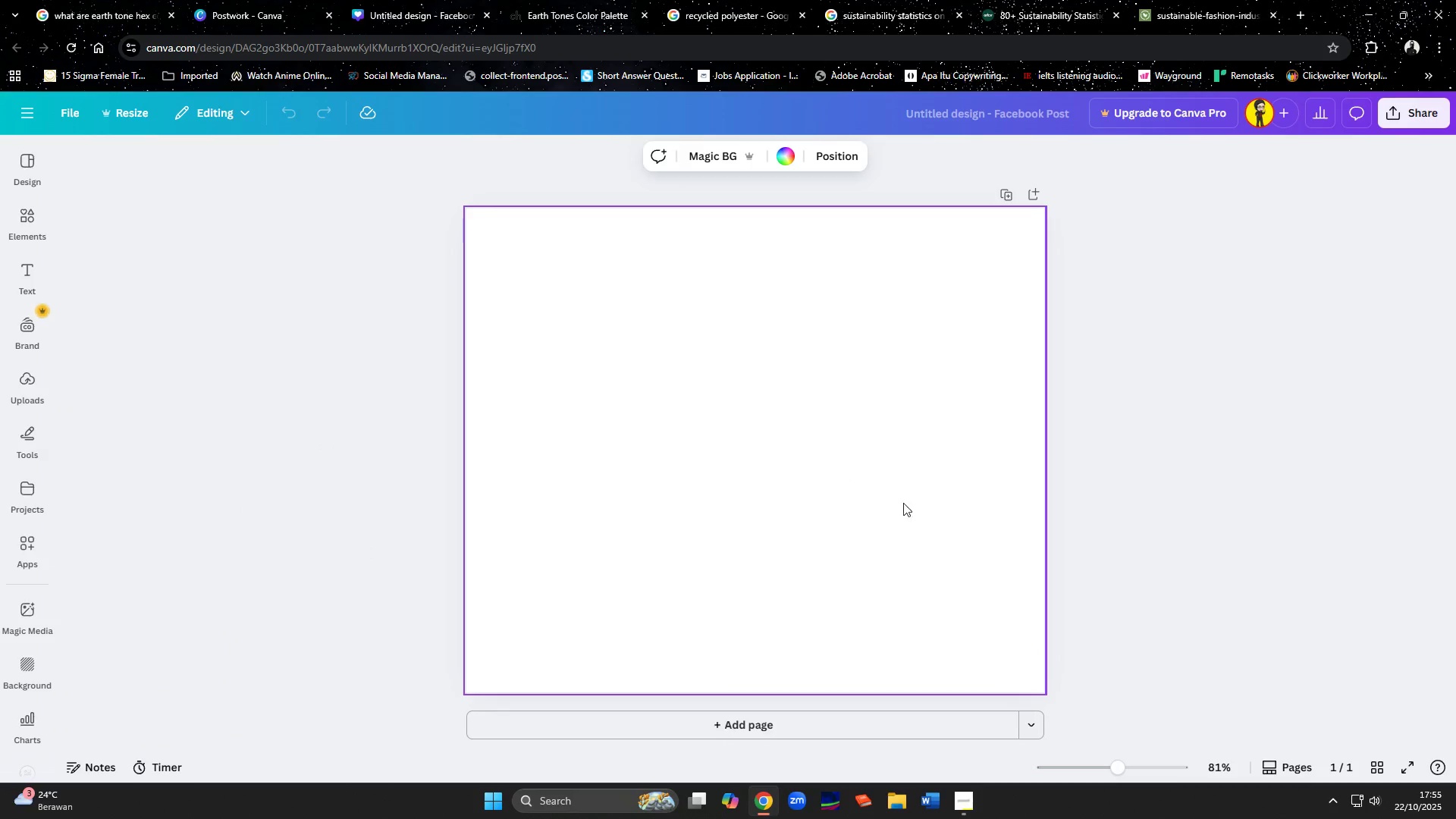 
scroll: coordinate [980, 511], scroll_direction: down, amount: 5.0
 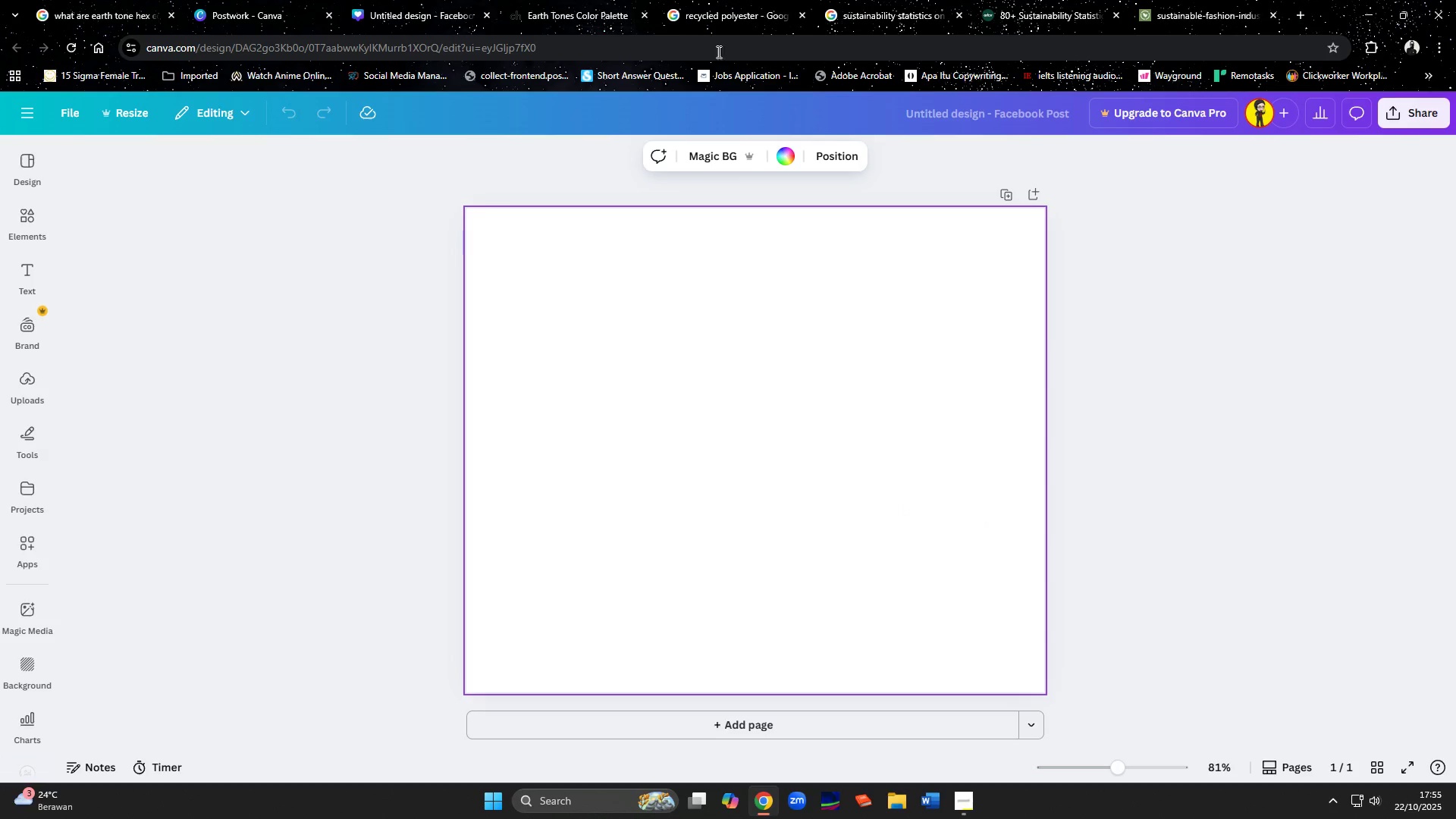 
hold_key(key=ControlLeft, duration=0.78)
 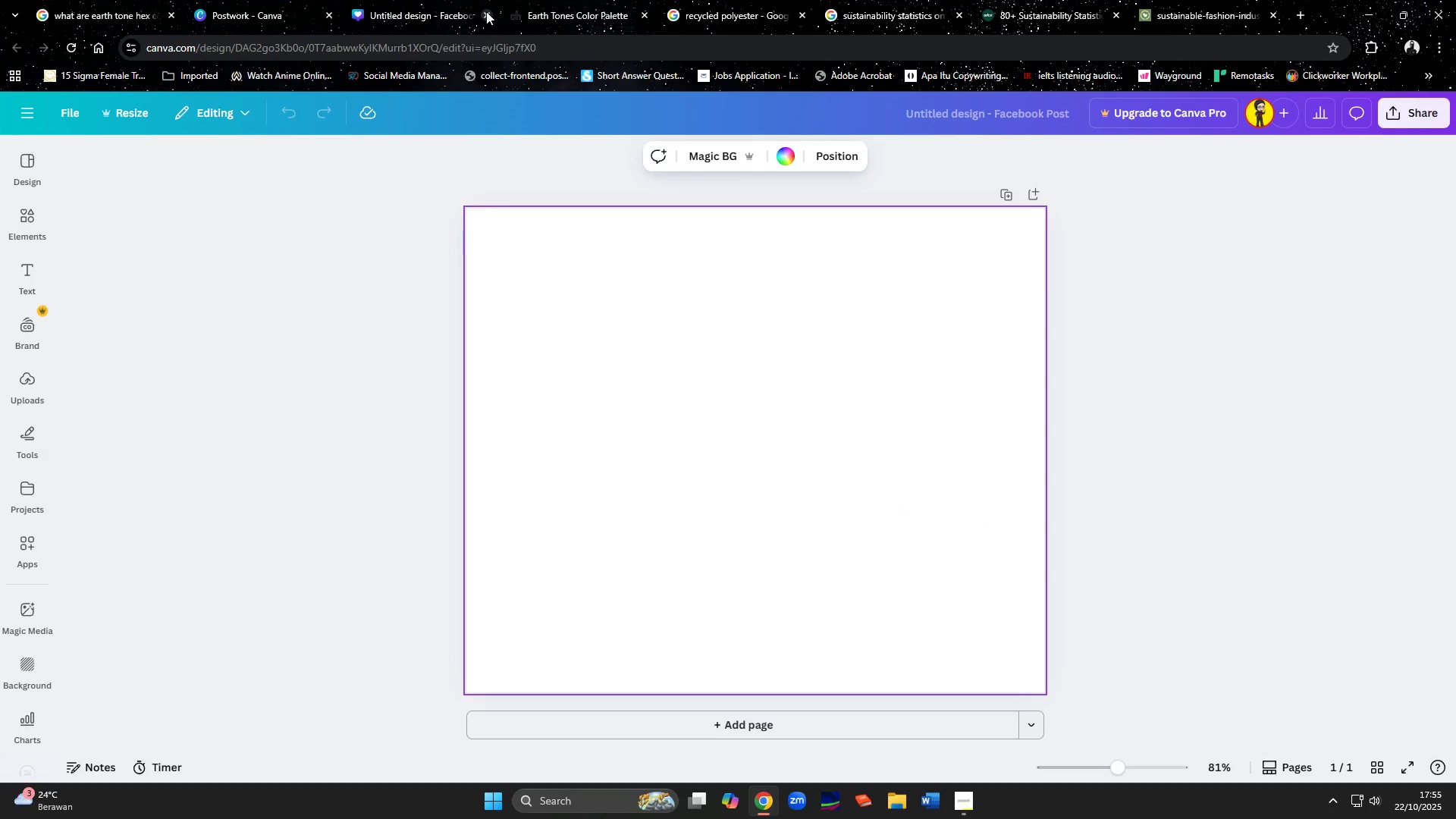 
left_click([486, 11])
 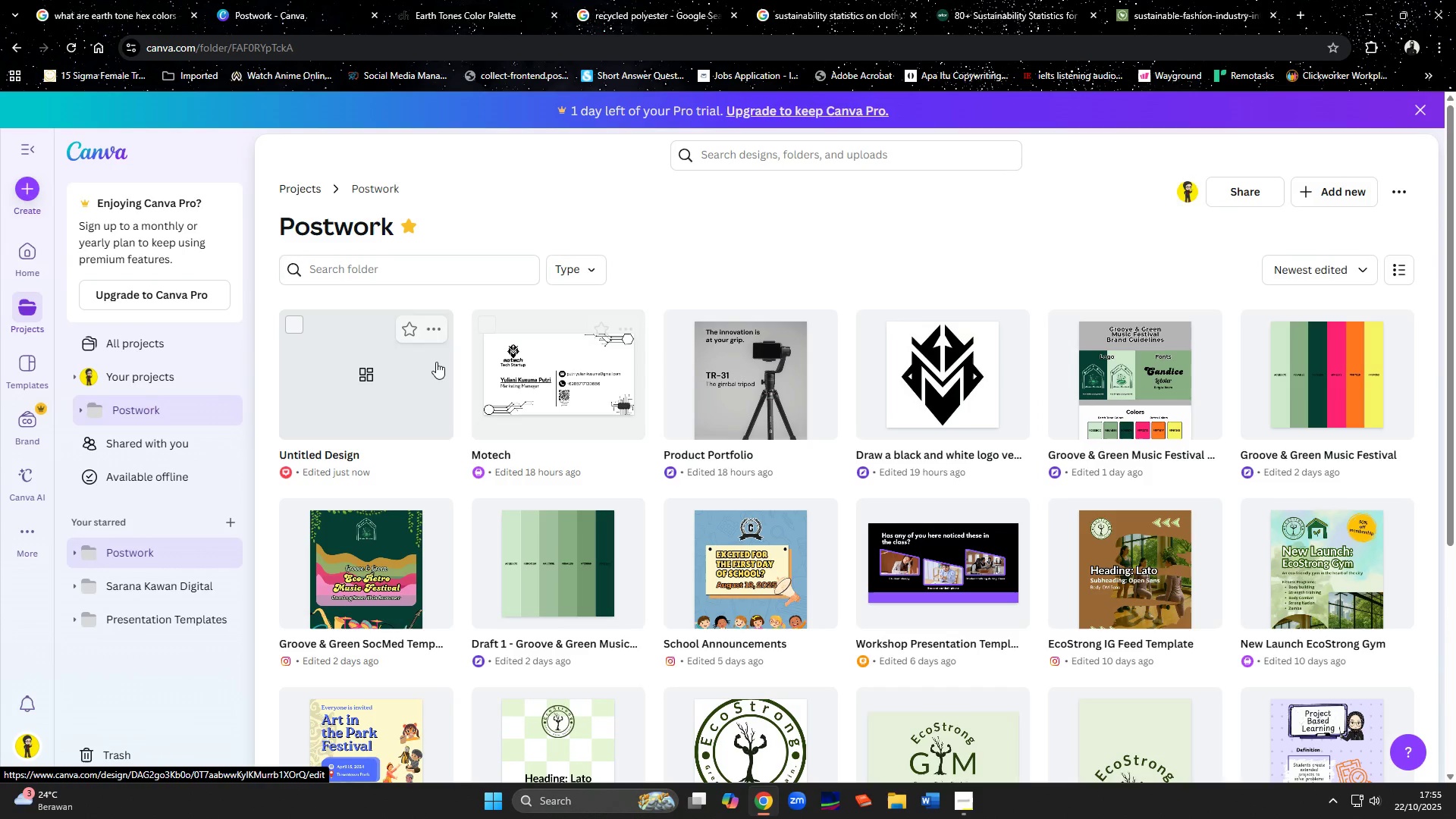 
left_click([429, 329])
 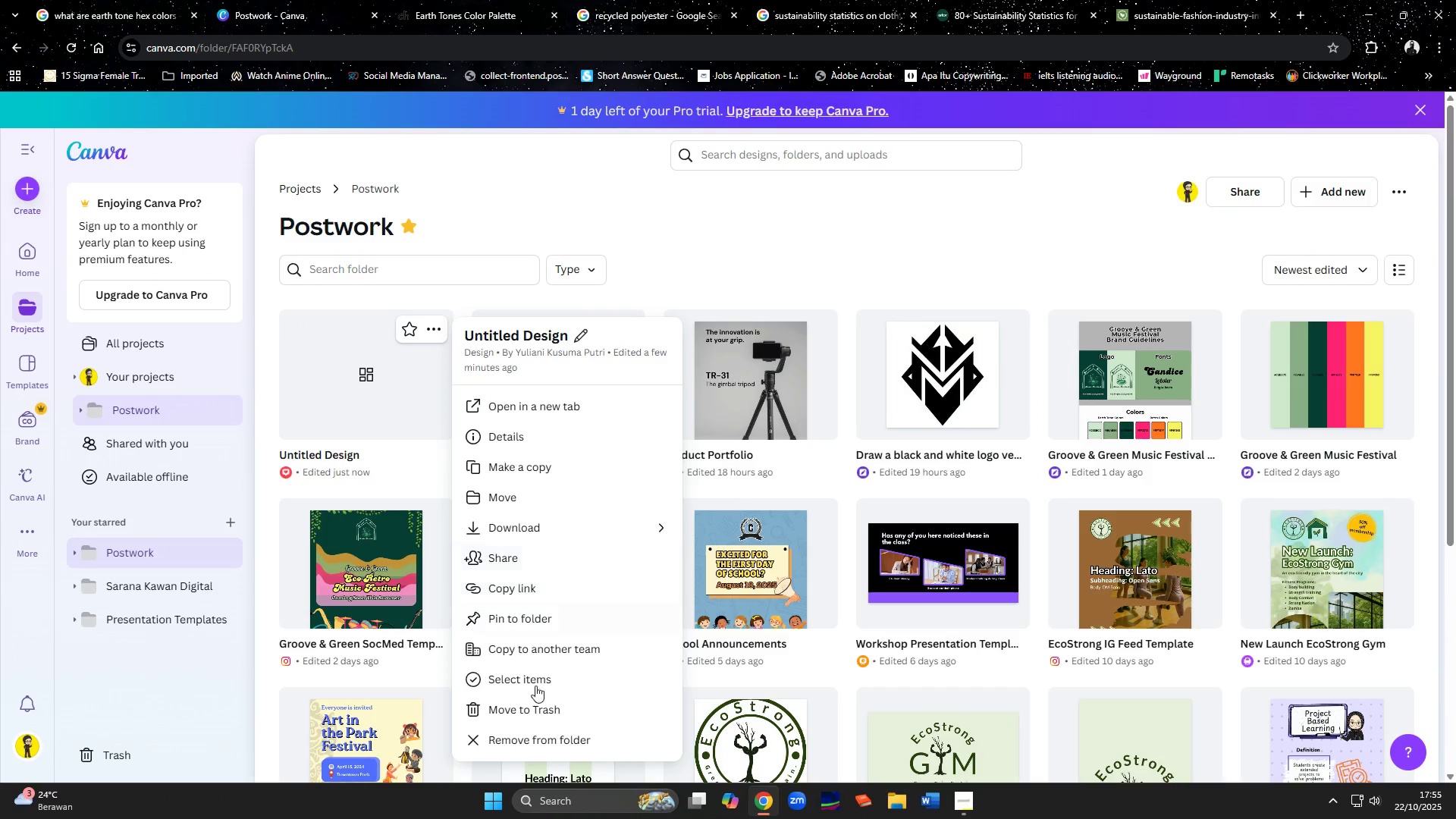 
left_click([538, 712])
 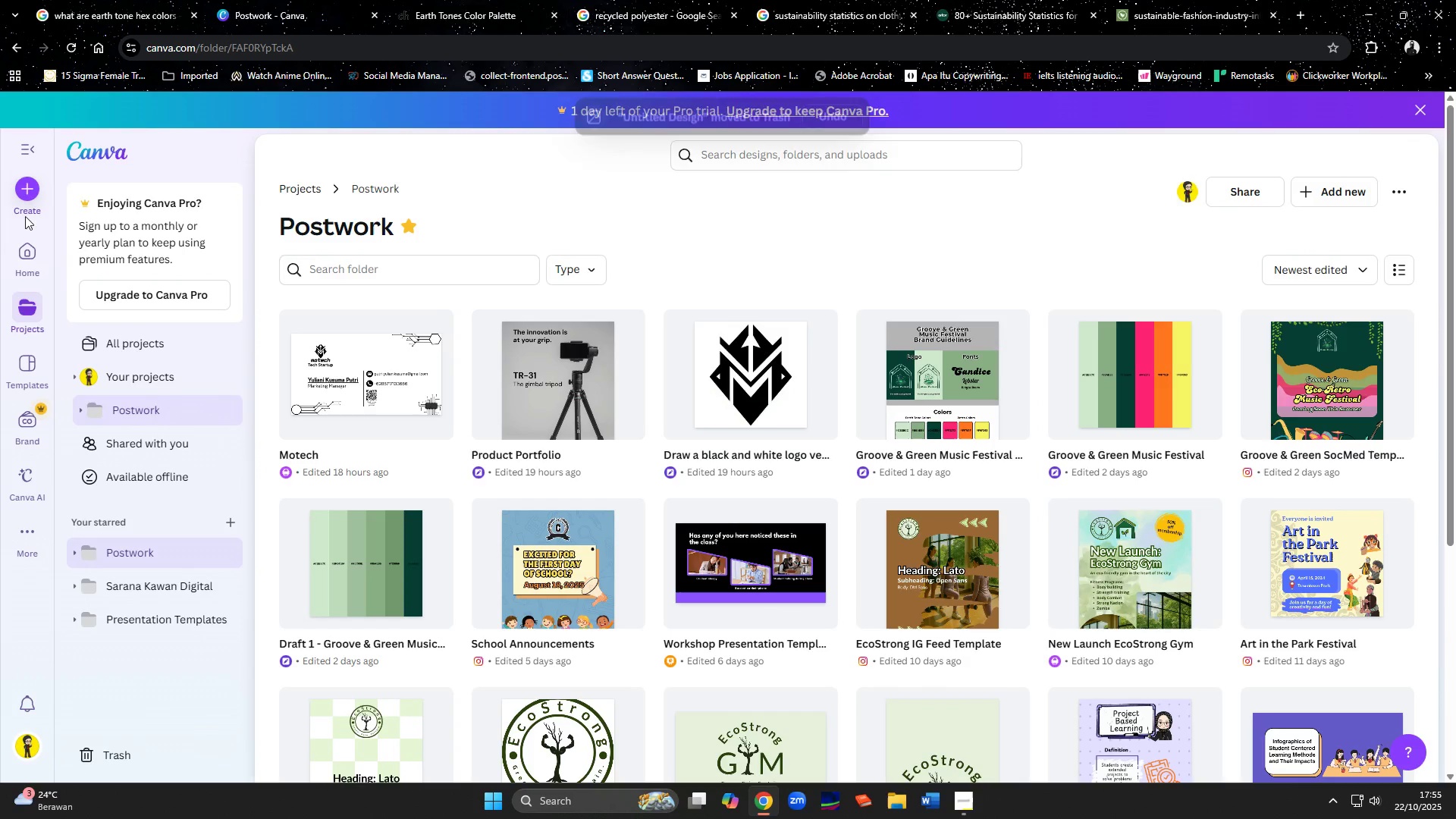 
left_click([20, 199])
 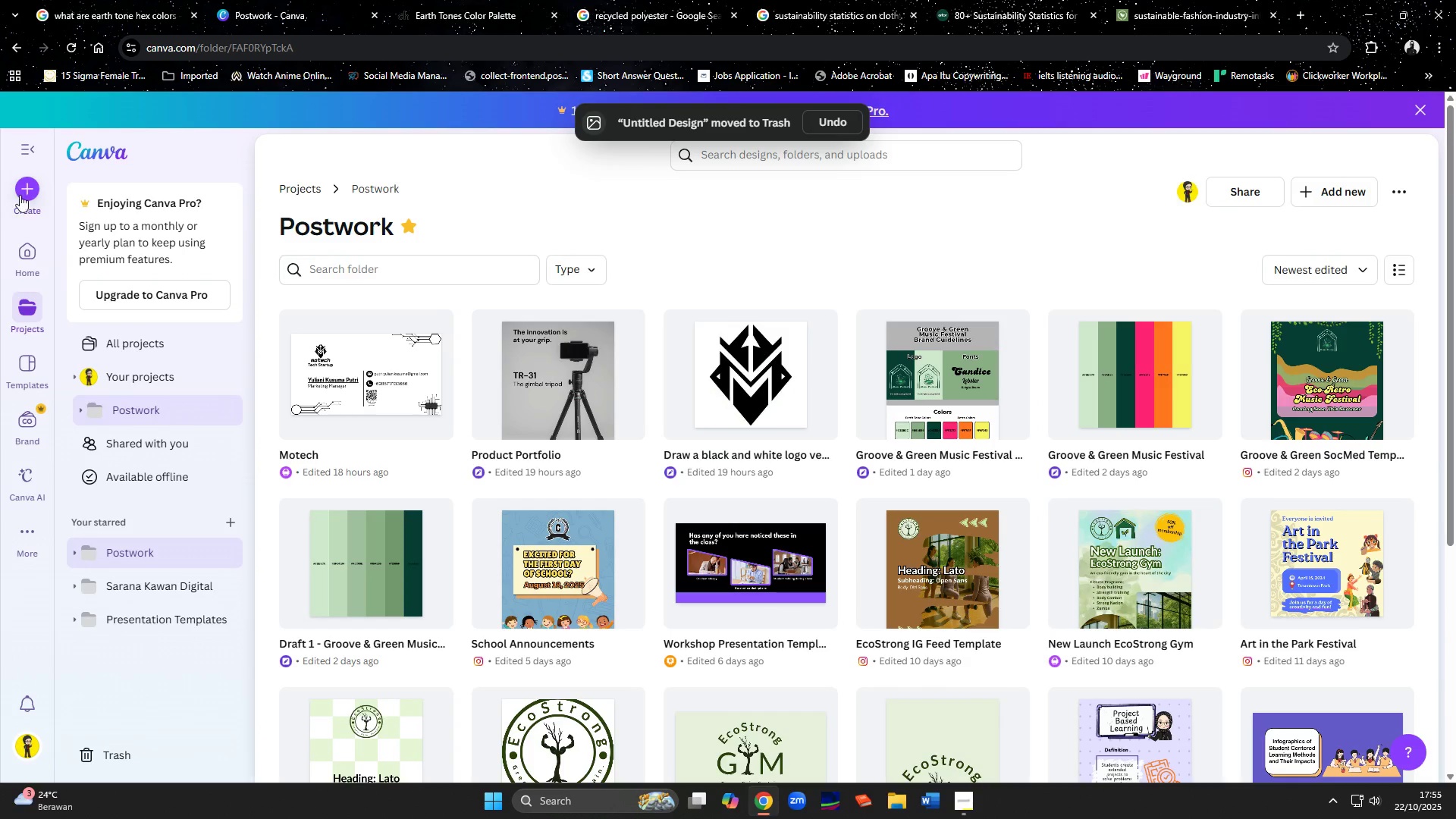 
left_click([21, 190])
 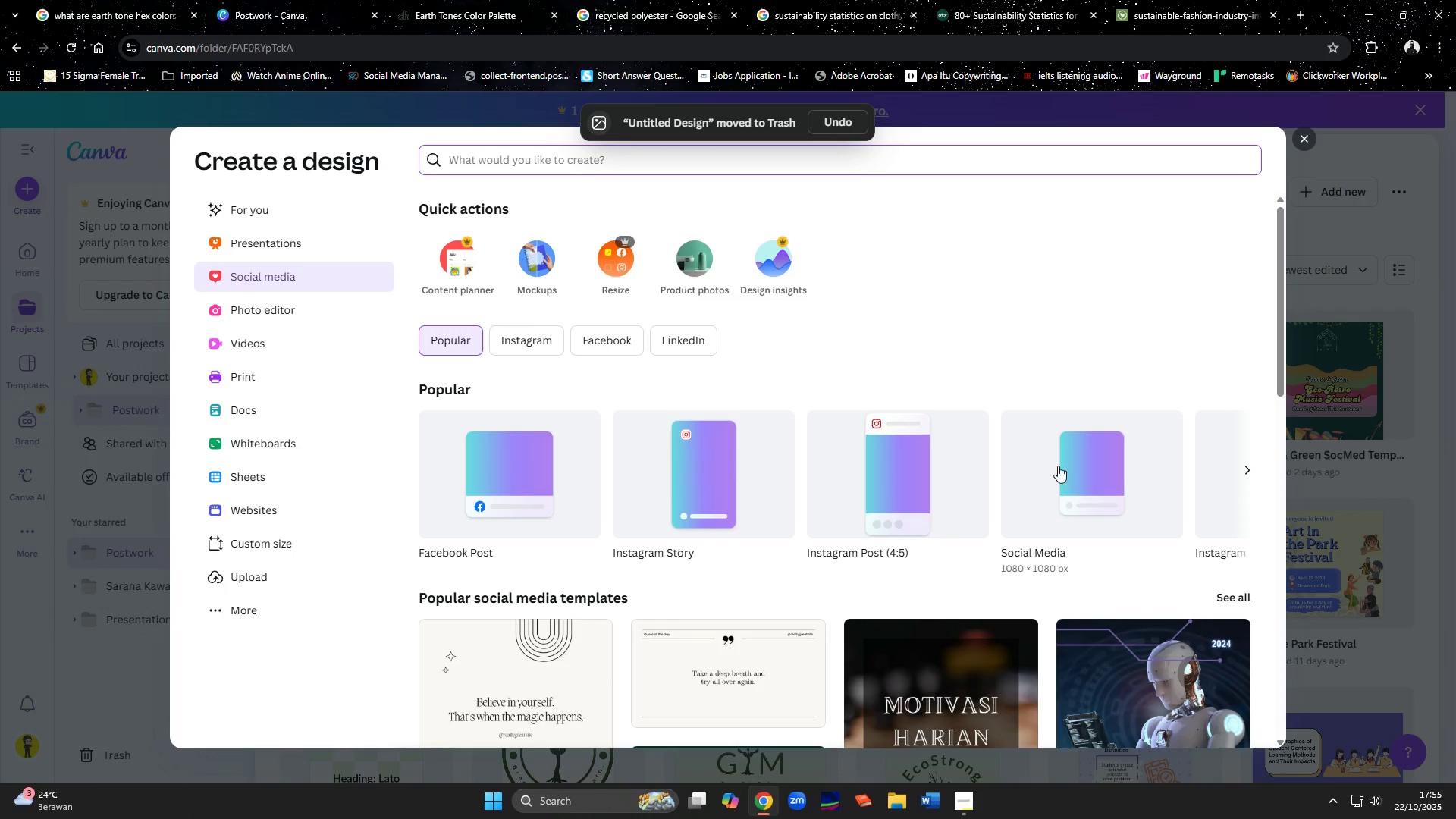 
left_click([1066, 468])
 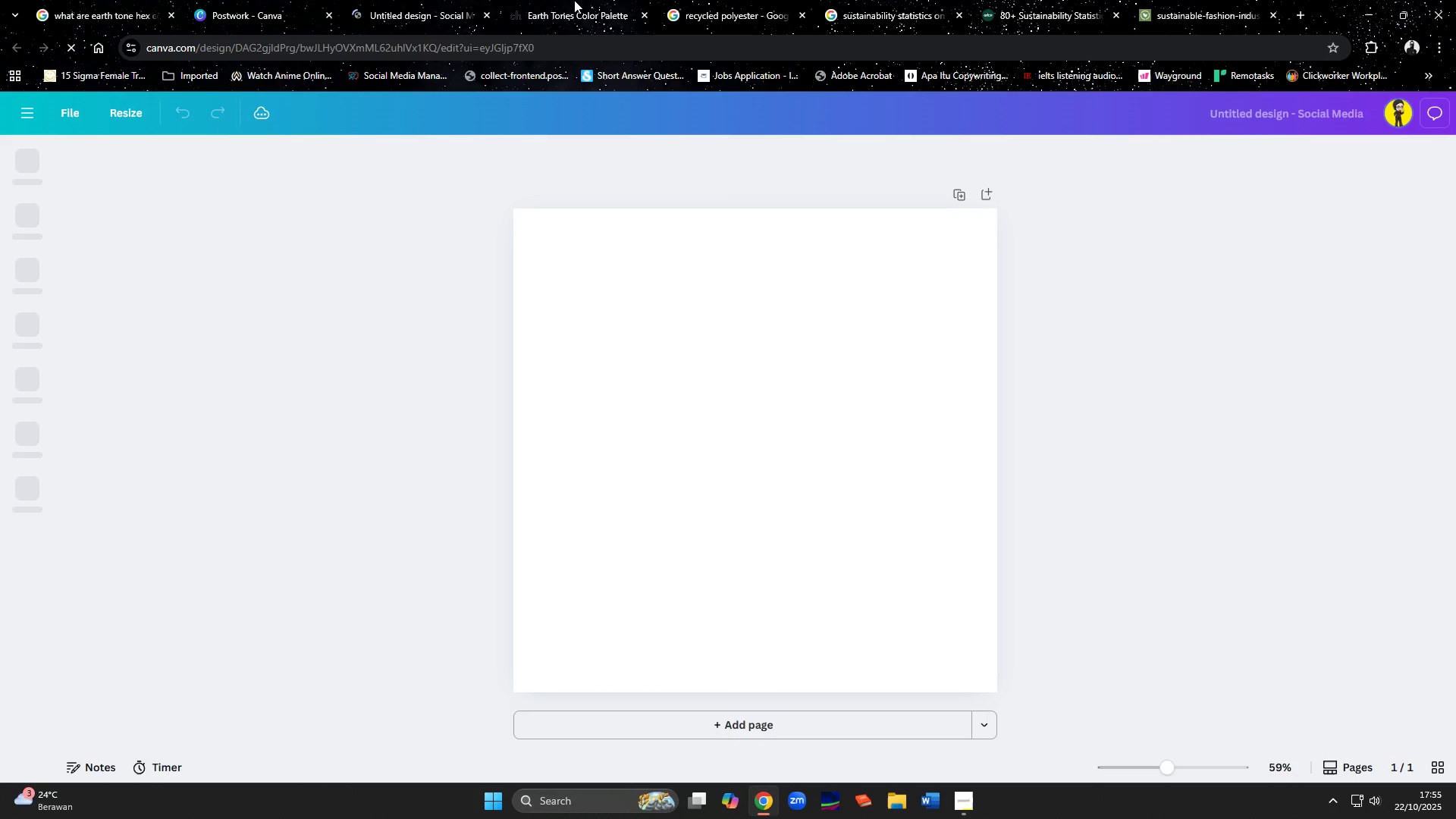 
wait(5.15)
 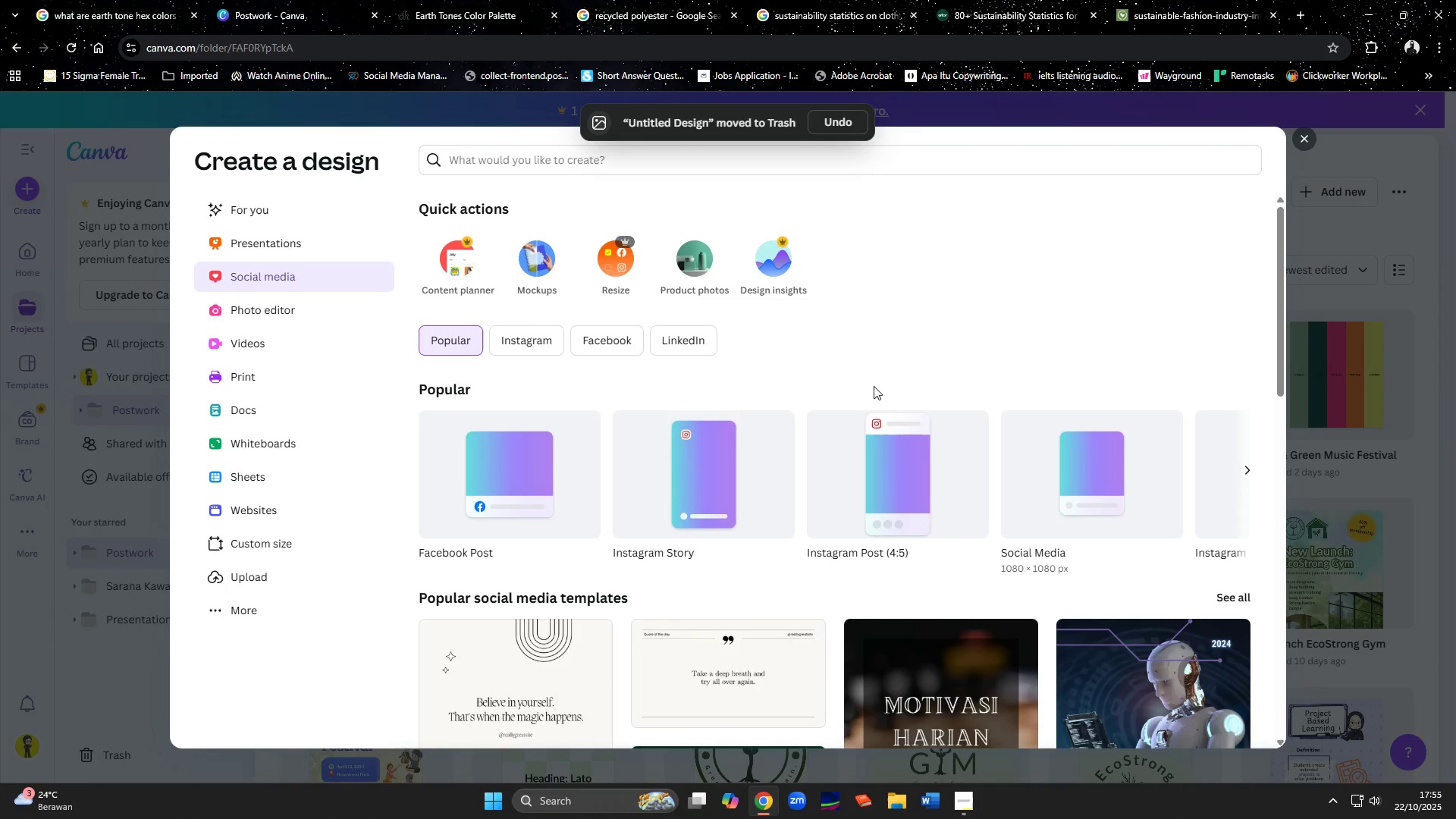 
left_click_drag(start_coordinate=[381, 16], to_coordinate=[263, 15])
 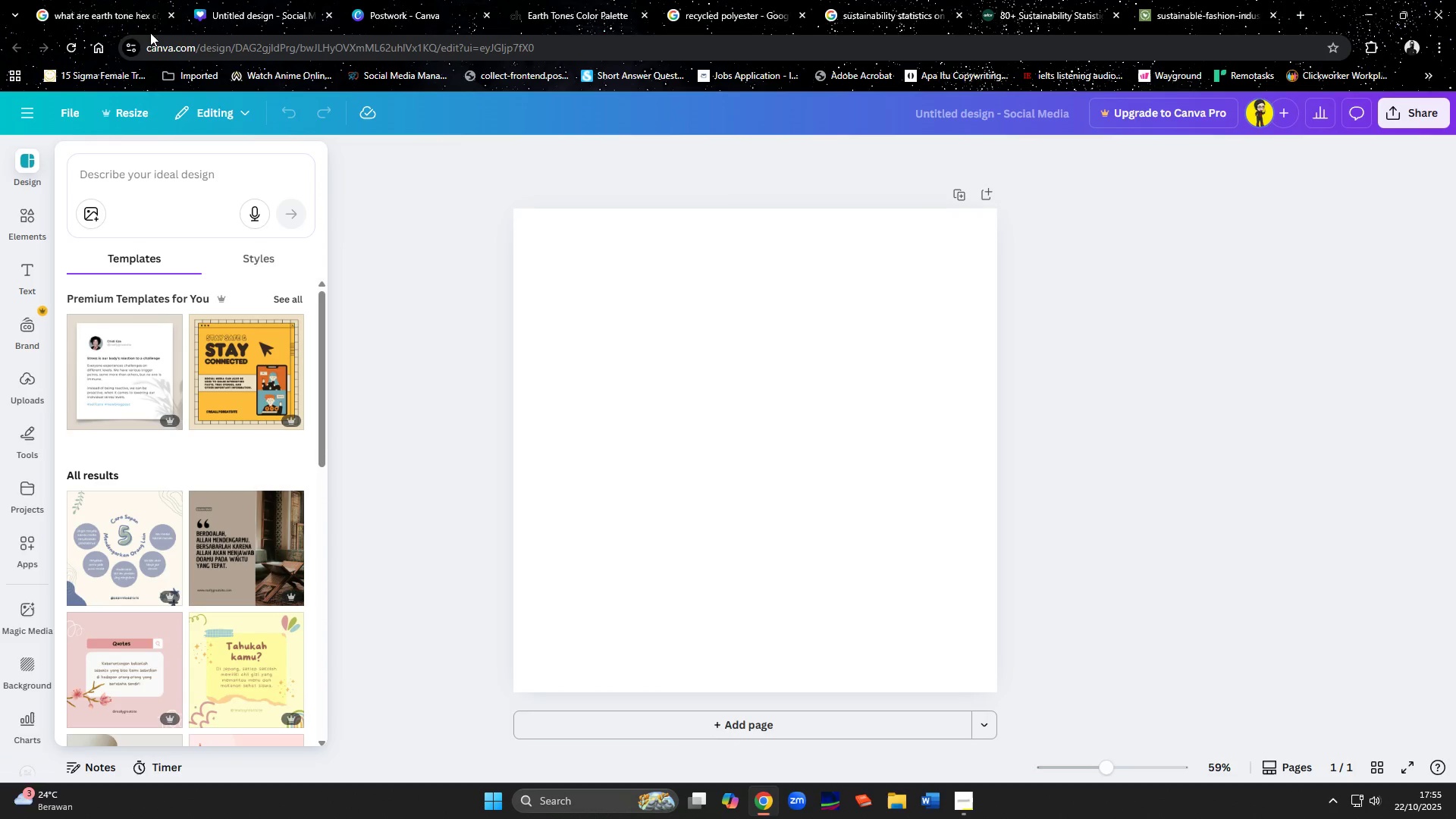 
left_click([119, 18])
 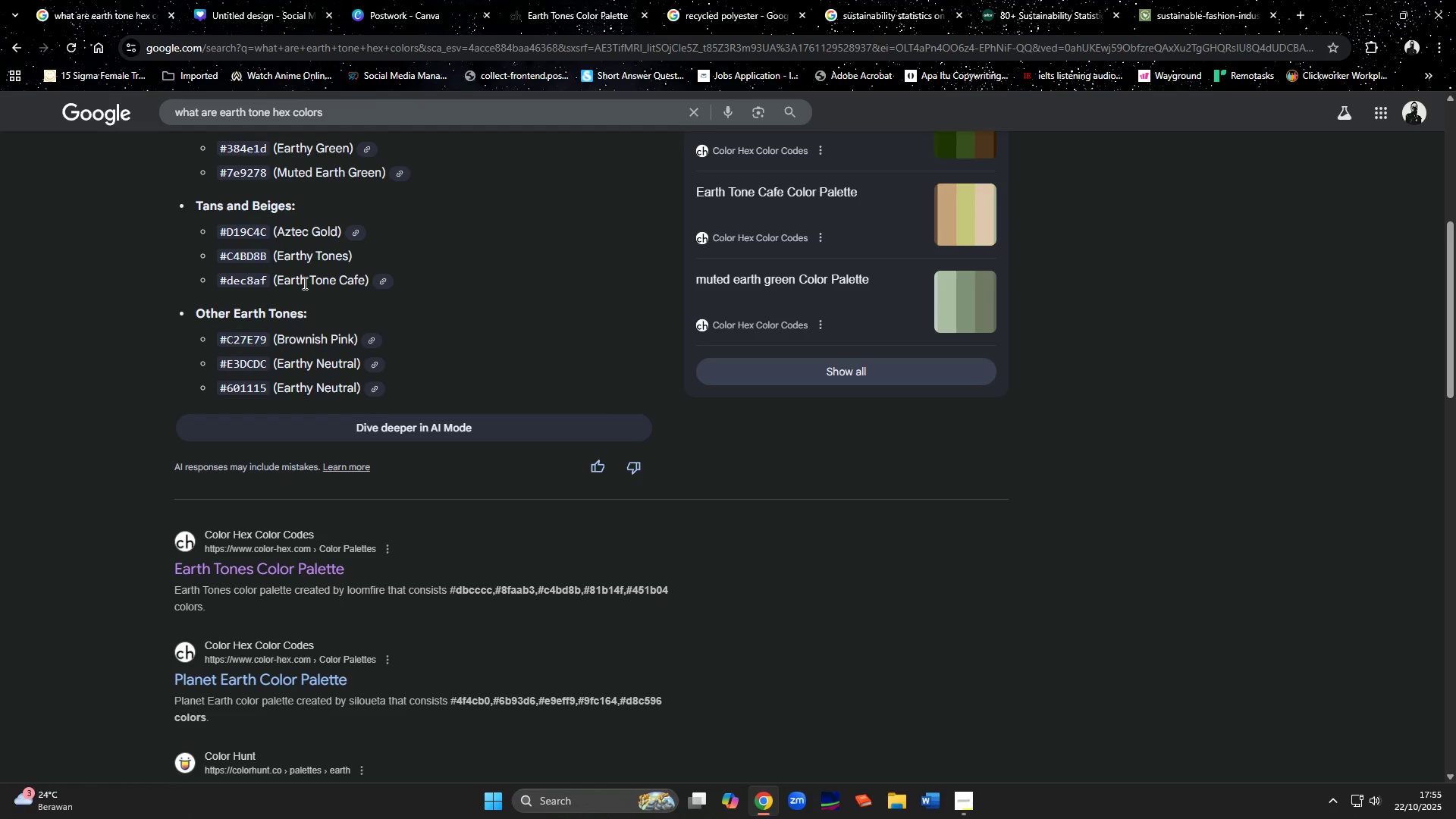 
scroll: coordinate [235, 147], scroll_direction: up, amount: 5.0
 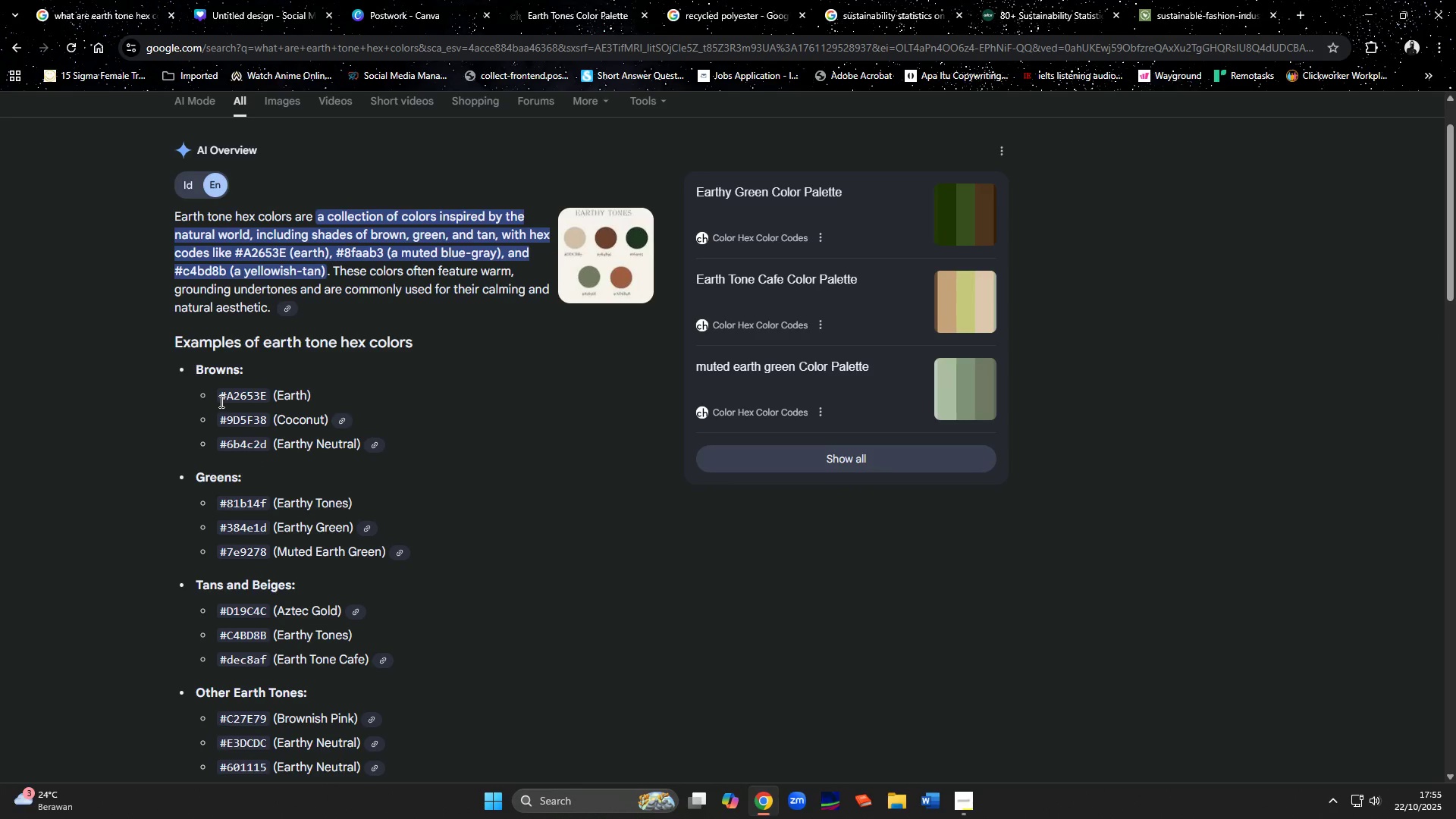 
left_click_drag(start_coordinate=[219, 401], to_coordinate=[264, 400])
 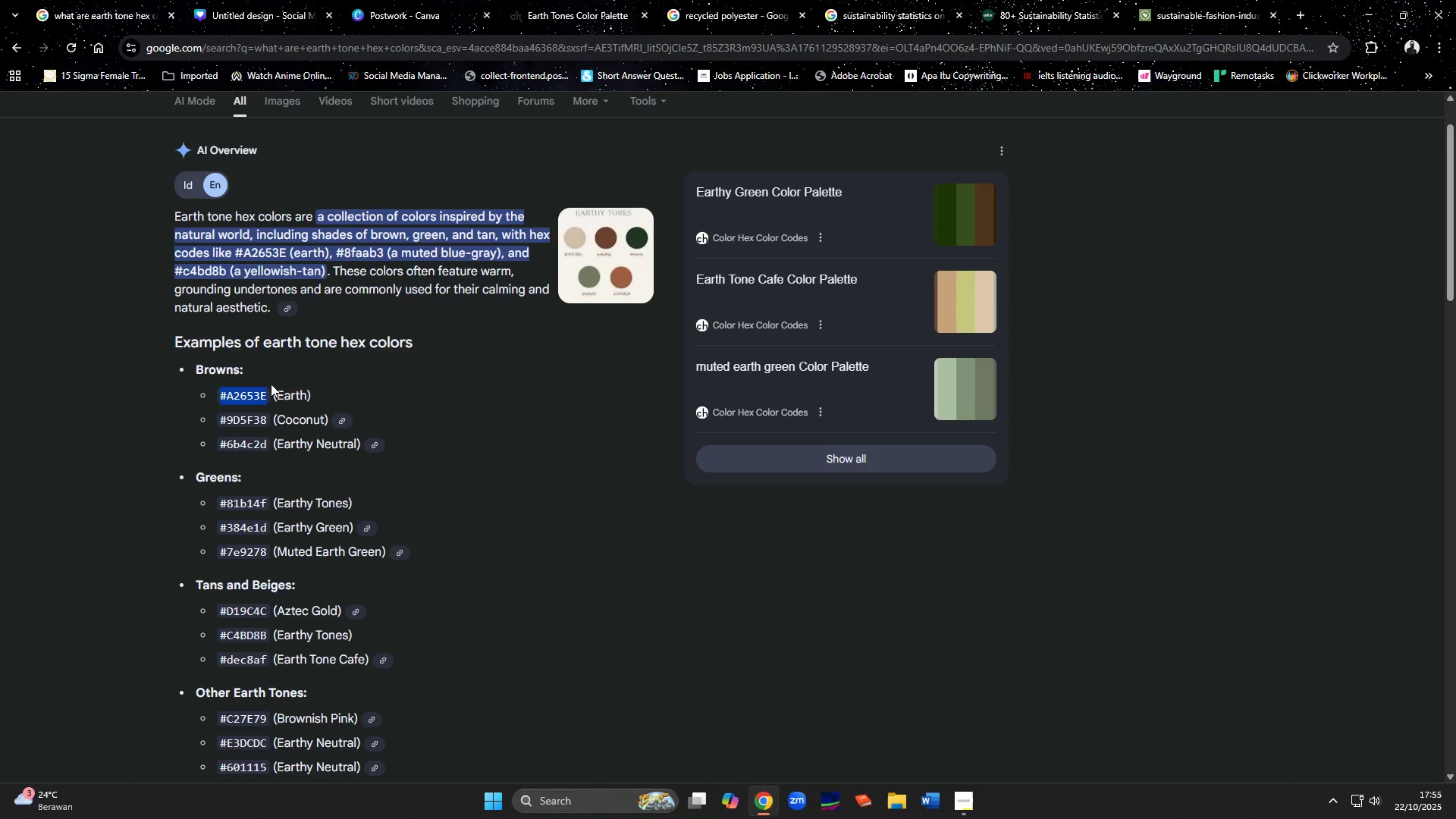 
key(Control+C)
 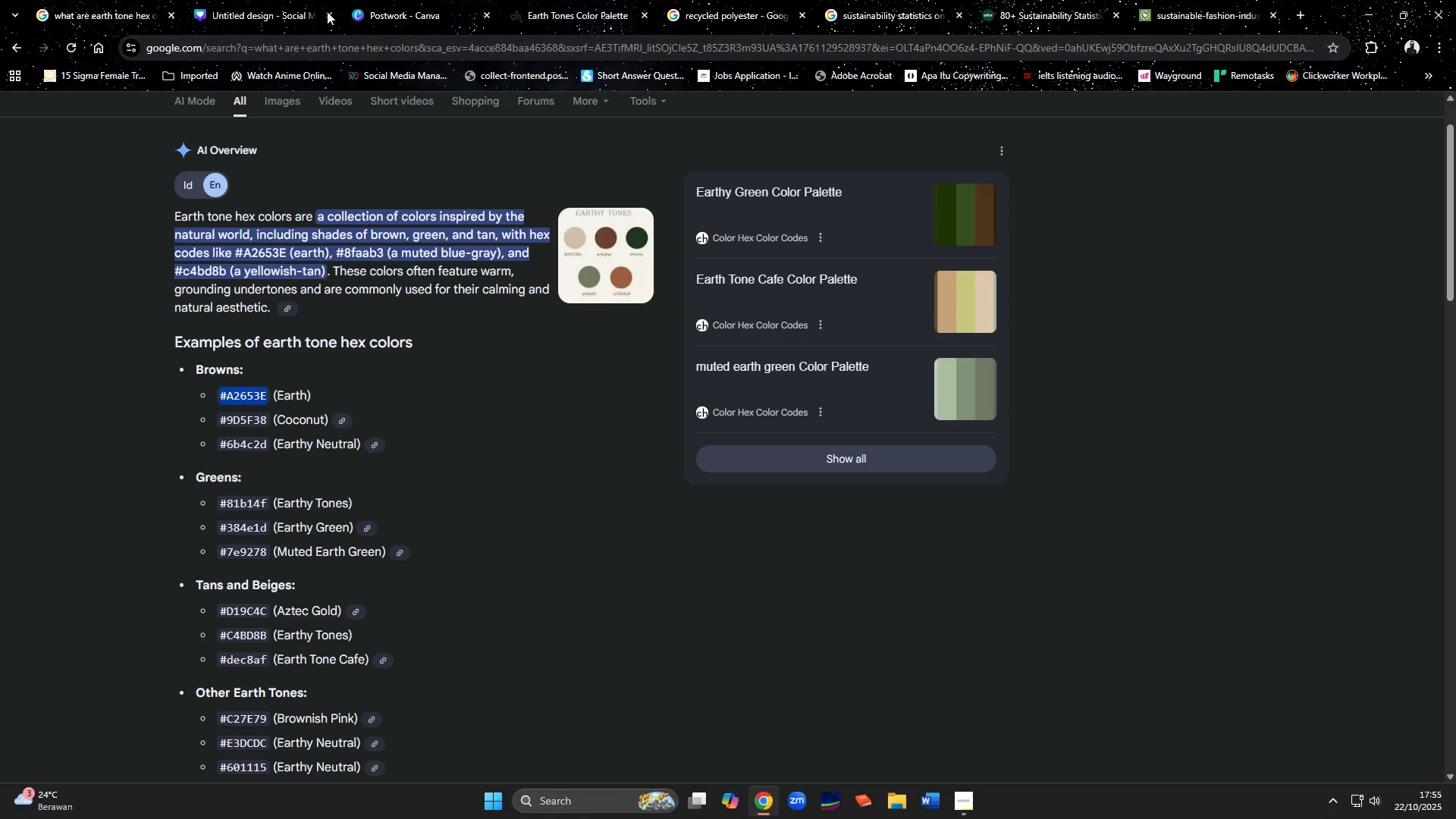 
left_click([288, 2])
 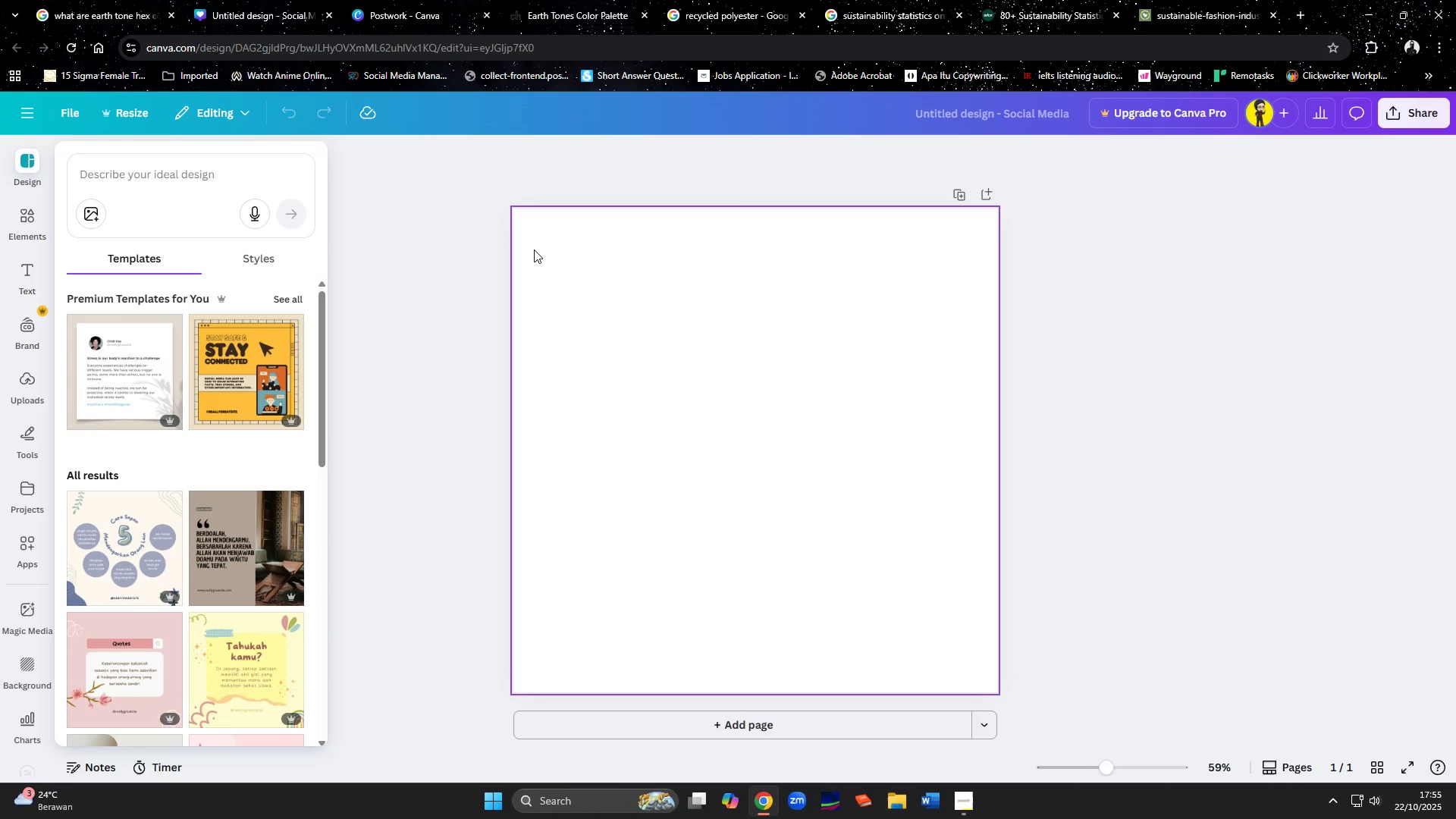 
left_click([534, 249])
 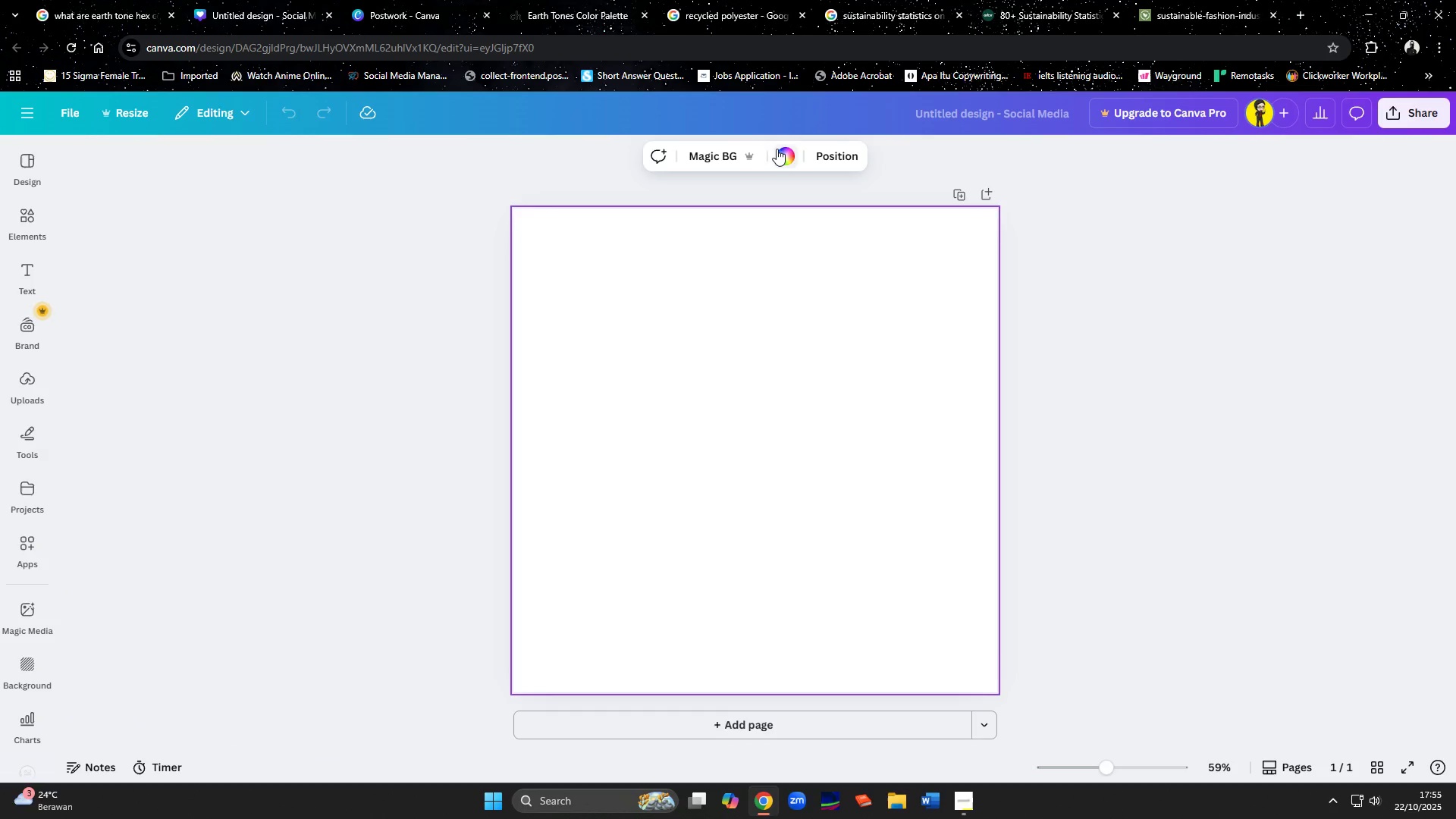 
left_click([781, 150])
 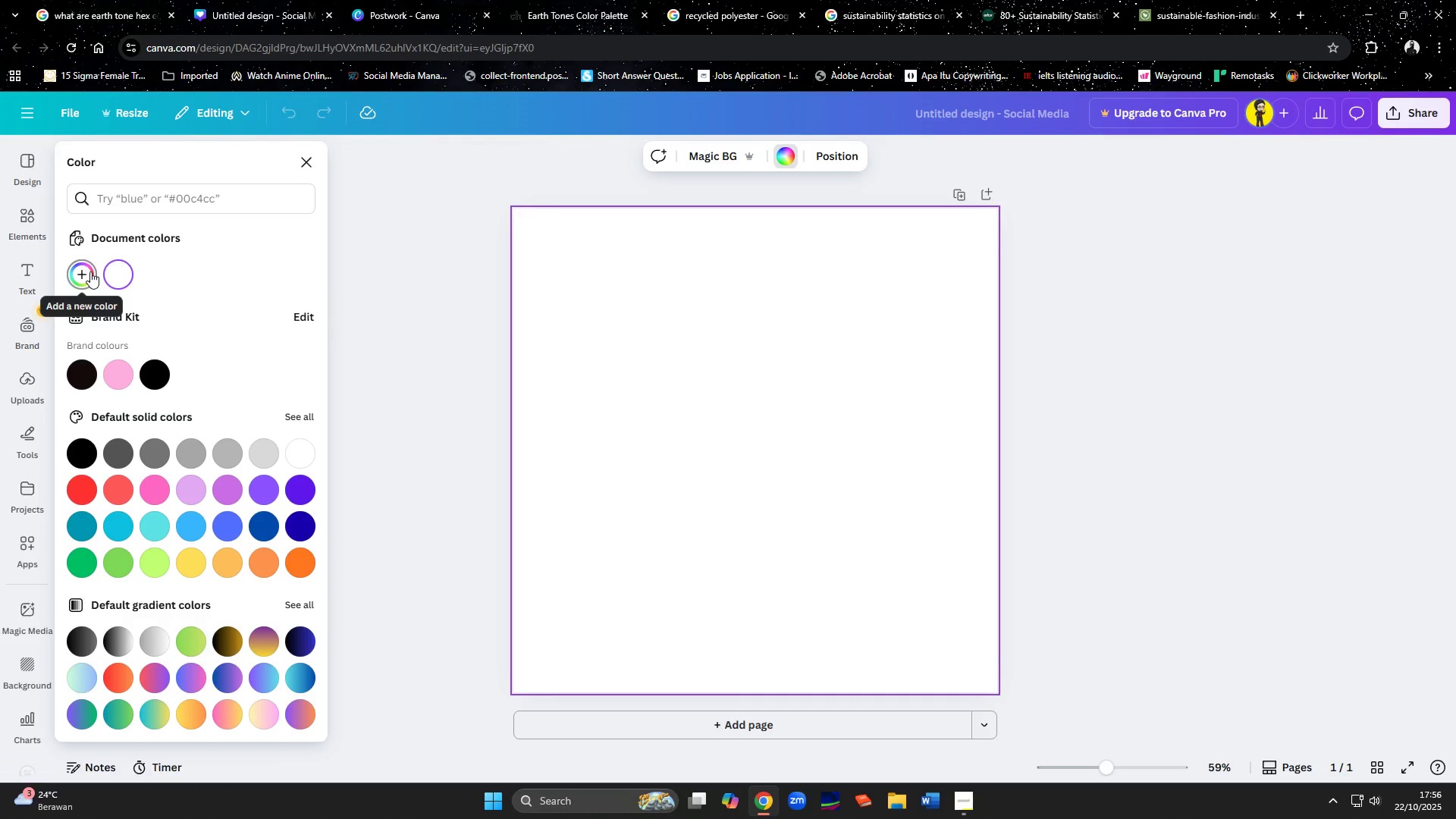 
left_click([130, 194])
 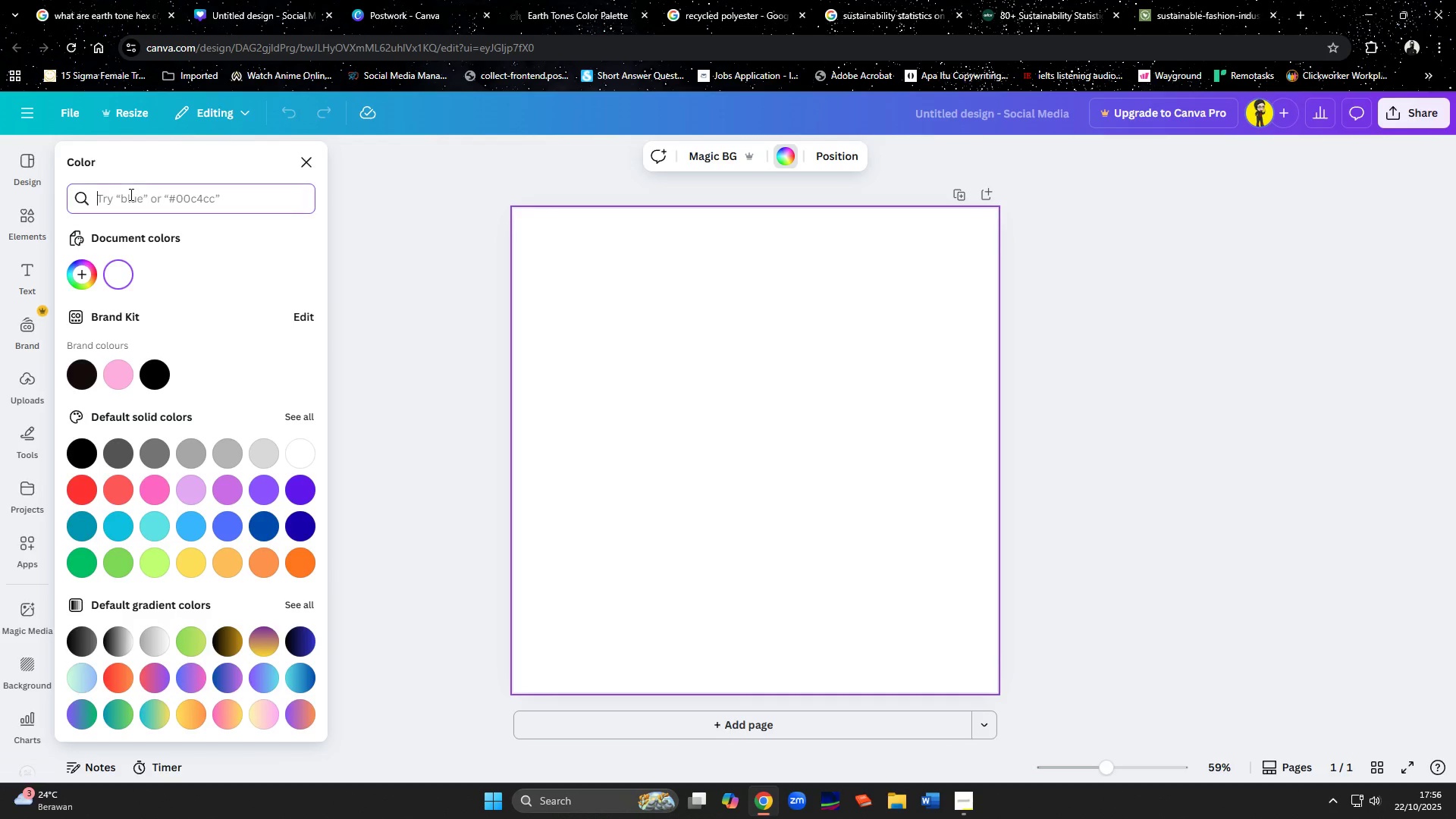 
key(Control+ControlLeft)
 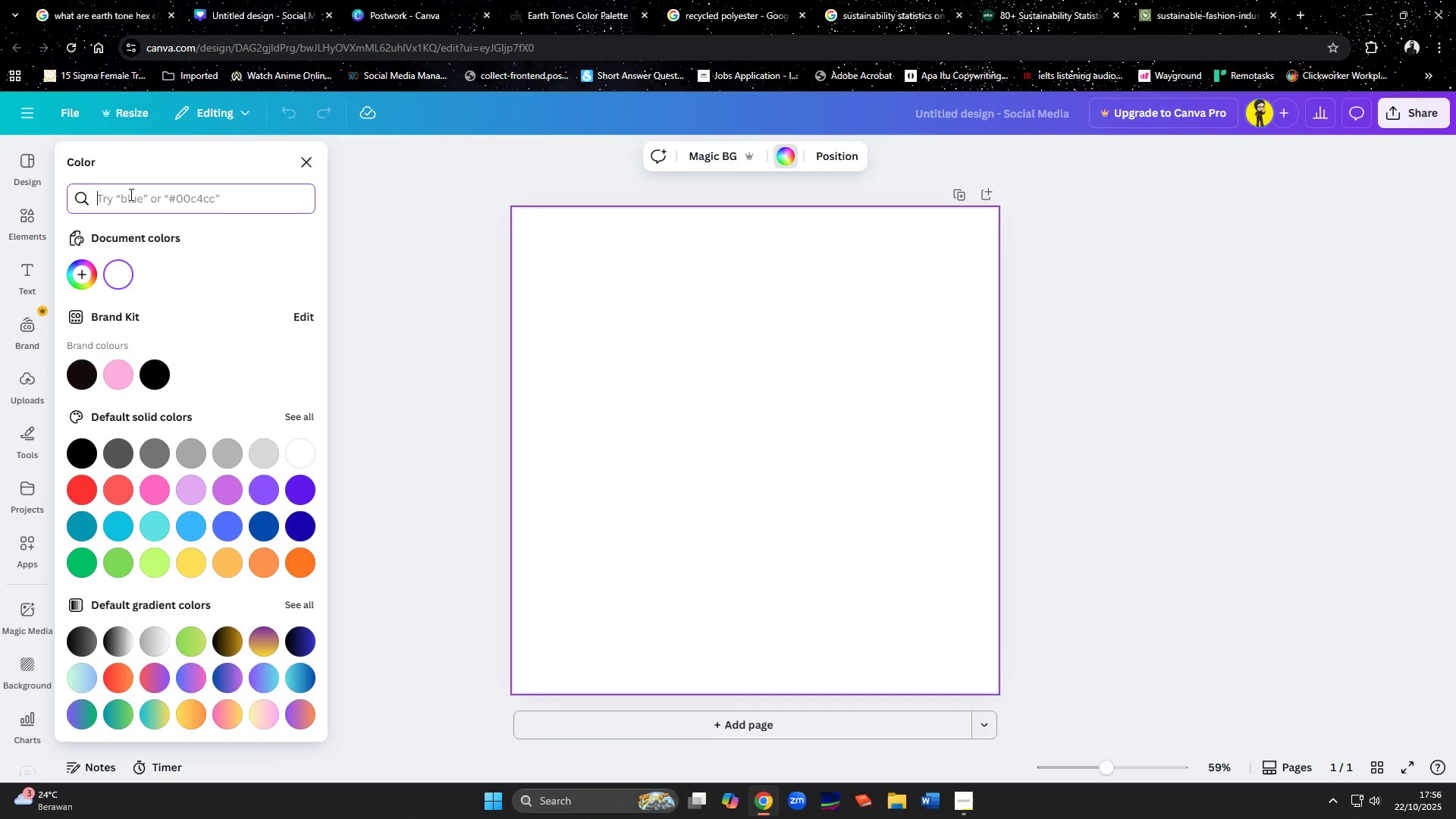 
key(Control+V)
 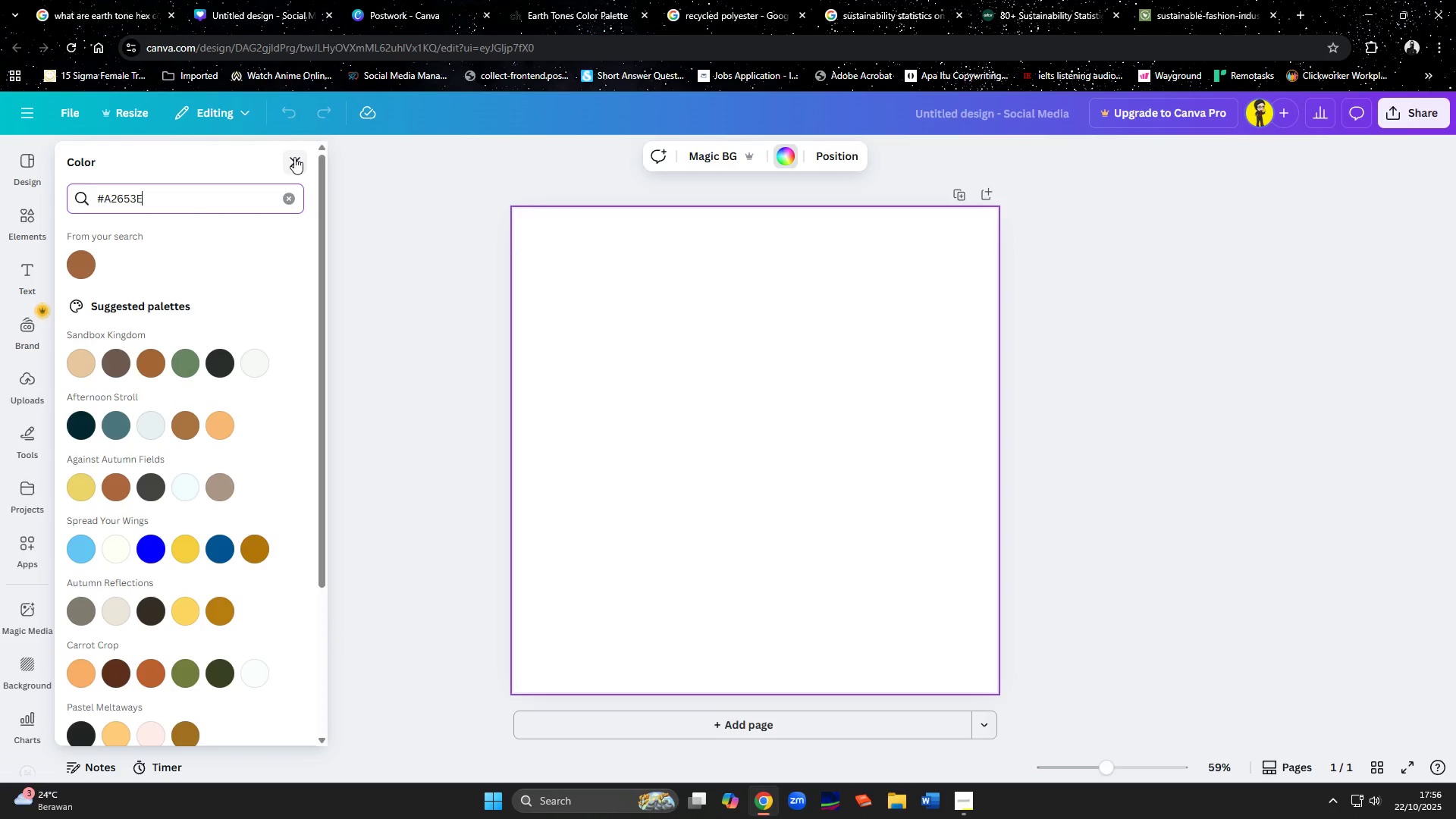 
left_click([294, 157])
 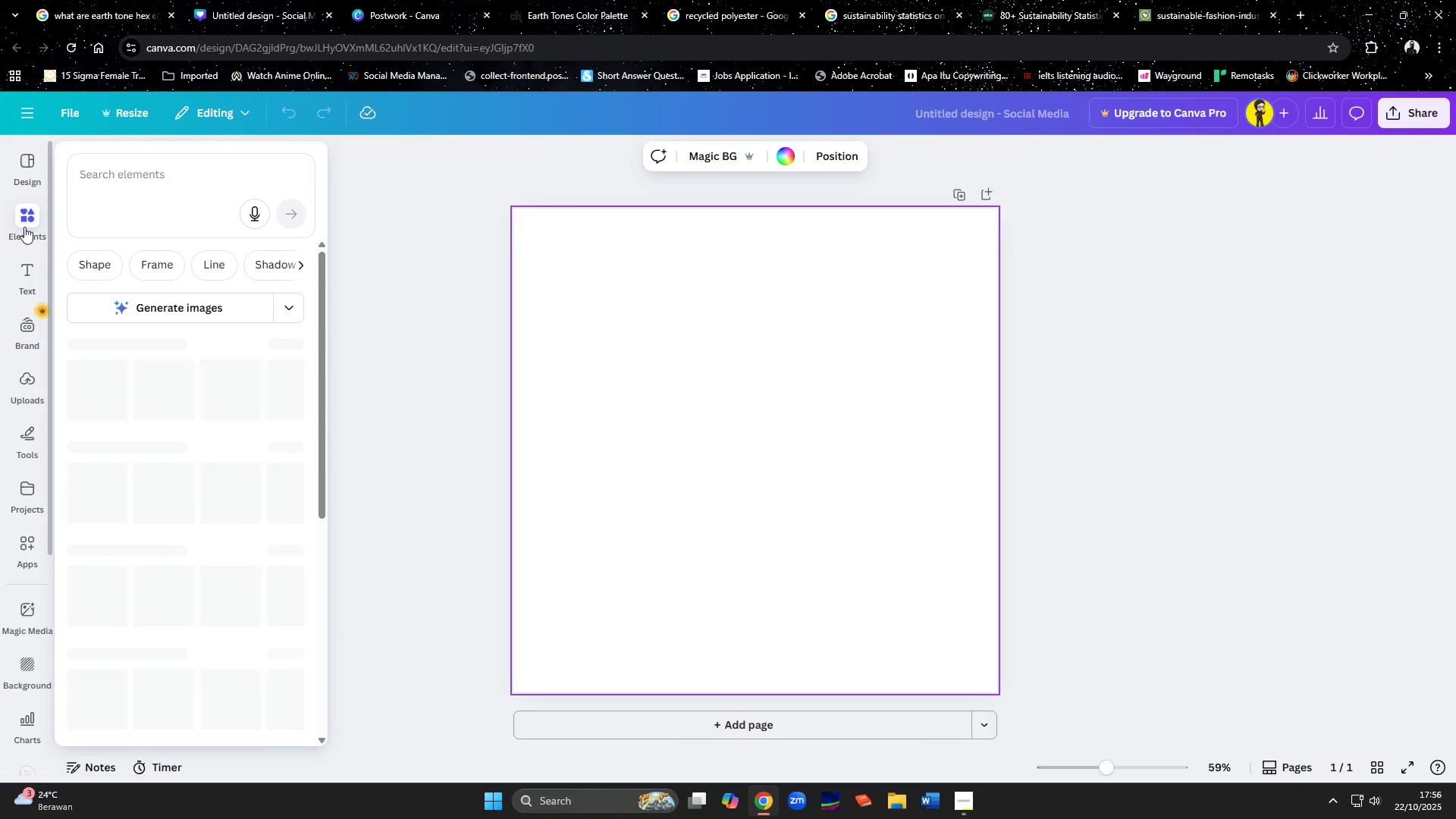 
left_click([22, 223])
 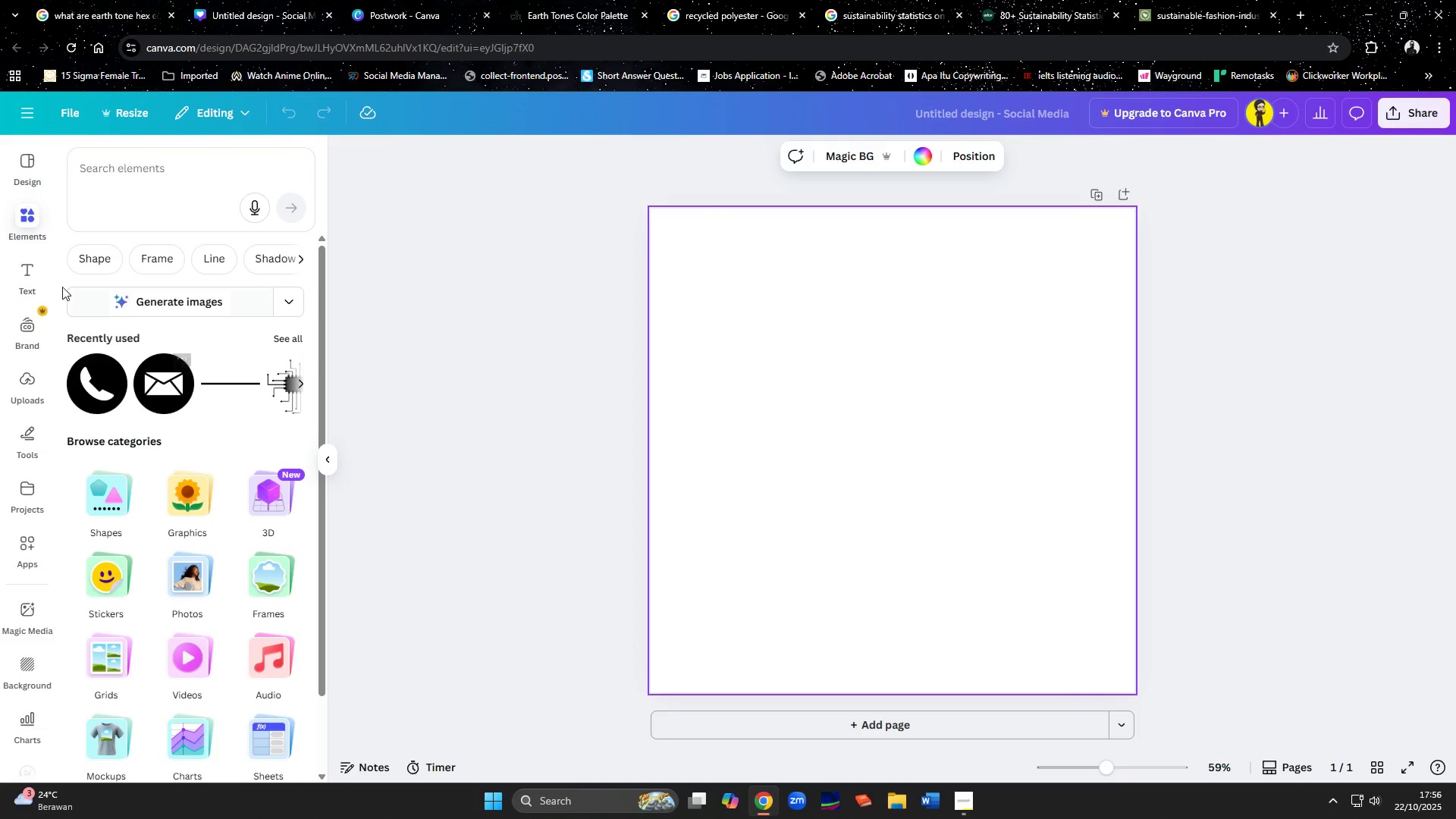 
left_click([83, 260])
 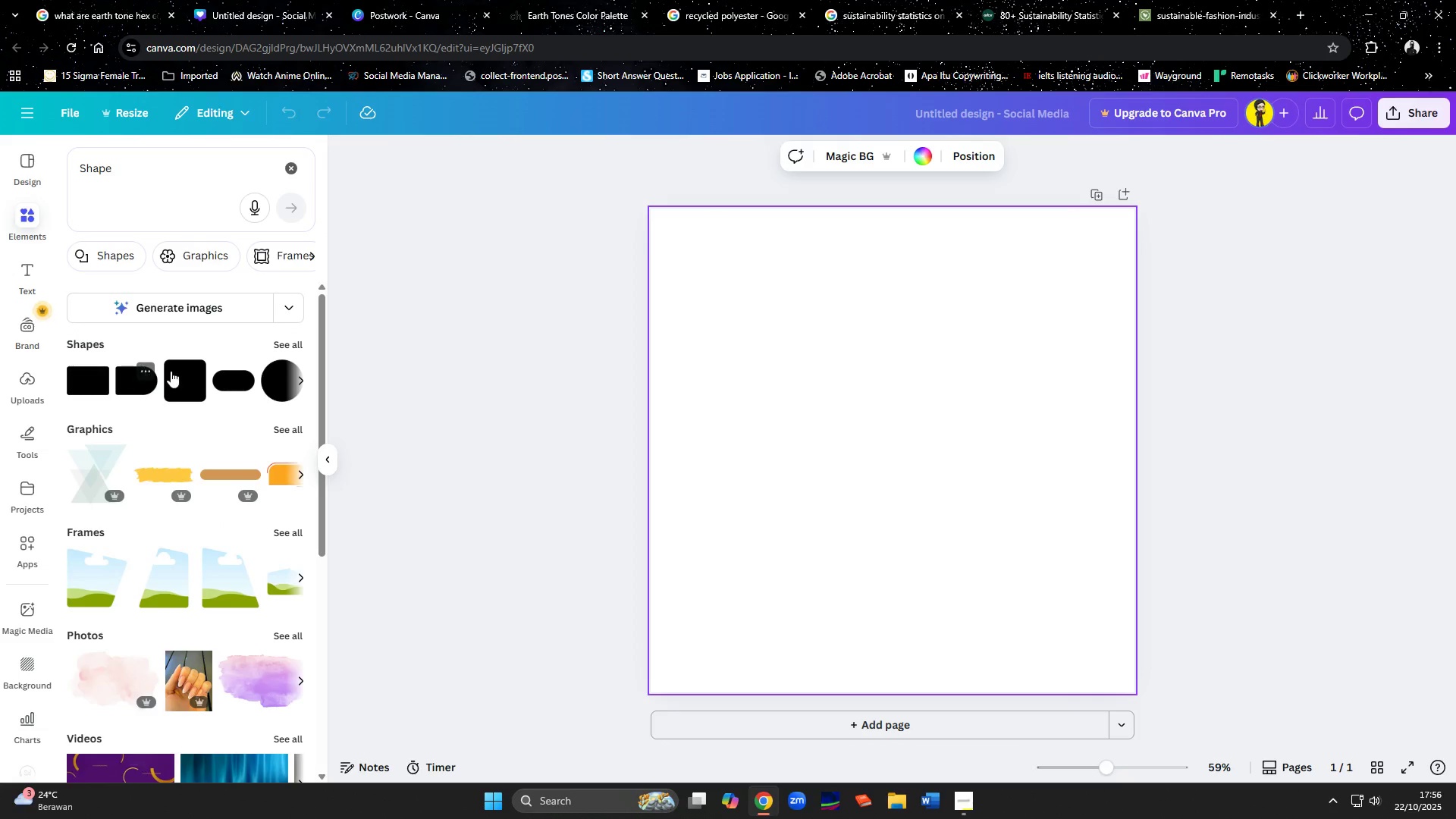 
left_click([178, 388])
 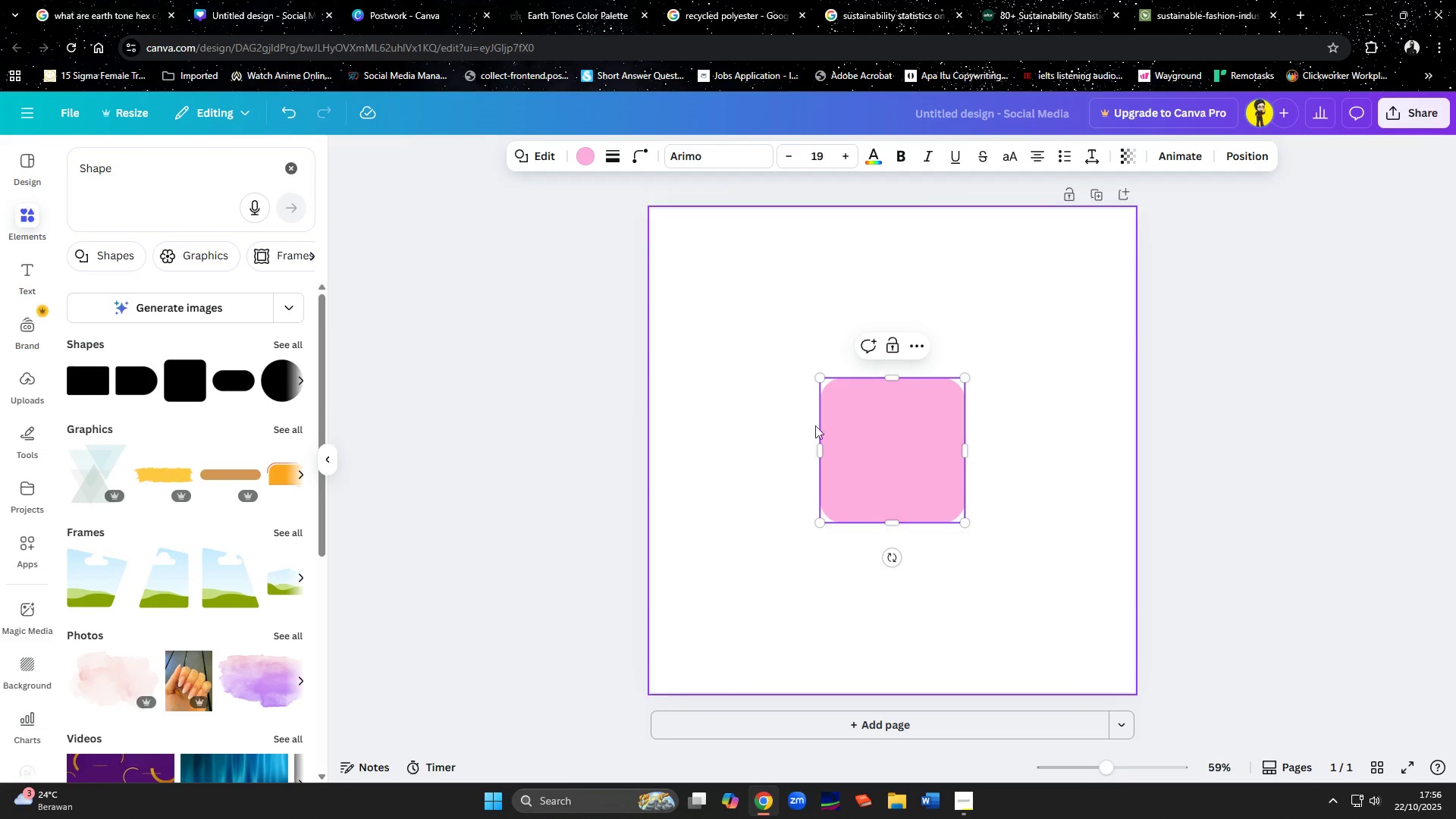 
left_click_drag(start_coordinate=[887, 439], to_coordinate=[715, 271])
 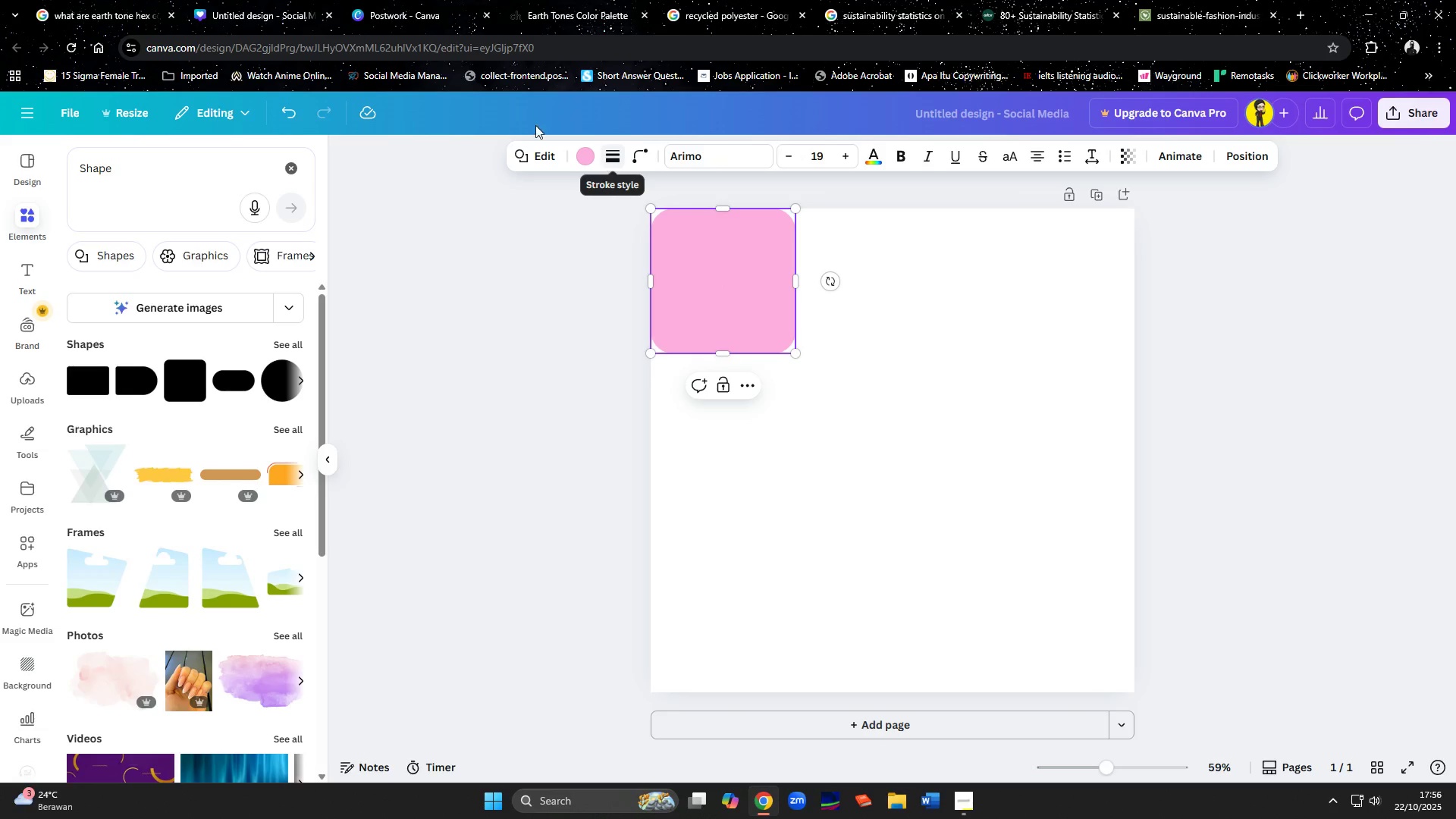 
left_click([104, 15])
 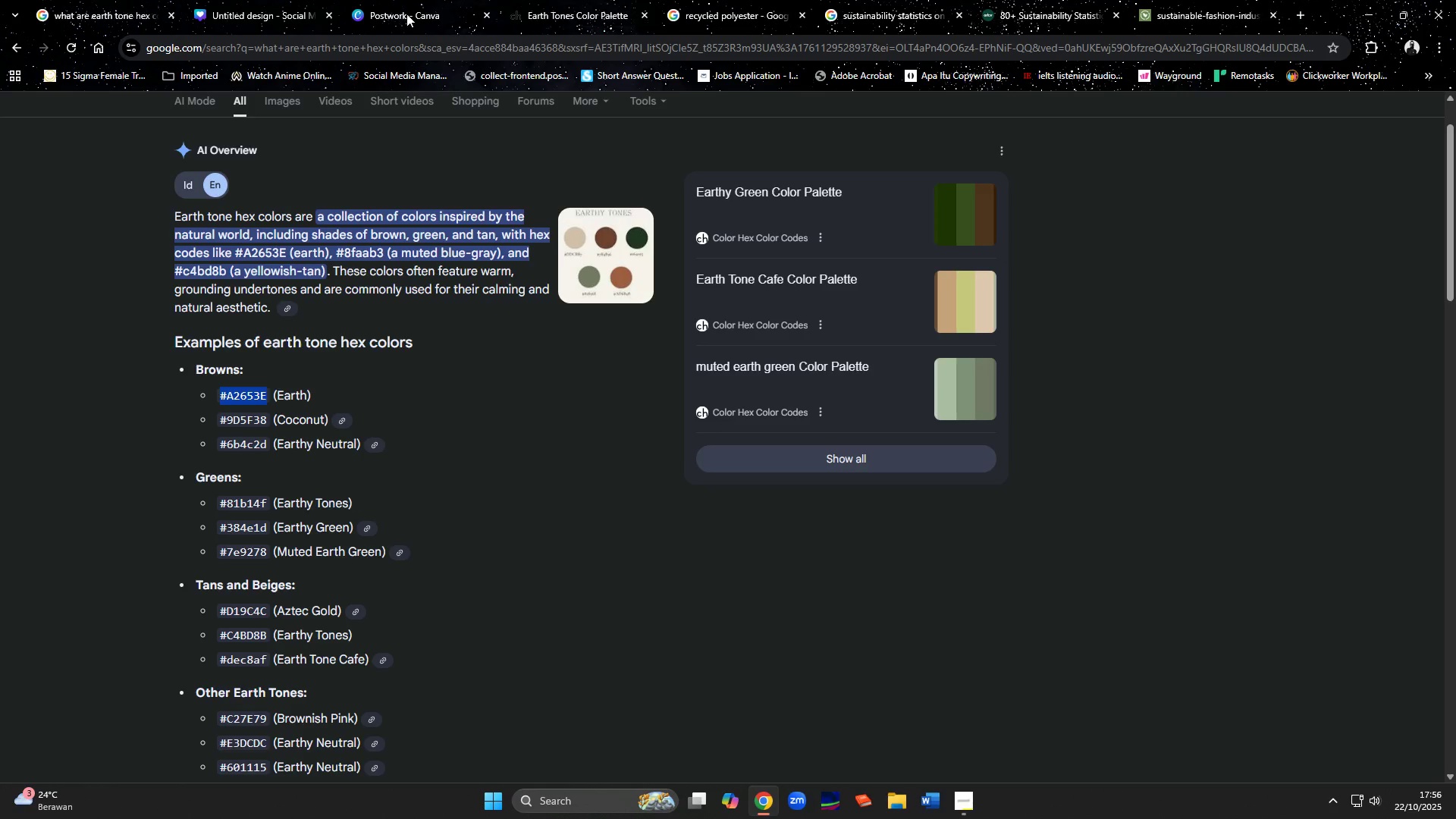 
left_click_drag(start_coordinate=[600, 15], to_coordinate=[313, 8])
 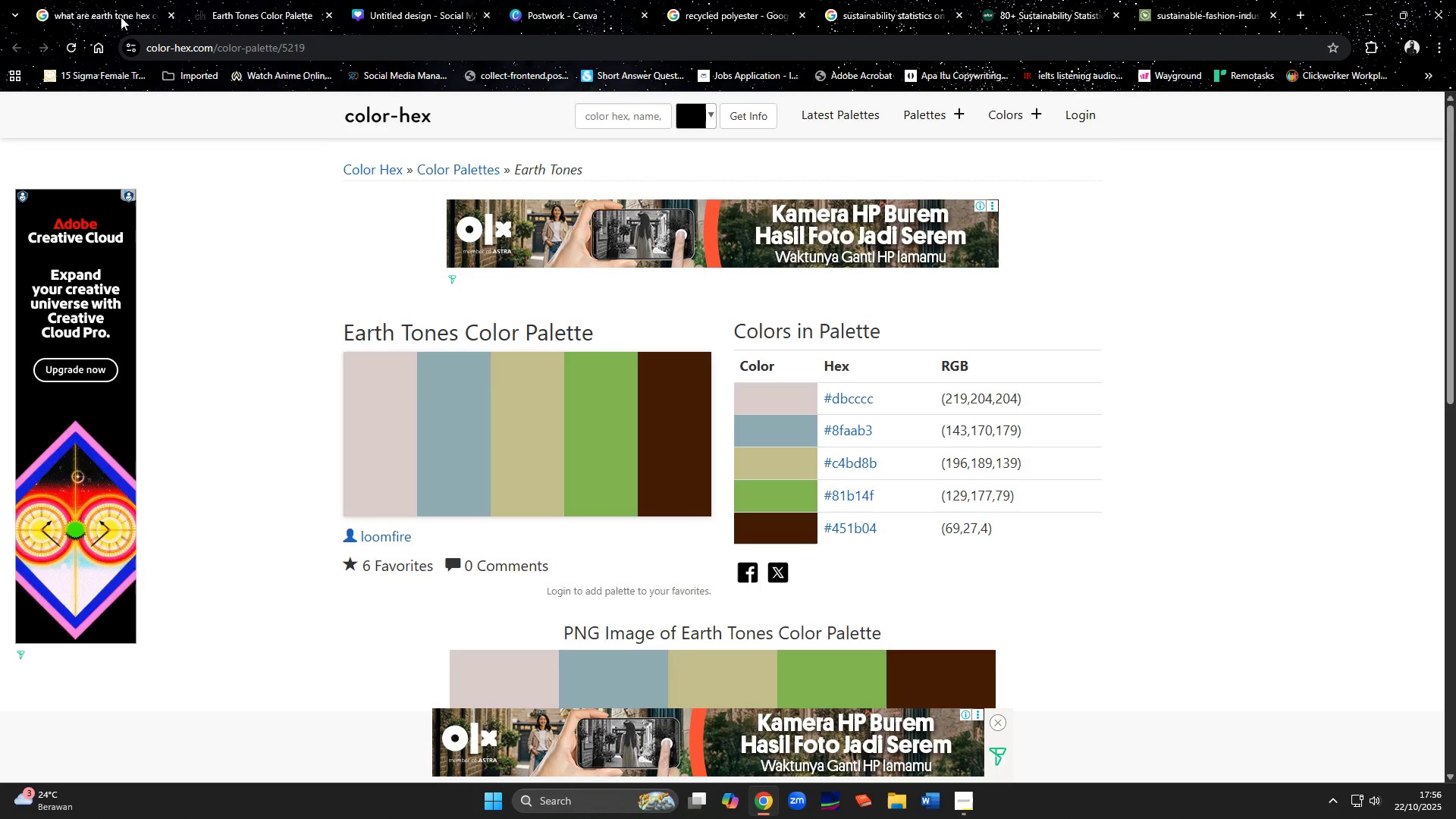 
left_click([121, 17])
 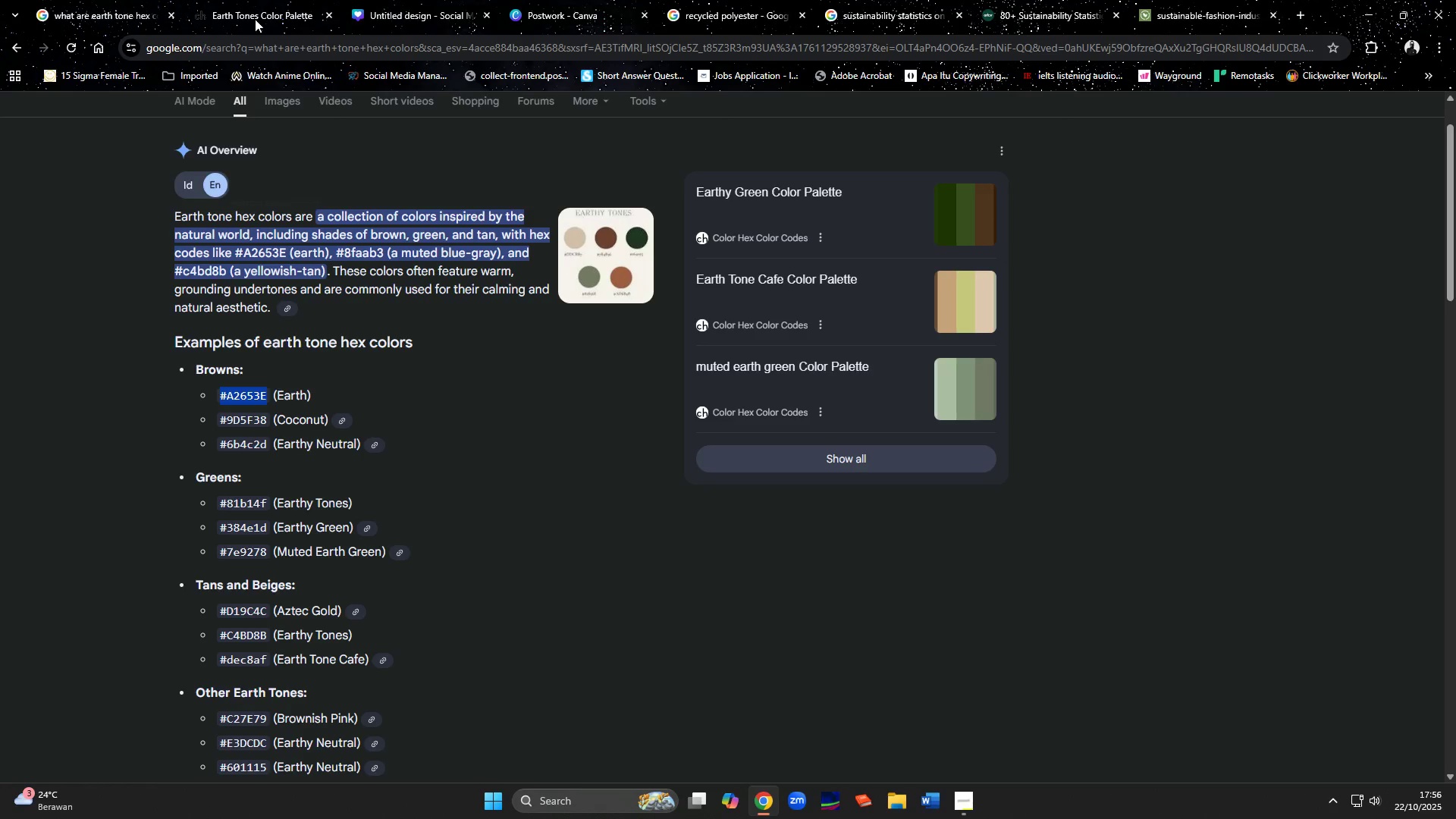 
left_click([255, 19])
 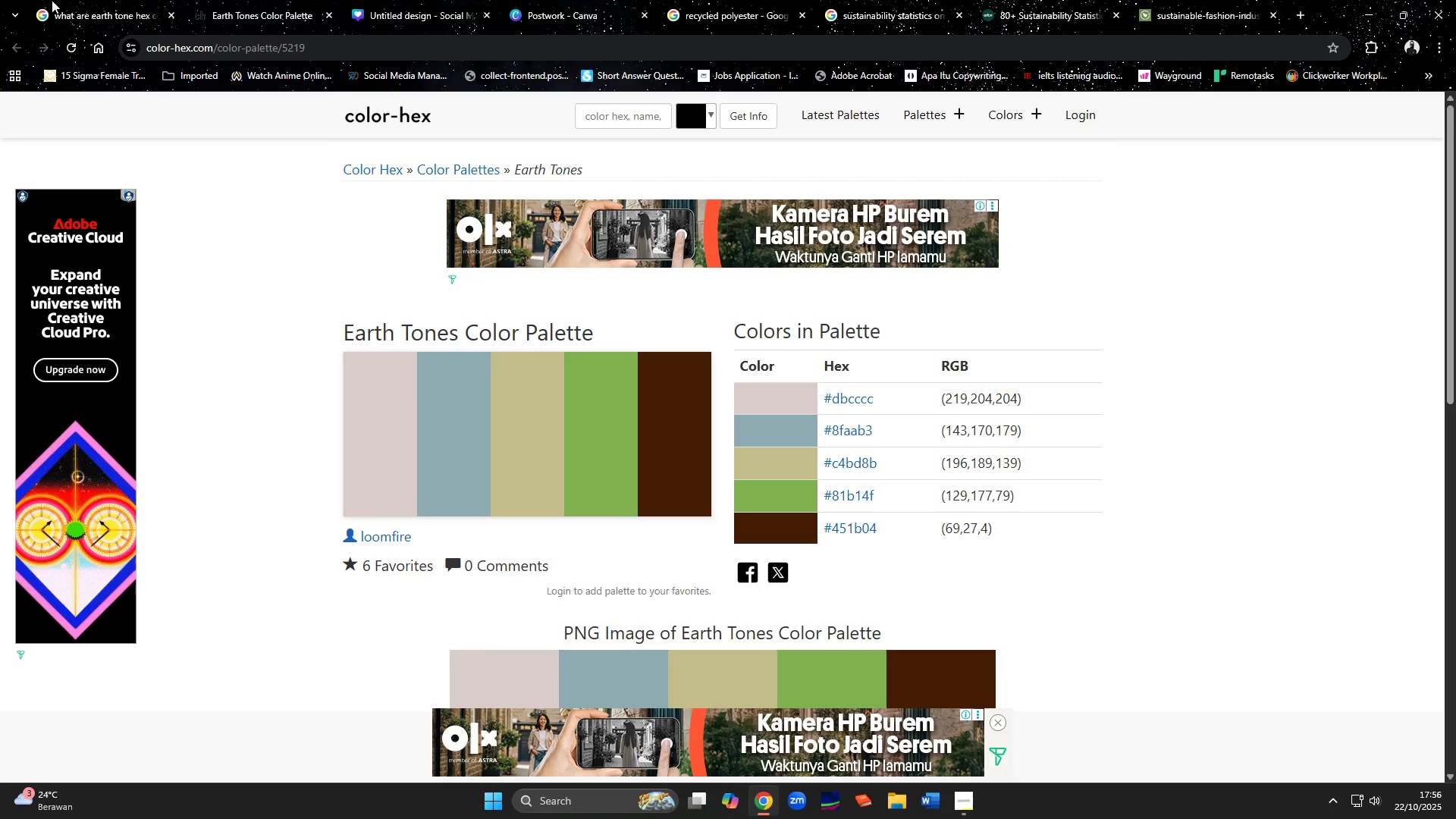 
left_click([53, 0])
 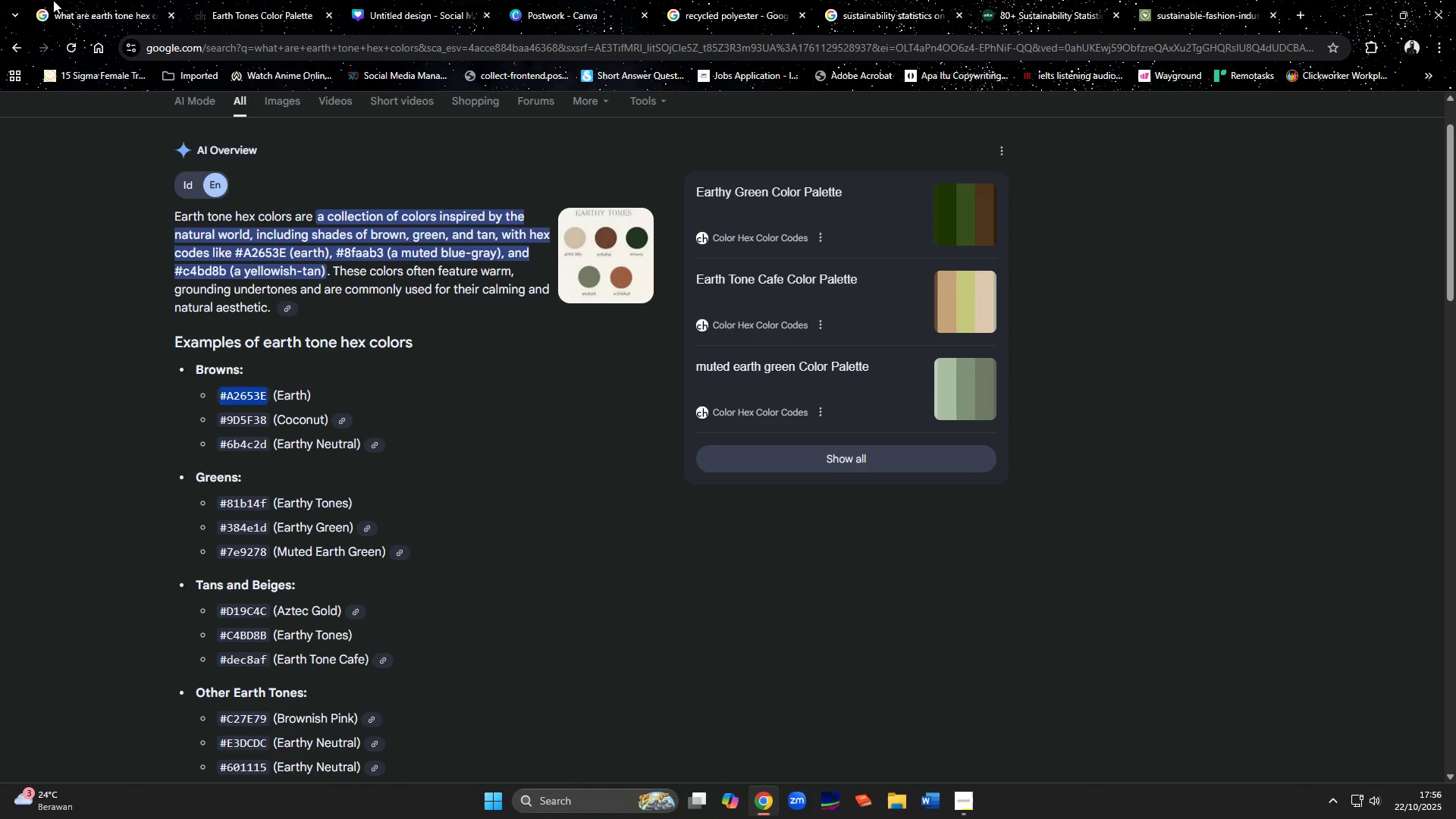 
scroll: coordinate [391, 550], scroll_direction: down, amount: 2.0
 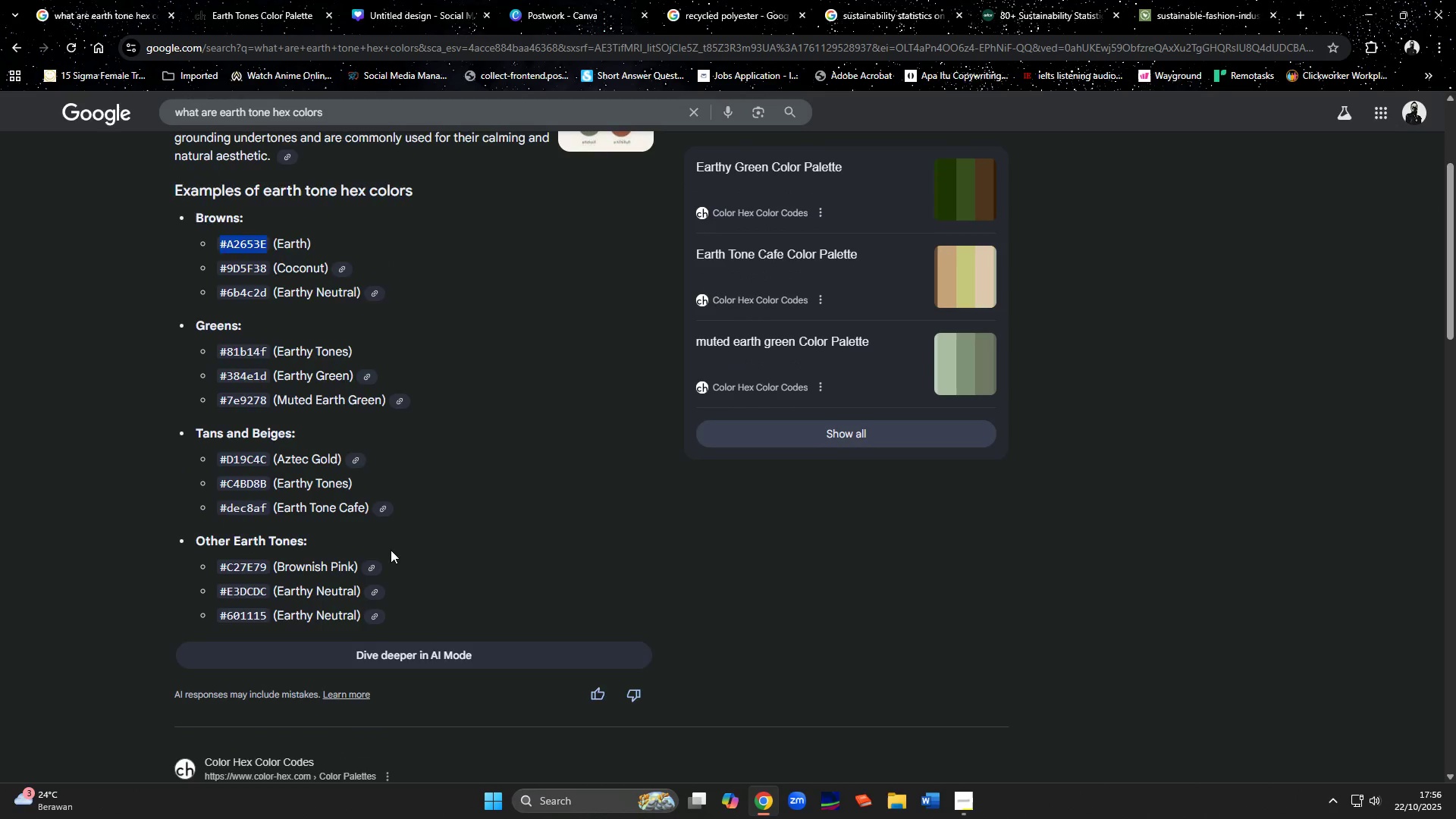 
scroll: coordinate [391, 550], scroll_direction: up, amount: 5.0
 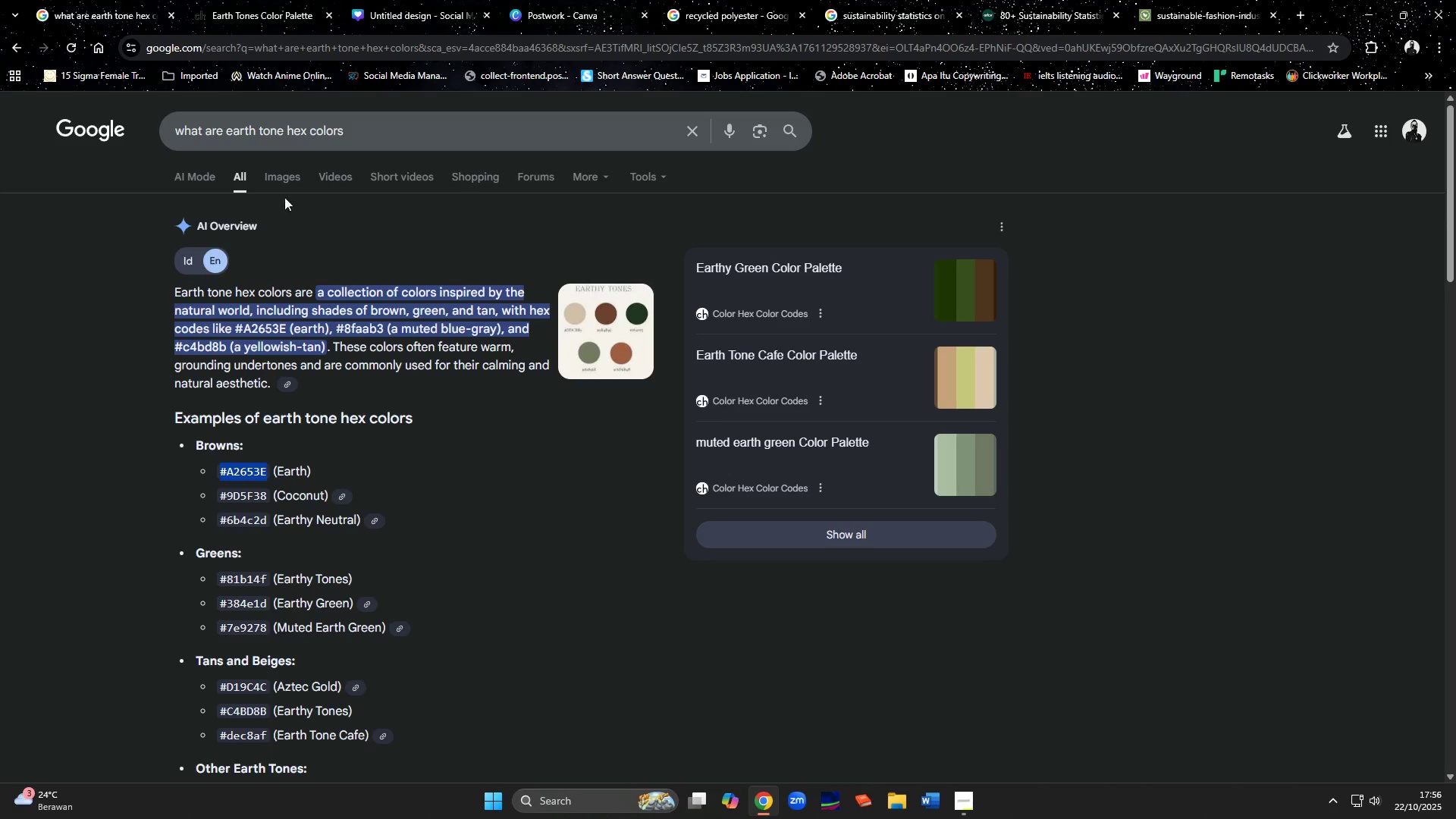 
left_click([240, 8])
 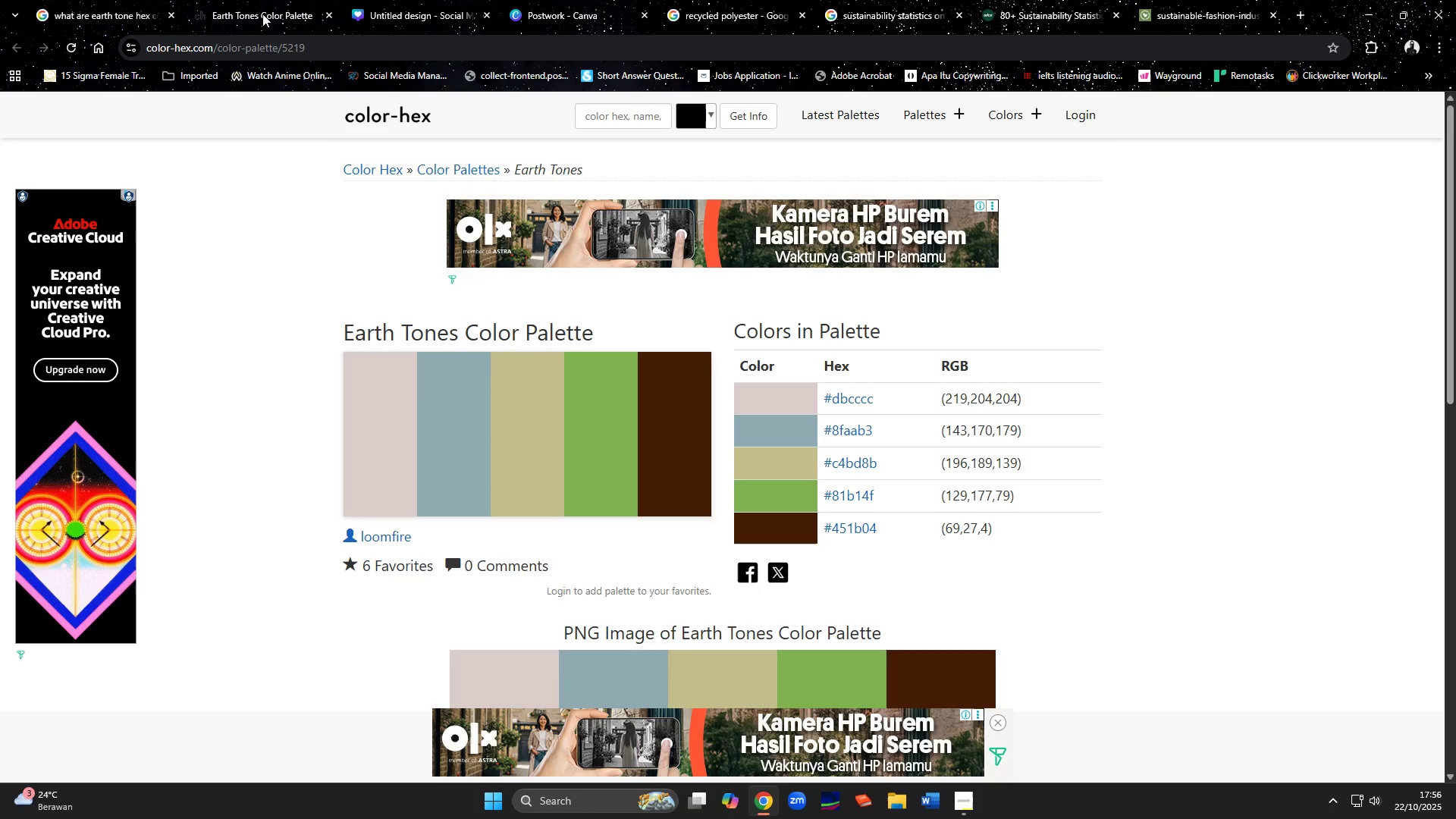 
left_click([326, 16])
 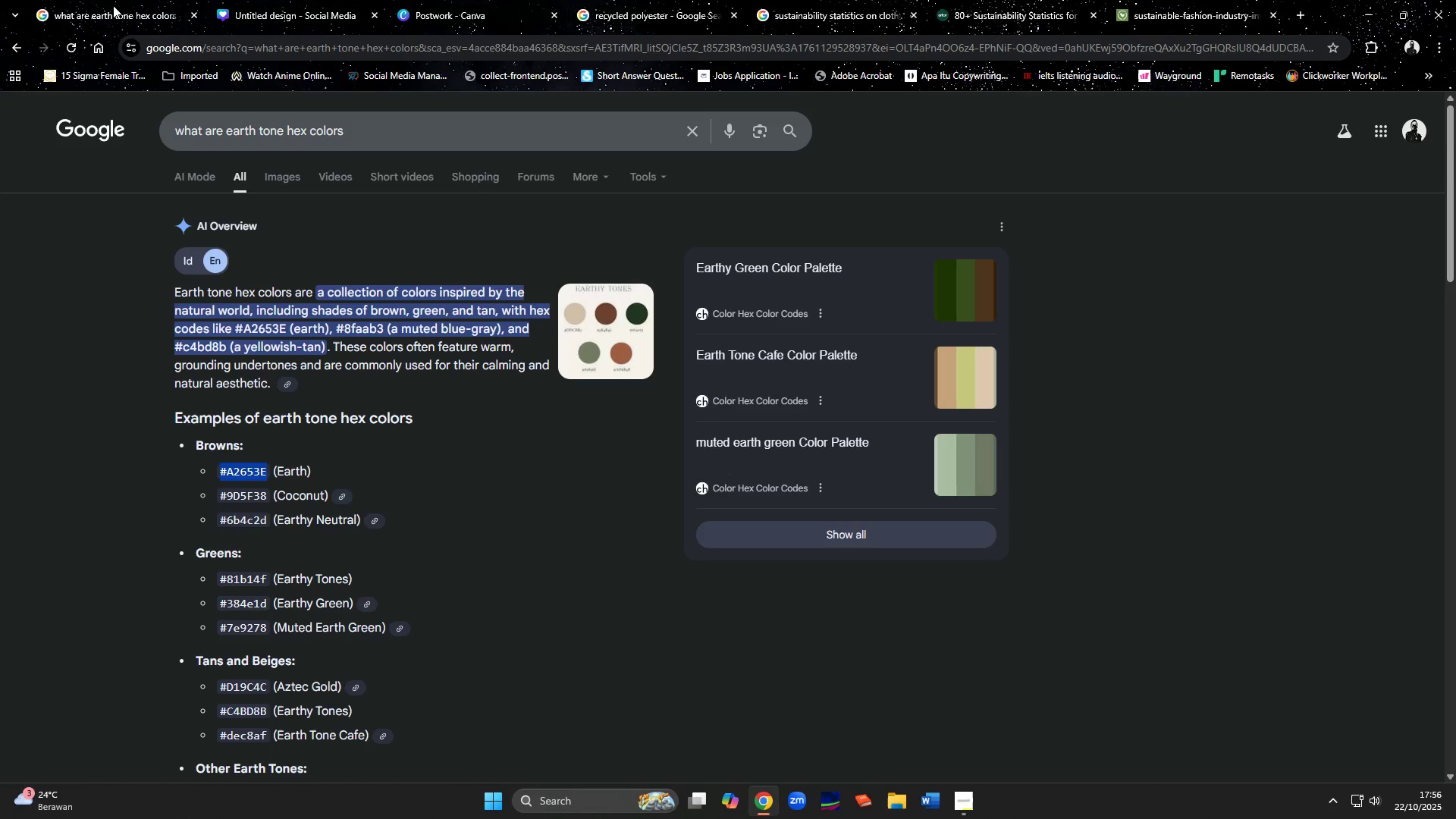 
scroll: coordinate [359, 598], scroll_direction: down, amount: 3.0
 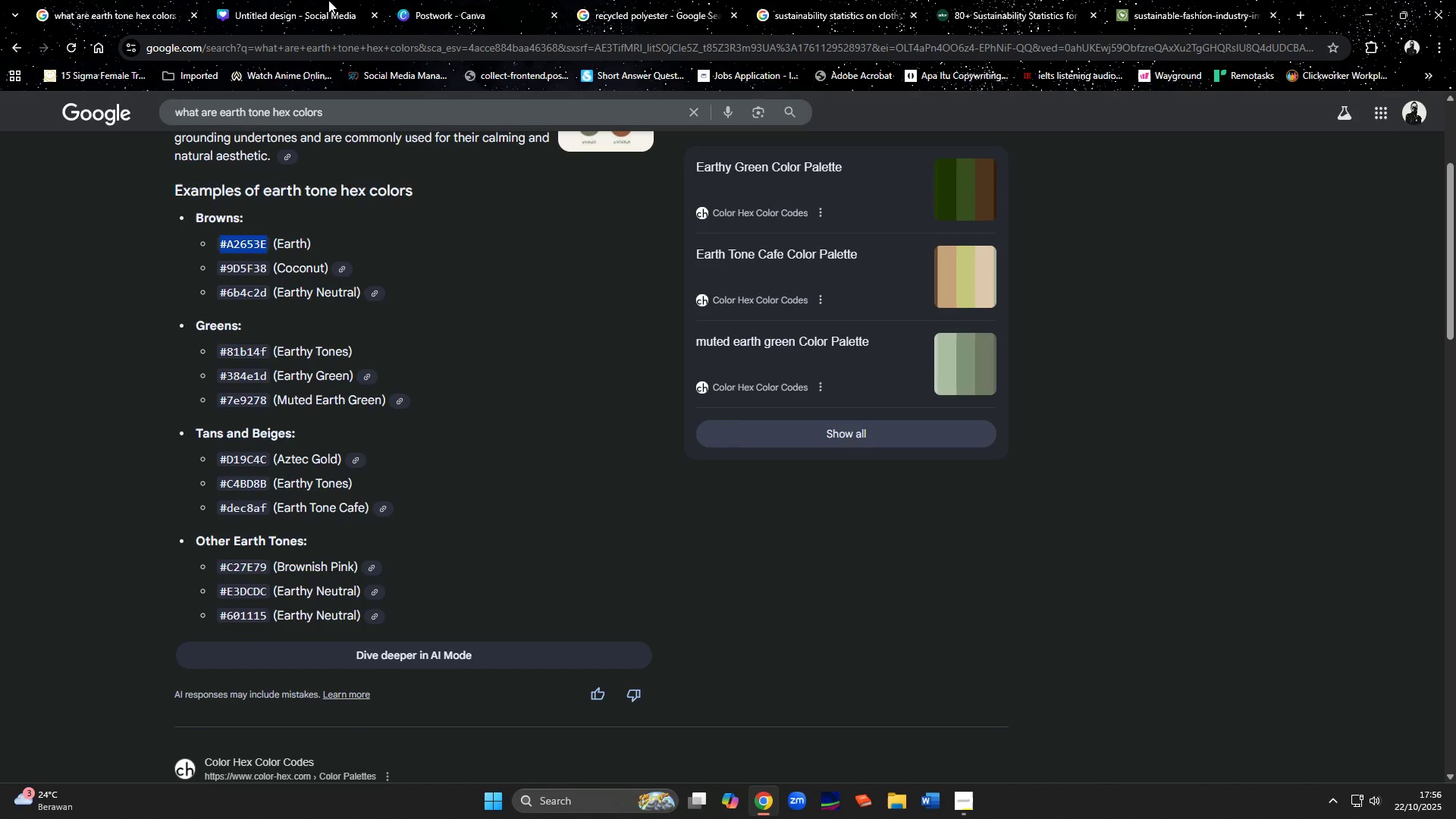 
left_click([328, 0])
 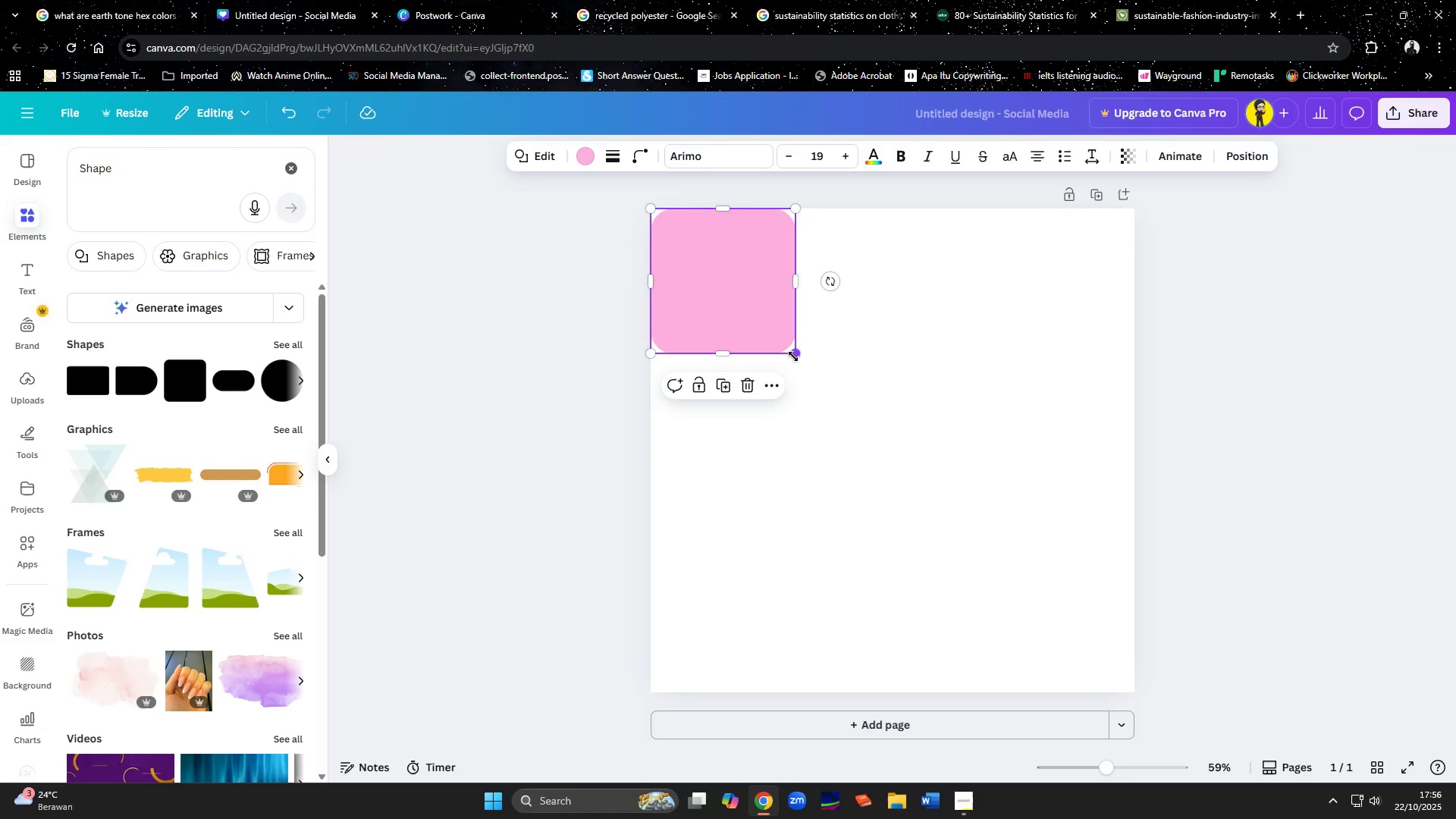 
left_click_drag(start_coordinate=[792, 356], to_coordinate=[746, 312])
 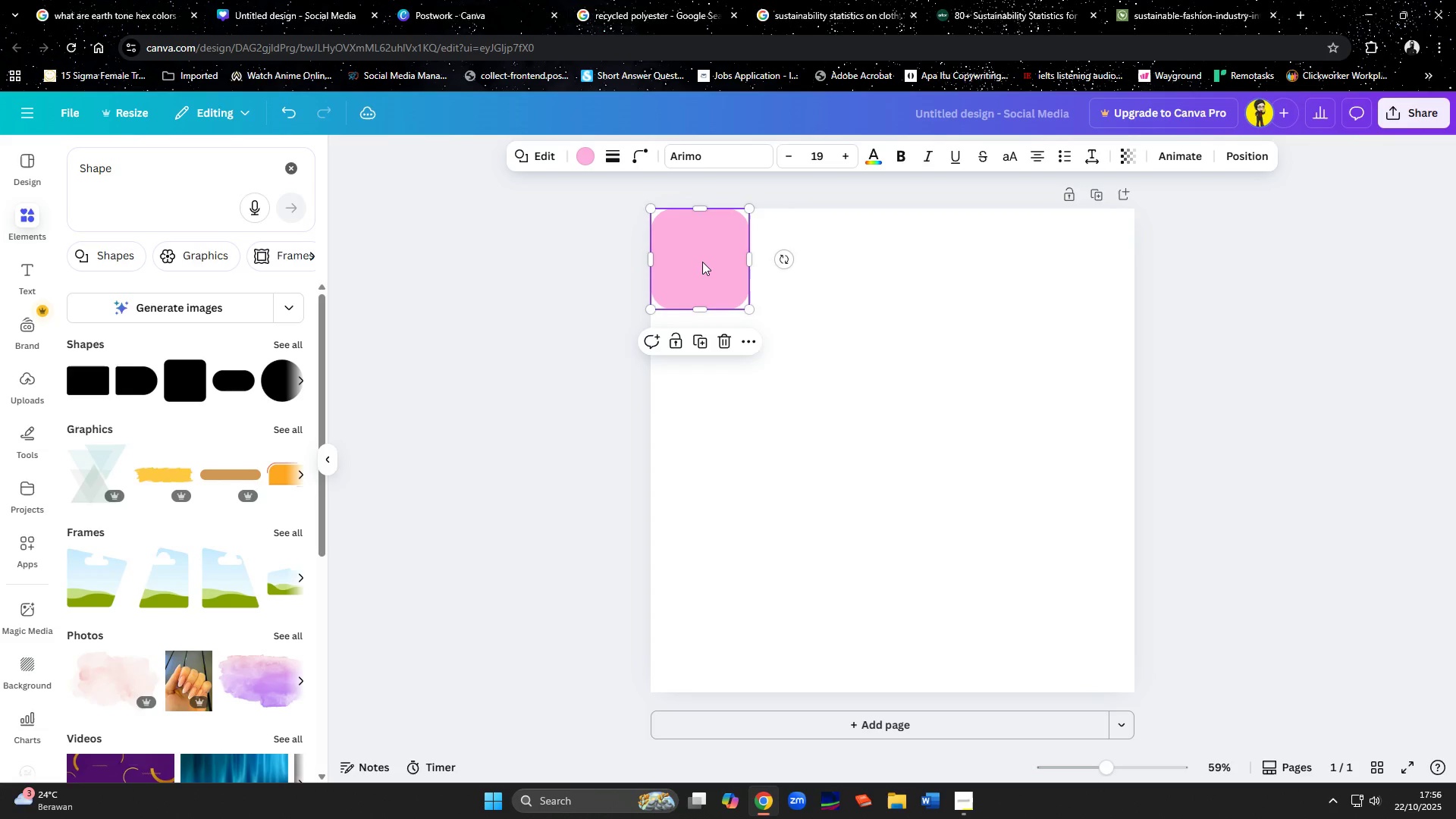 
left_click_drag(start_coordinate=[702, 262], to_coordinate=[748, 308])
 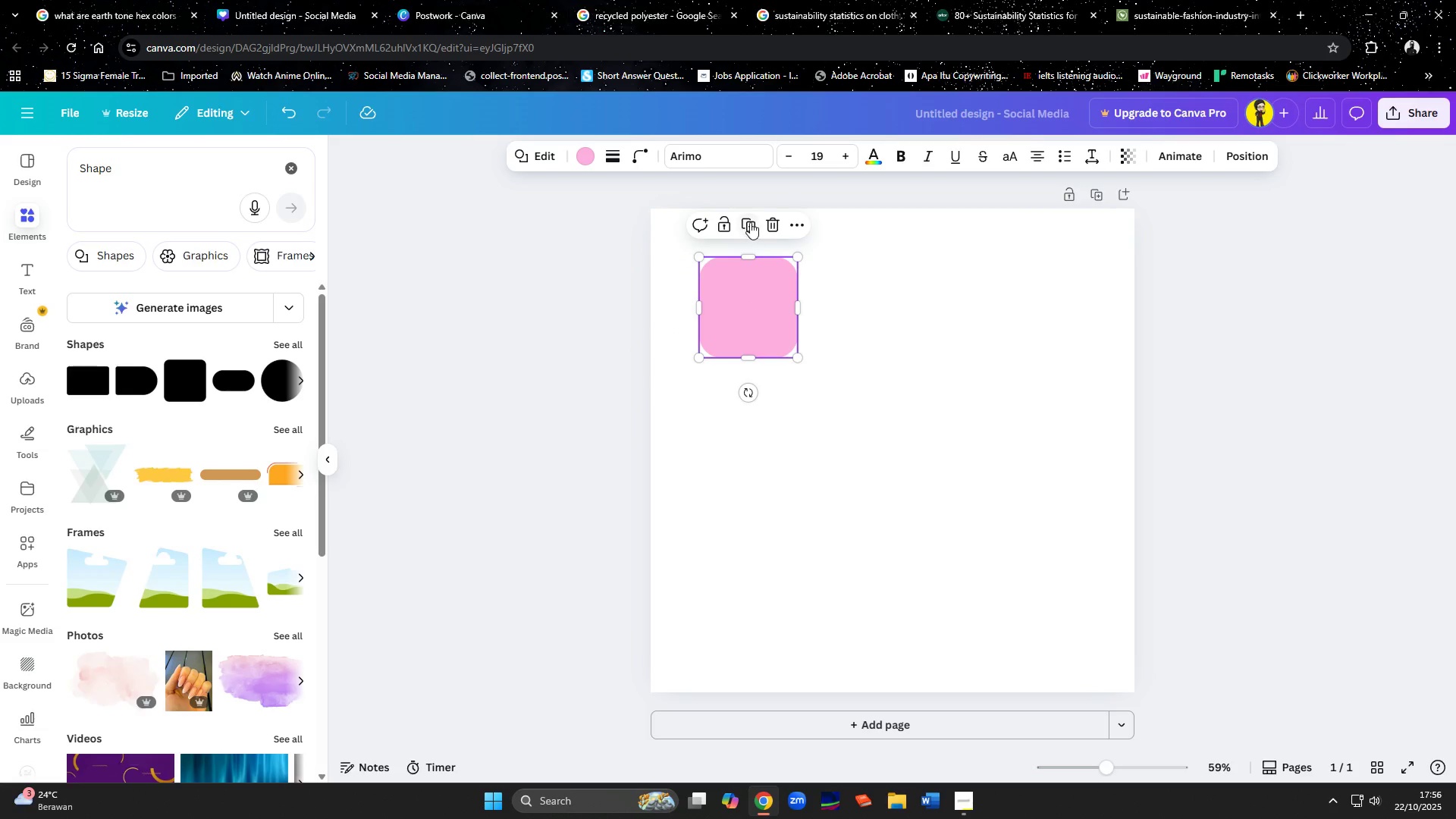 
left_click([750, 222])
 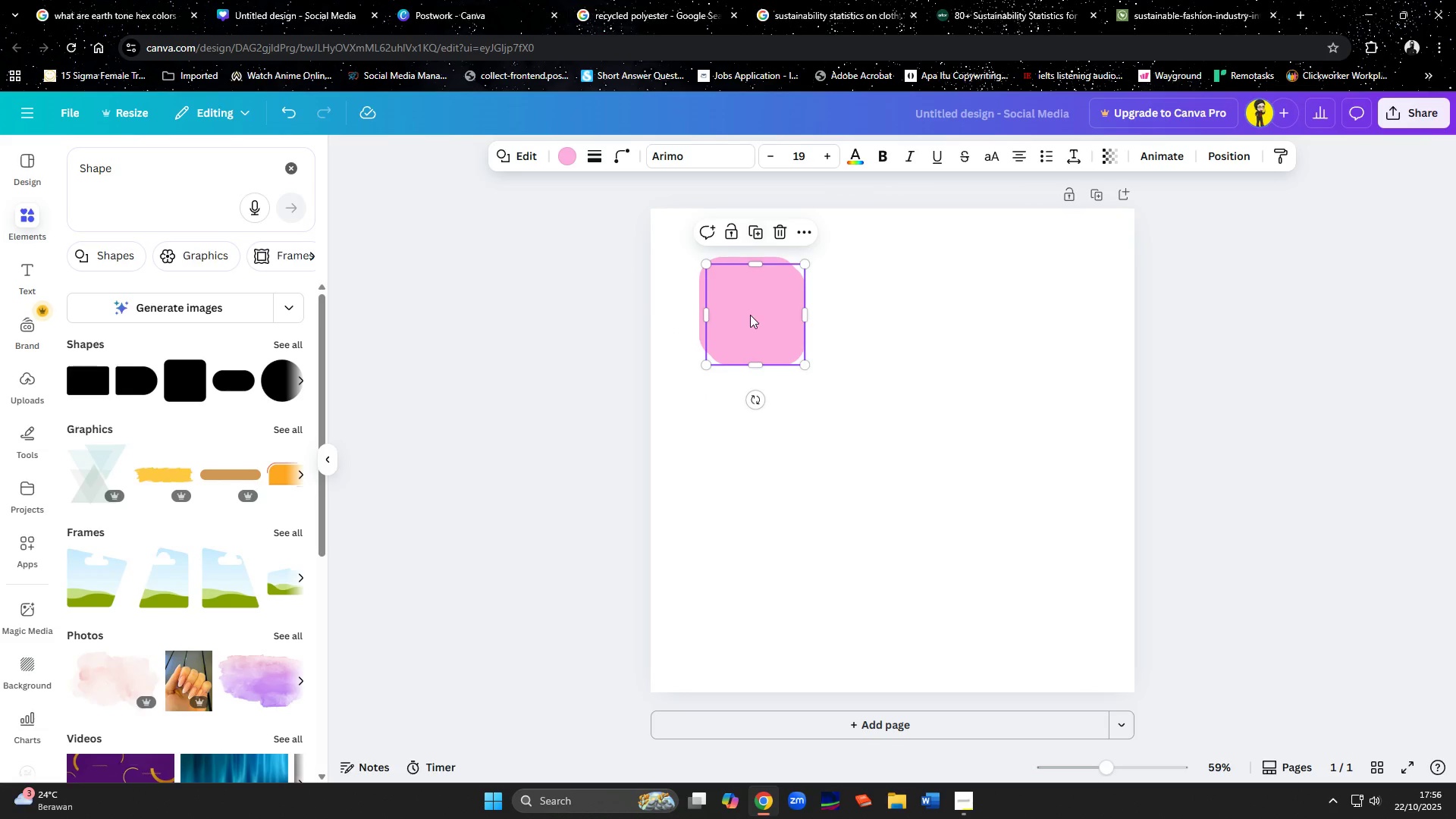 
left_click_drag(start_coordinate=[749, 317], to_coordinate=[854, 311])
 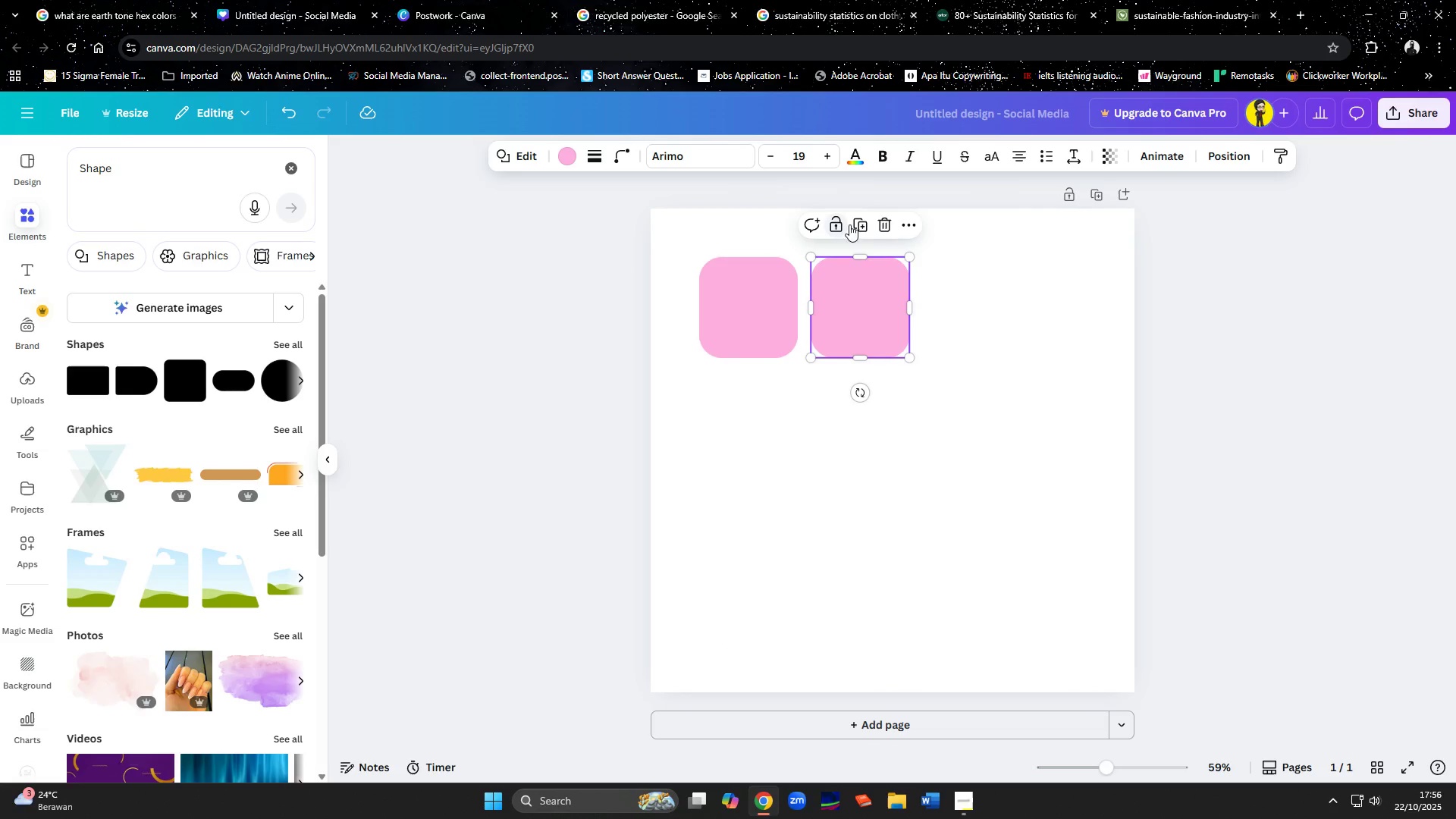 
left_click([864, 228])
 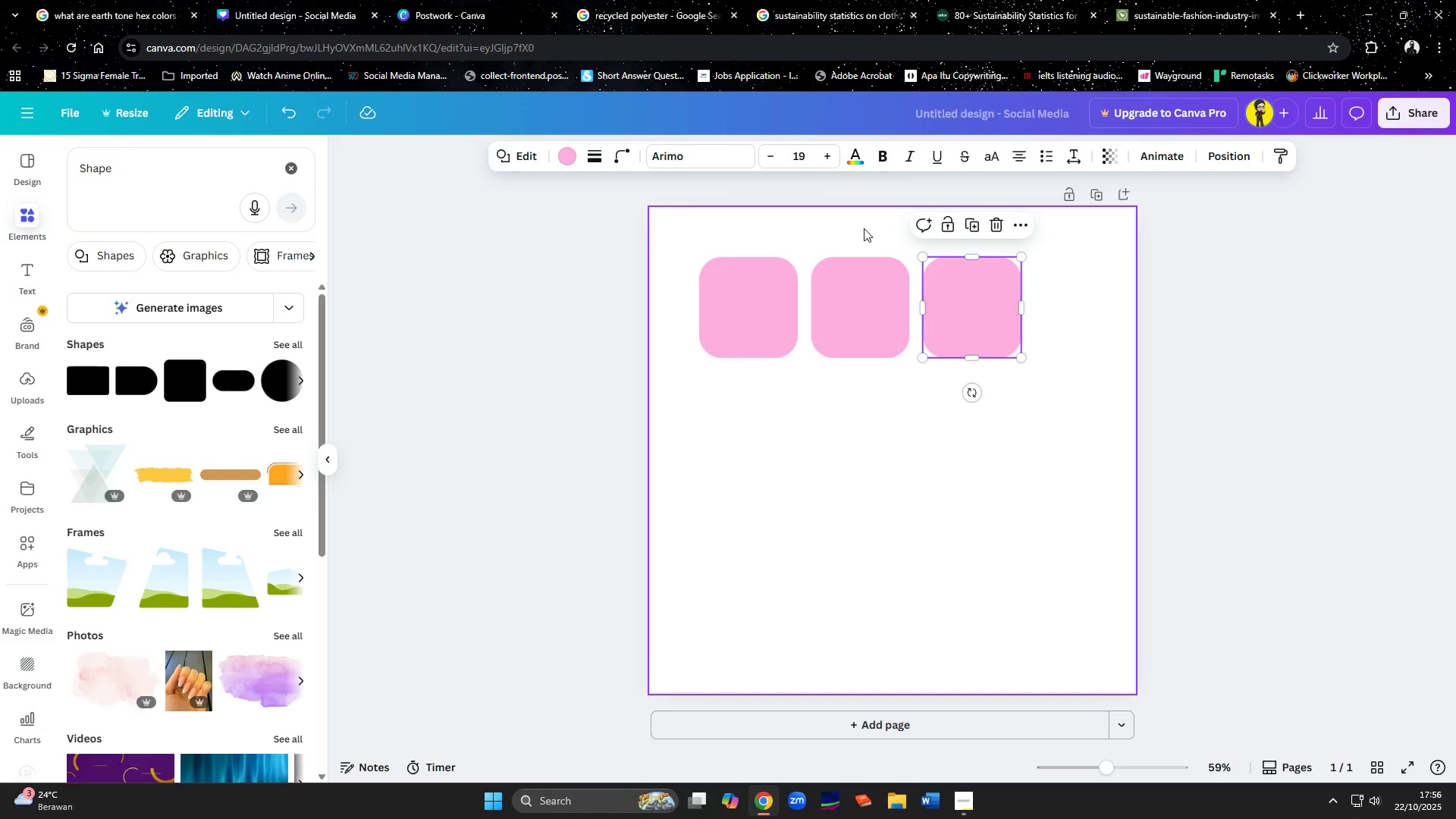 
left_click([864, 228])
 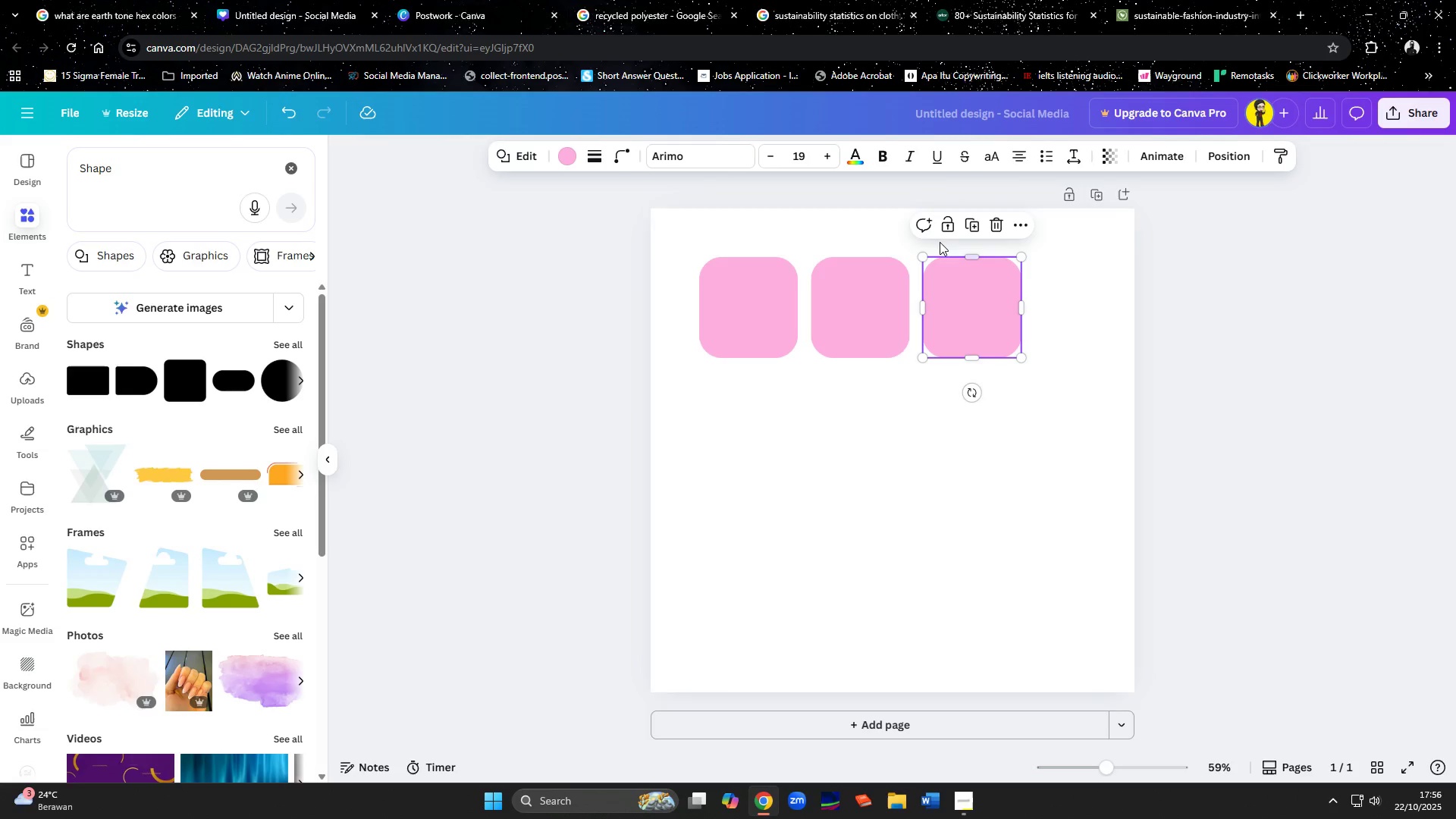 
left_click([971, 225])
 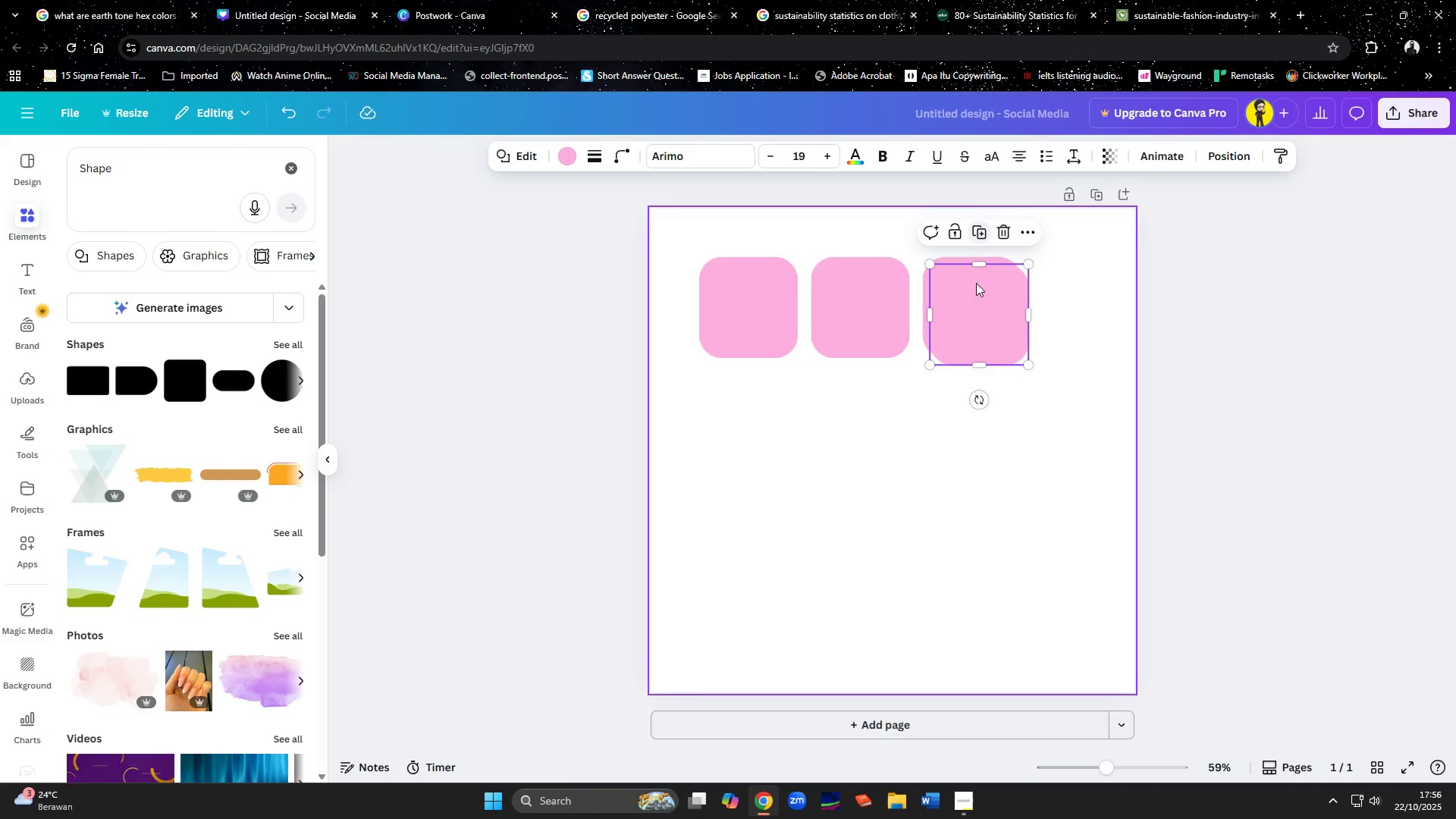 
left_click_drag(start_coordinate=[977, 292], to_coordinate=[1079, 288])
 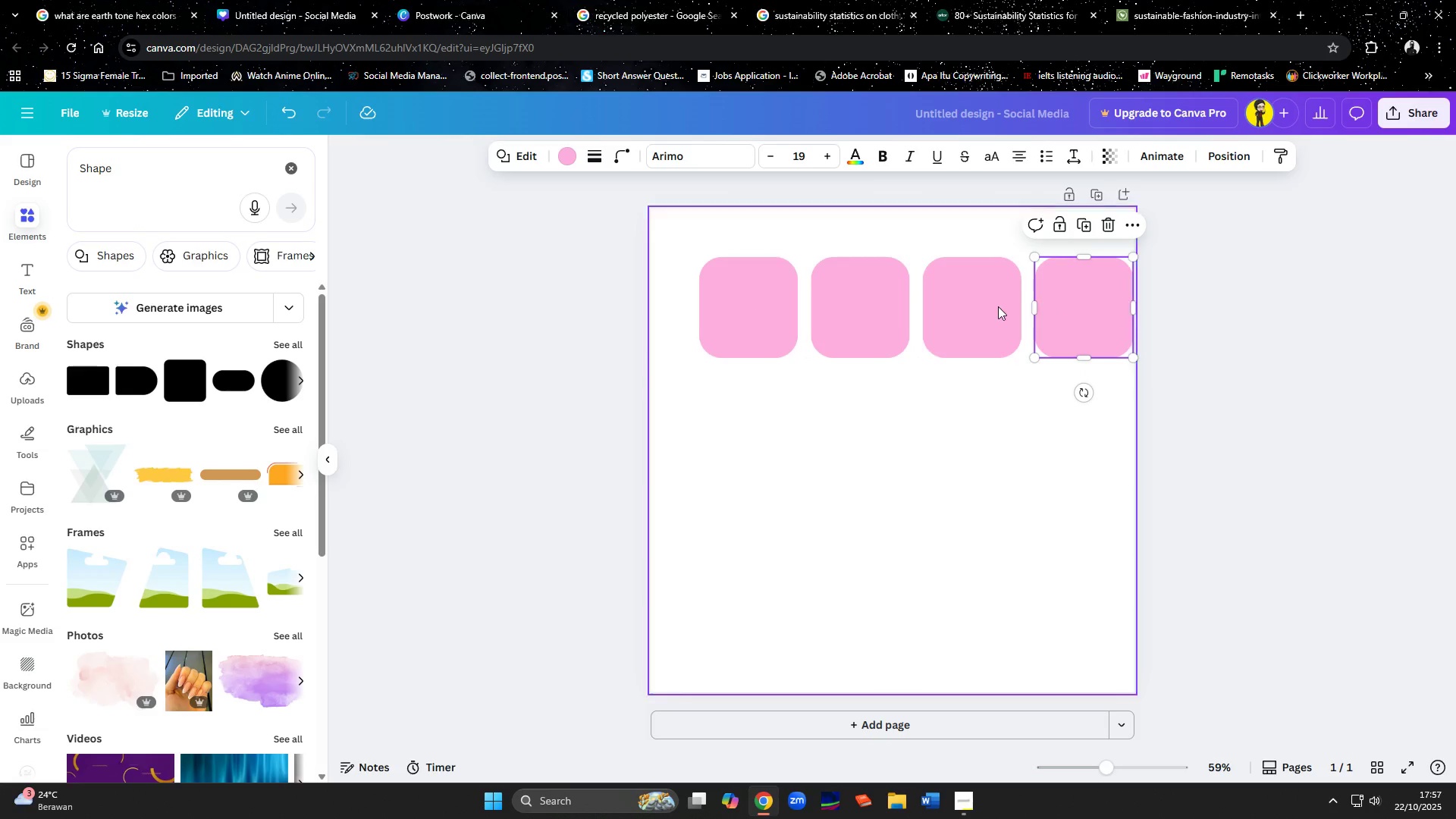 
hold_key(key=ShiftLeft, duration=1.53)
left_click([967, 306])
 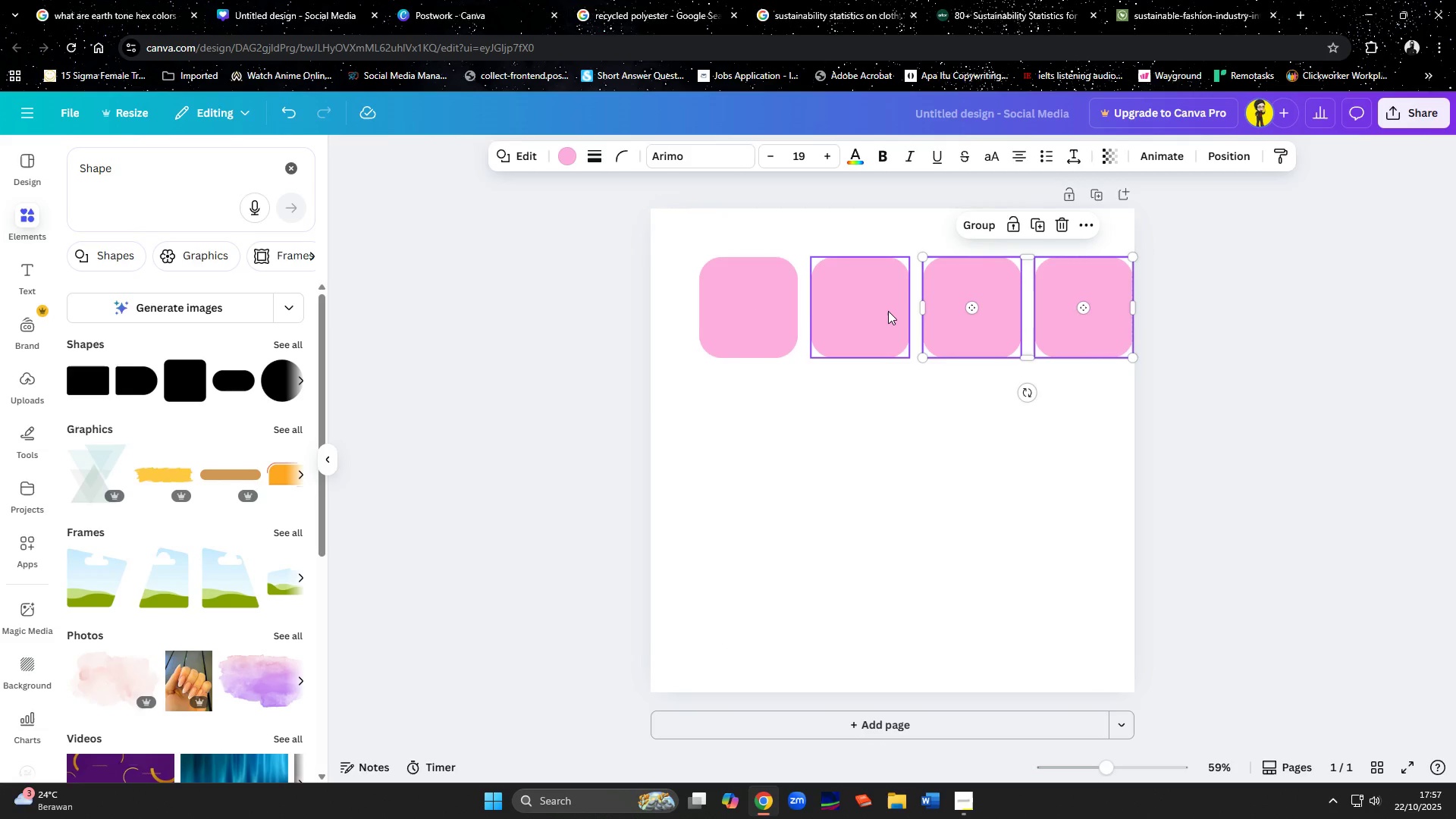 
left_click([888, 311])
 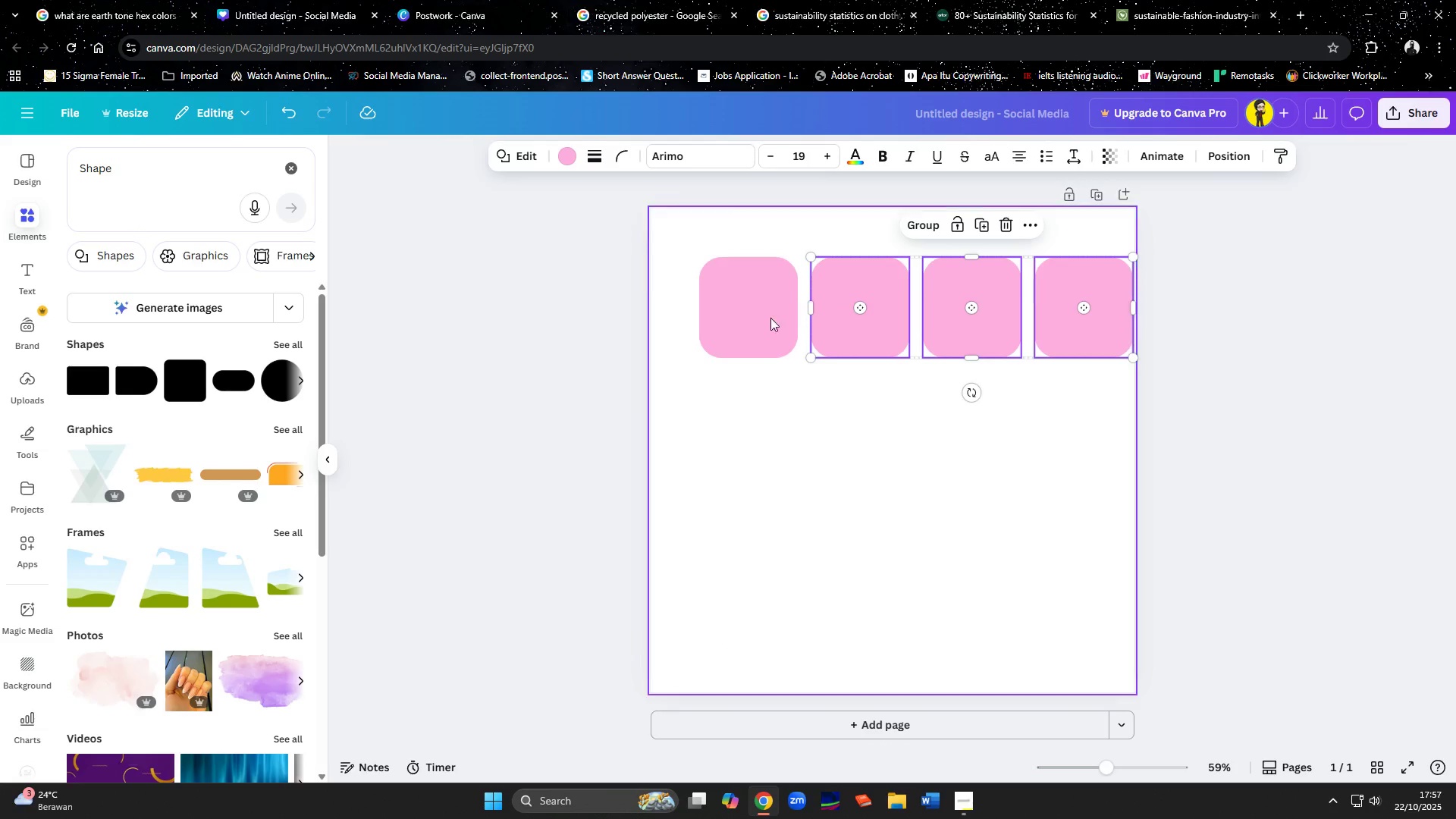 
hold_key(key=ShiftLeft, duration=0.31)
left_click([758, 318])
 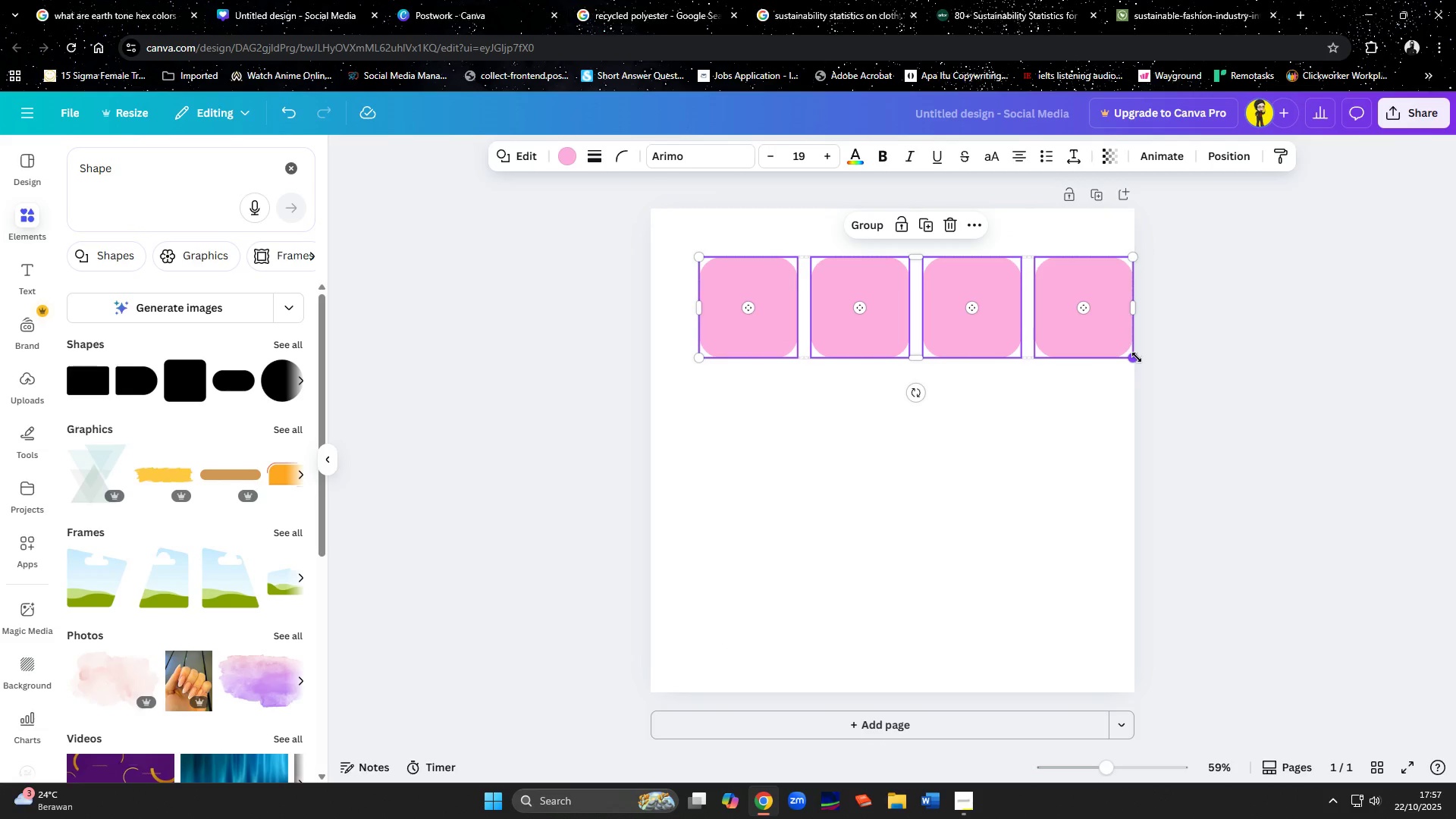 
left_click_drag(start_coordinate=[1137, 357], to_coordinate=[1088, 348])
 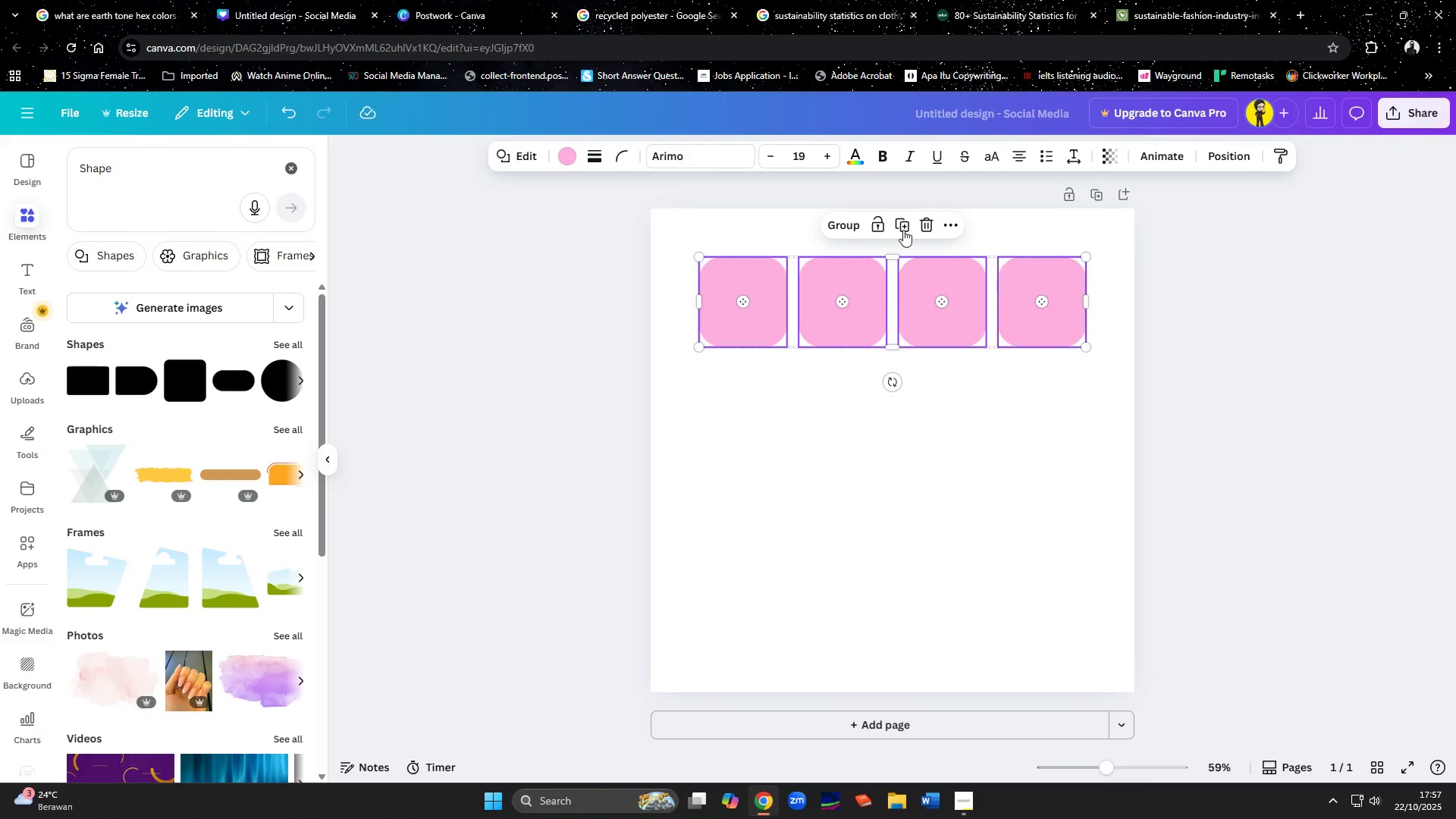 
left_click([903, 229])
 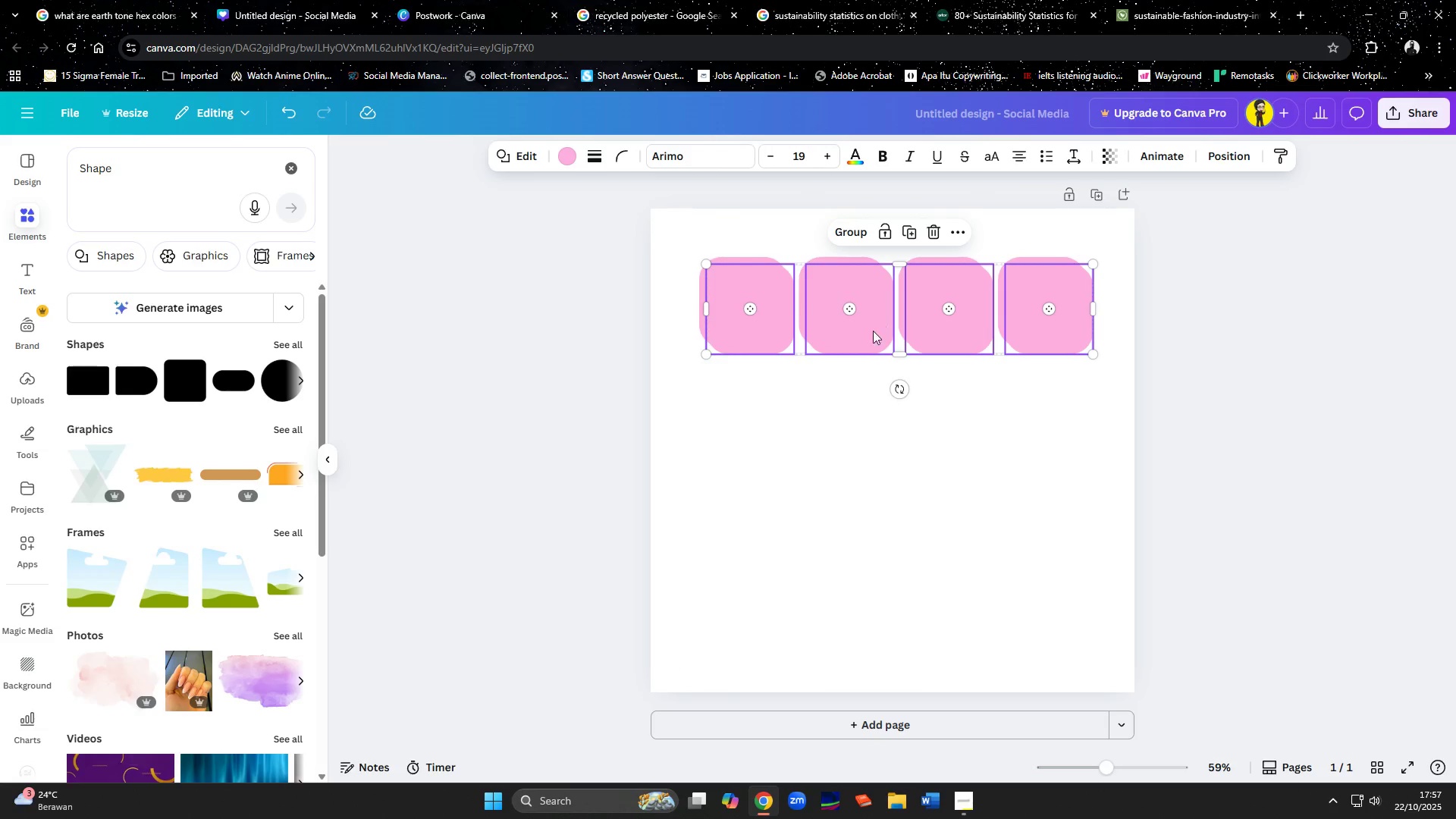 
left_click_drag(start_coordinate=[860, 334], to_coordinate=[852, 432])
 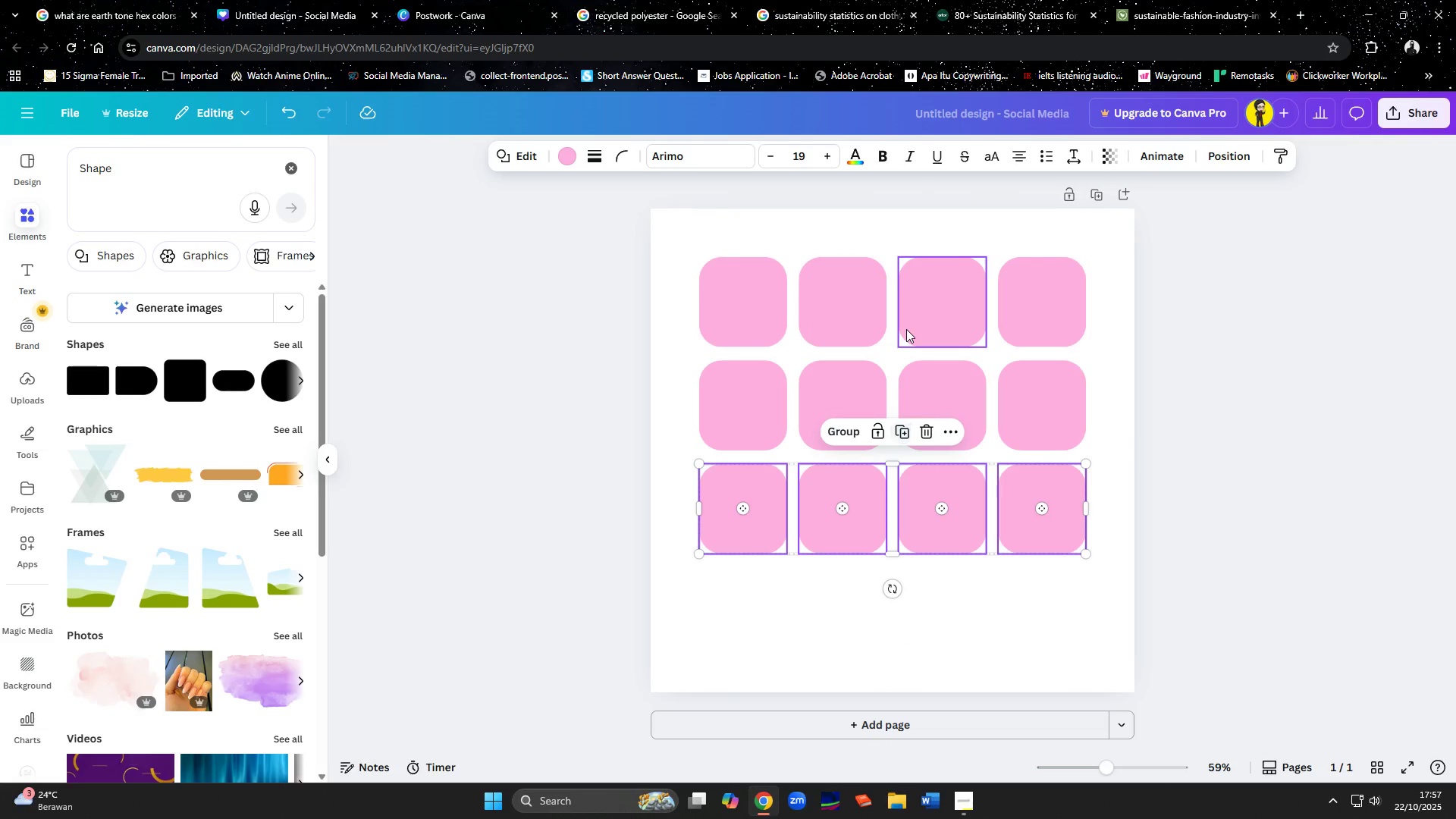 
double_click([906, 329])
 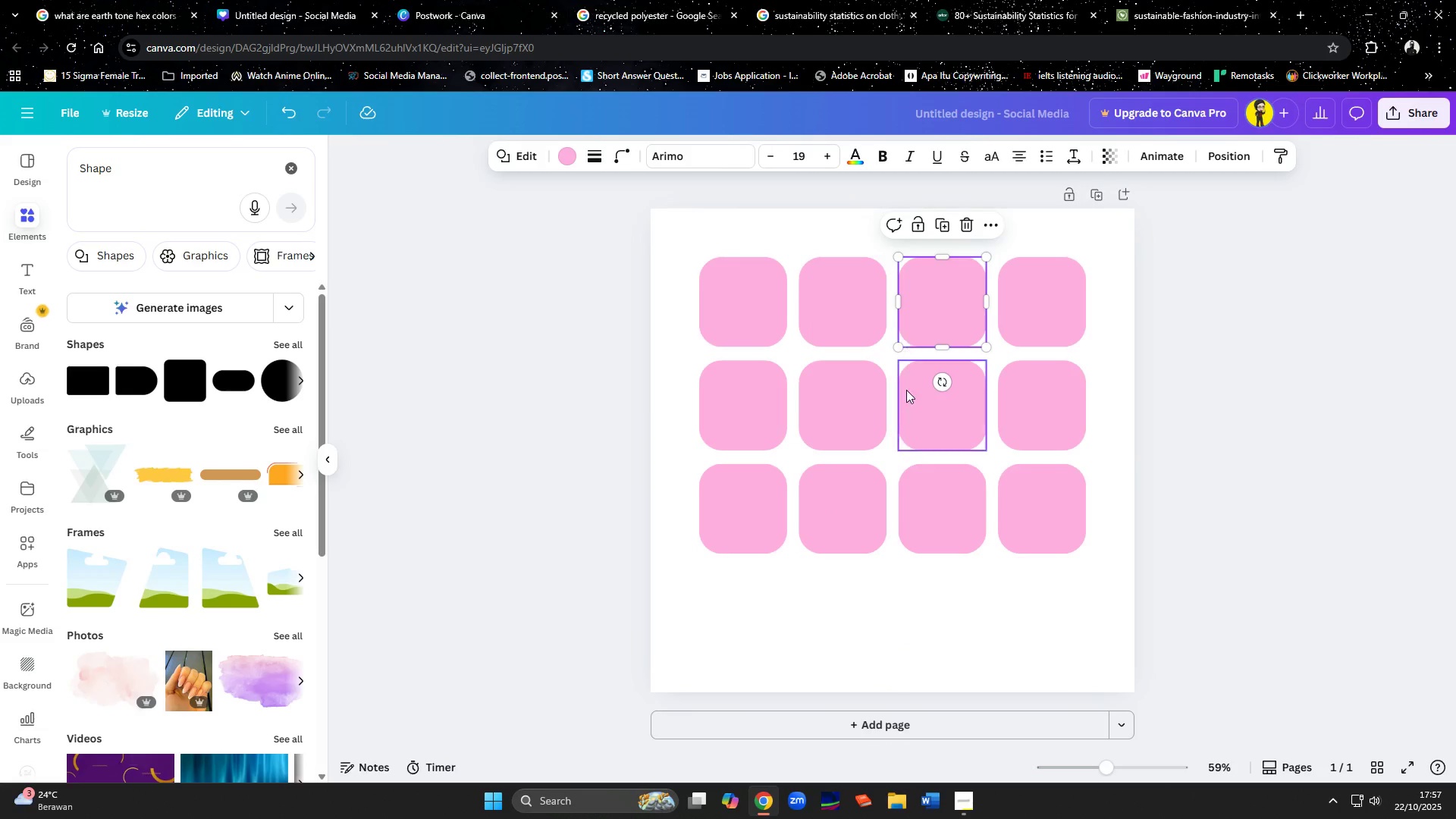 
left_click([906, 491])
 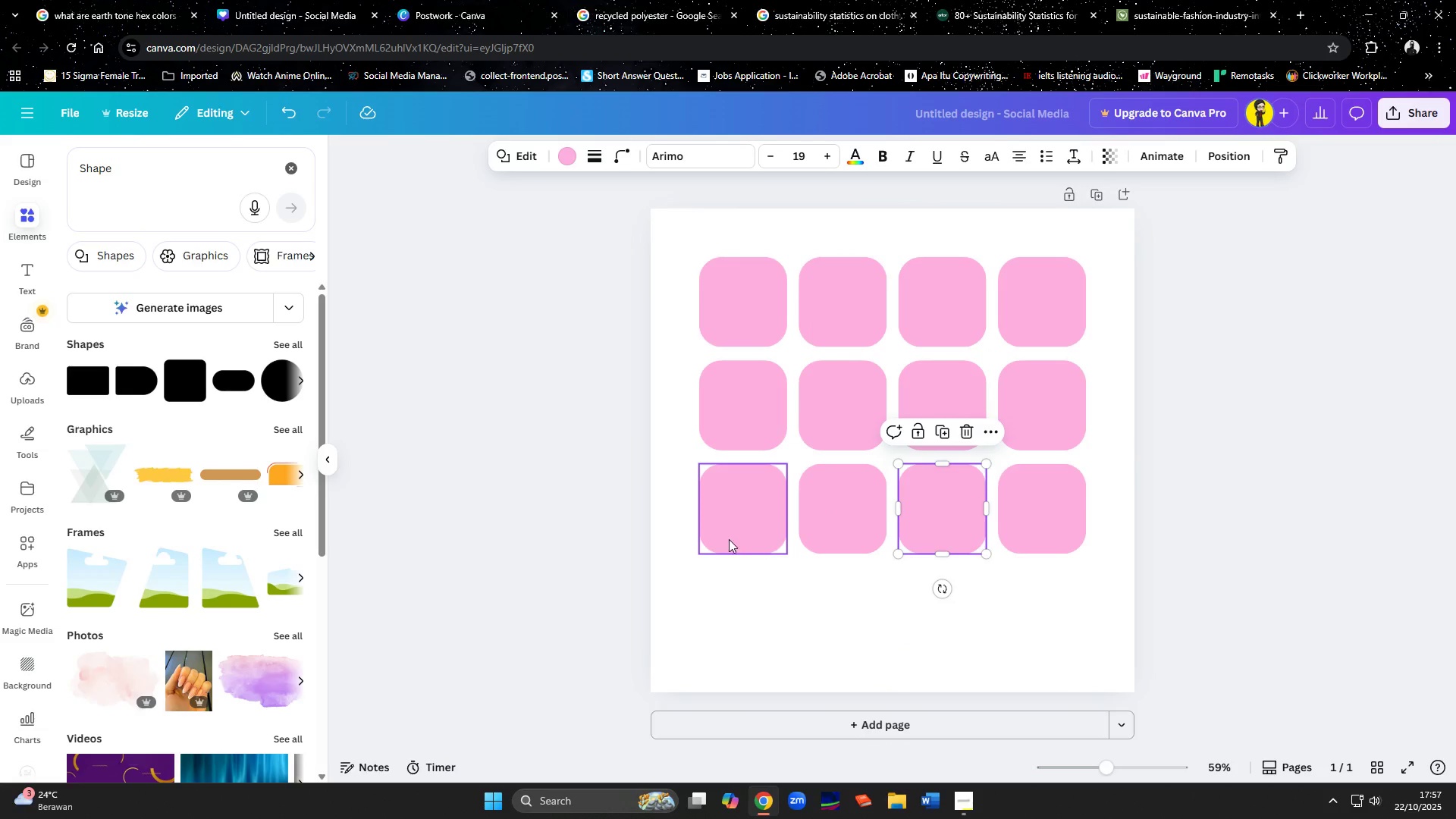 
hold_key(key=ShiftLeft, duration=1.48)
left_click([746, 515])
 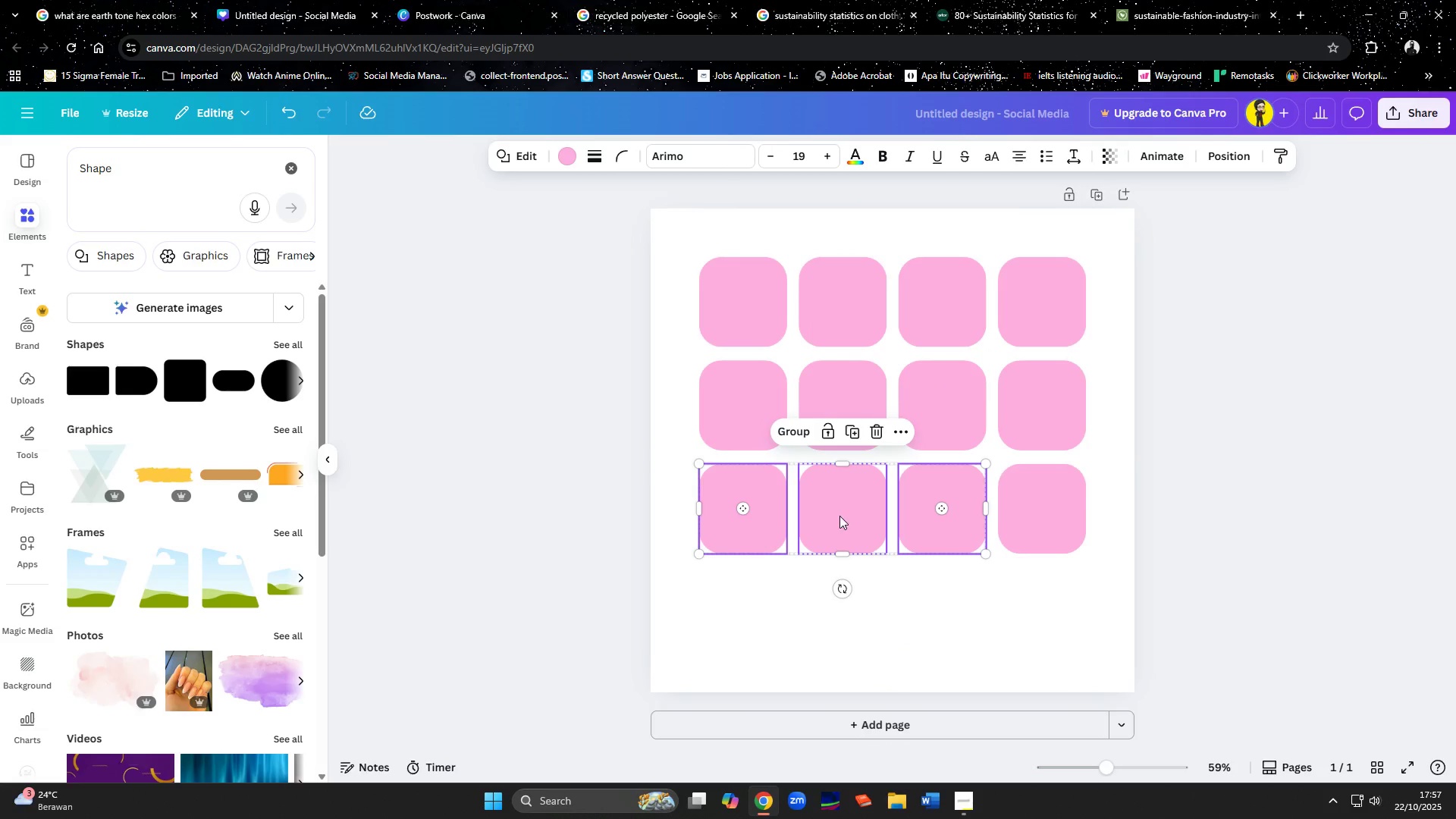 
double_click([839, 516])
 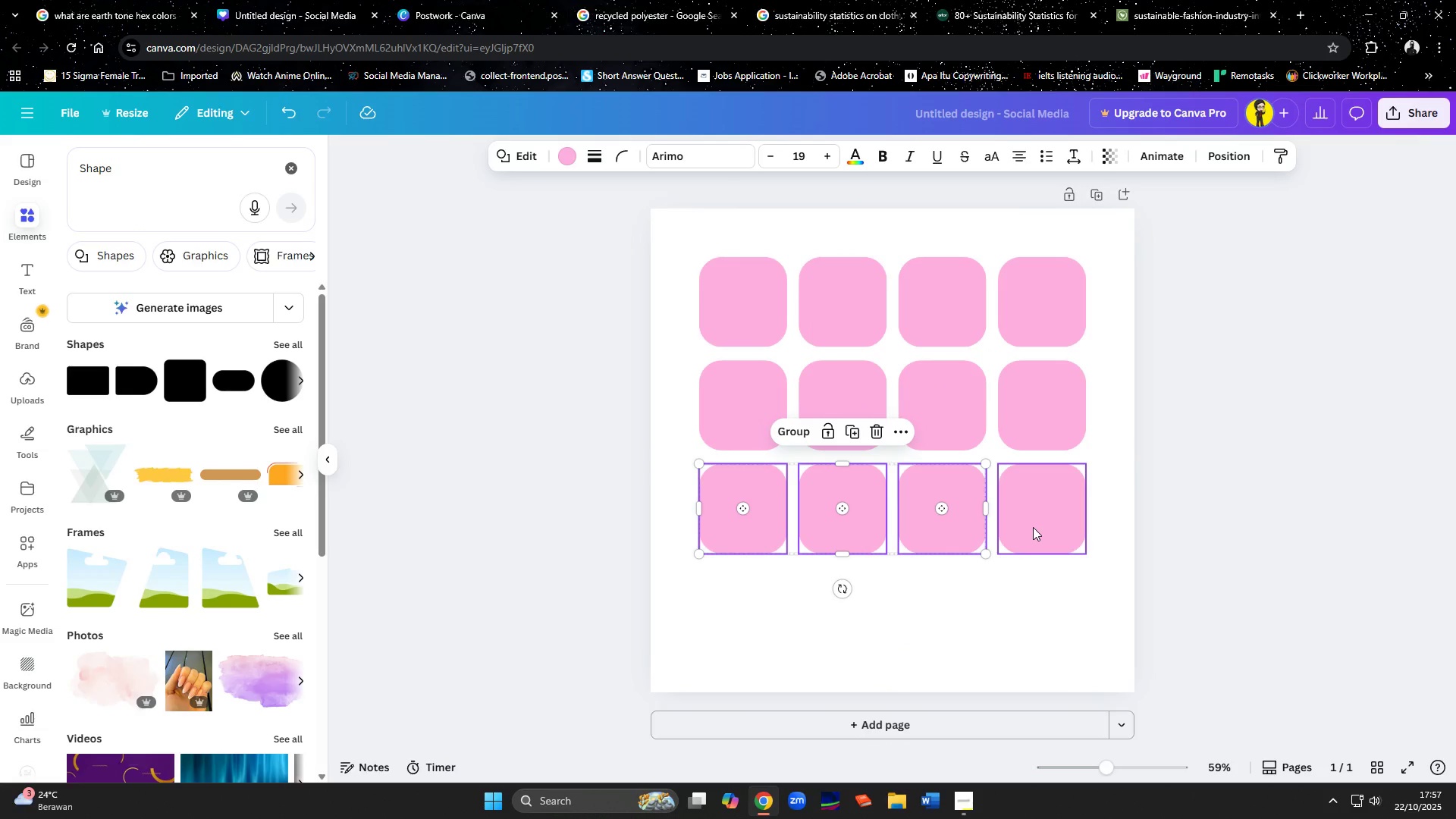 
left_click([1033, 528])
 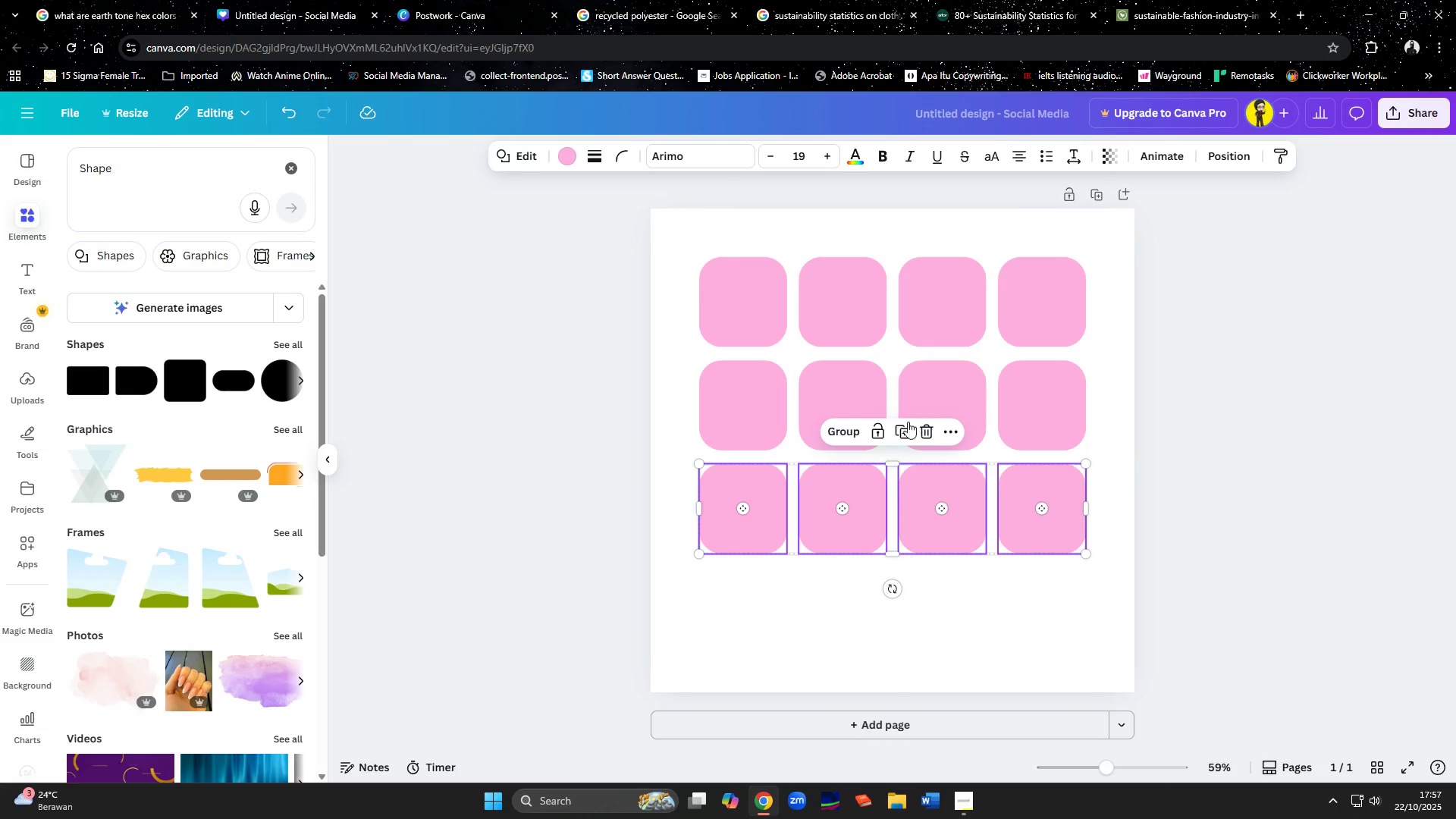 
left_click([901, 428])
 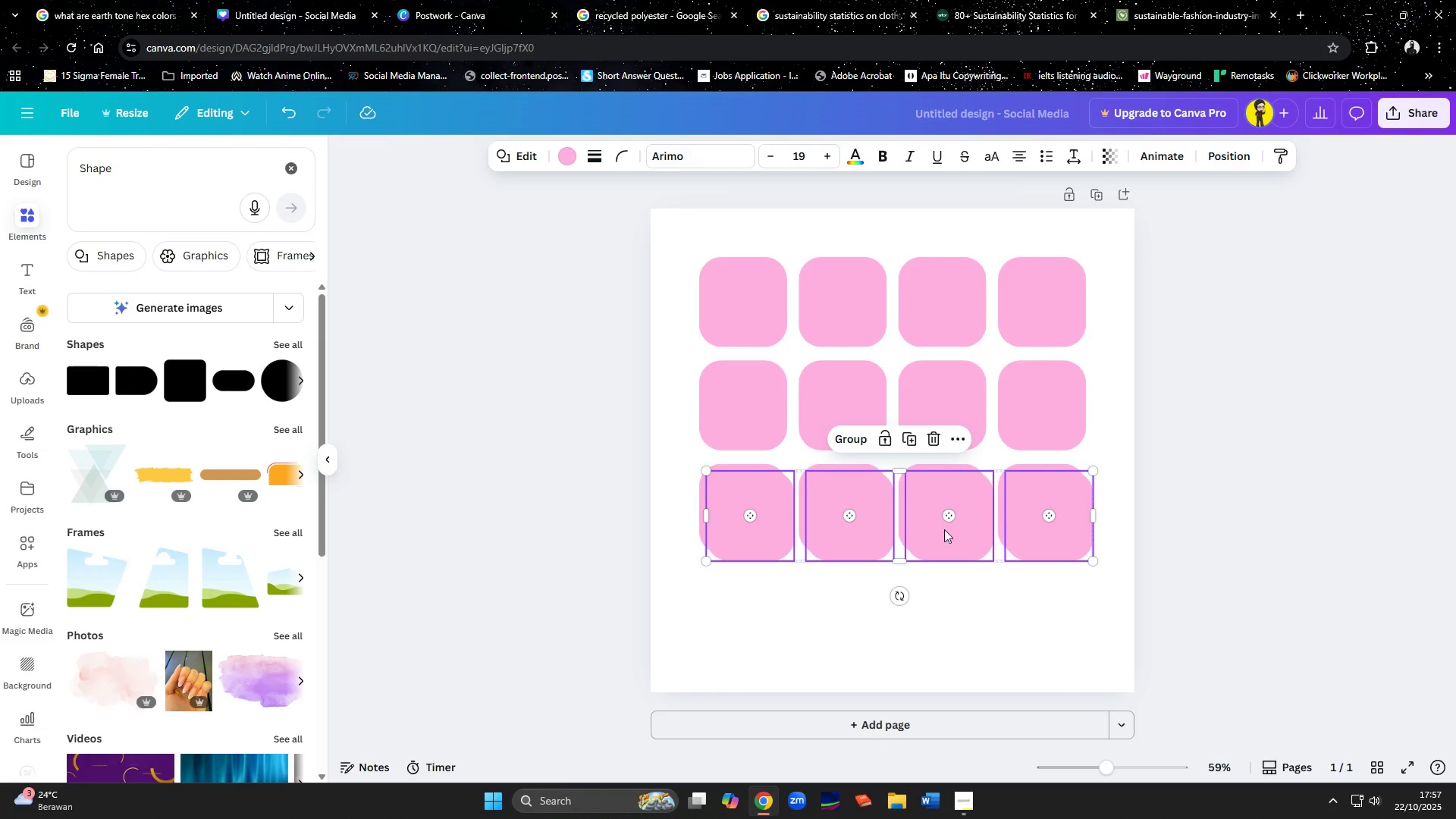 
left_click_drag(start_coordinate=[943, 538], to_coordinate=[935, 638])
 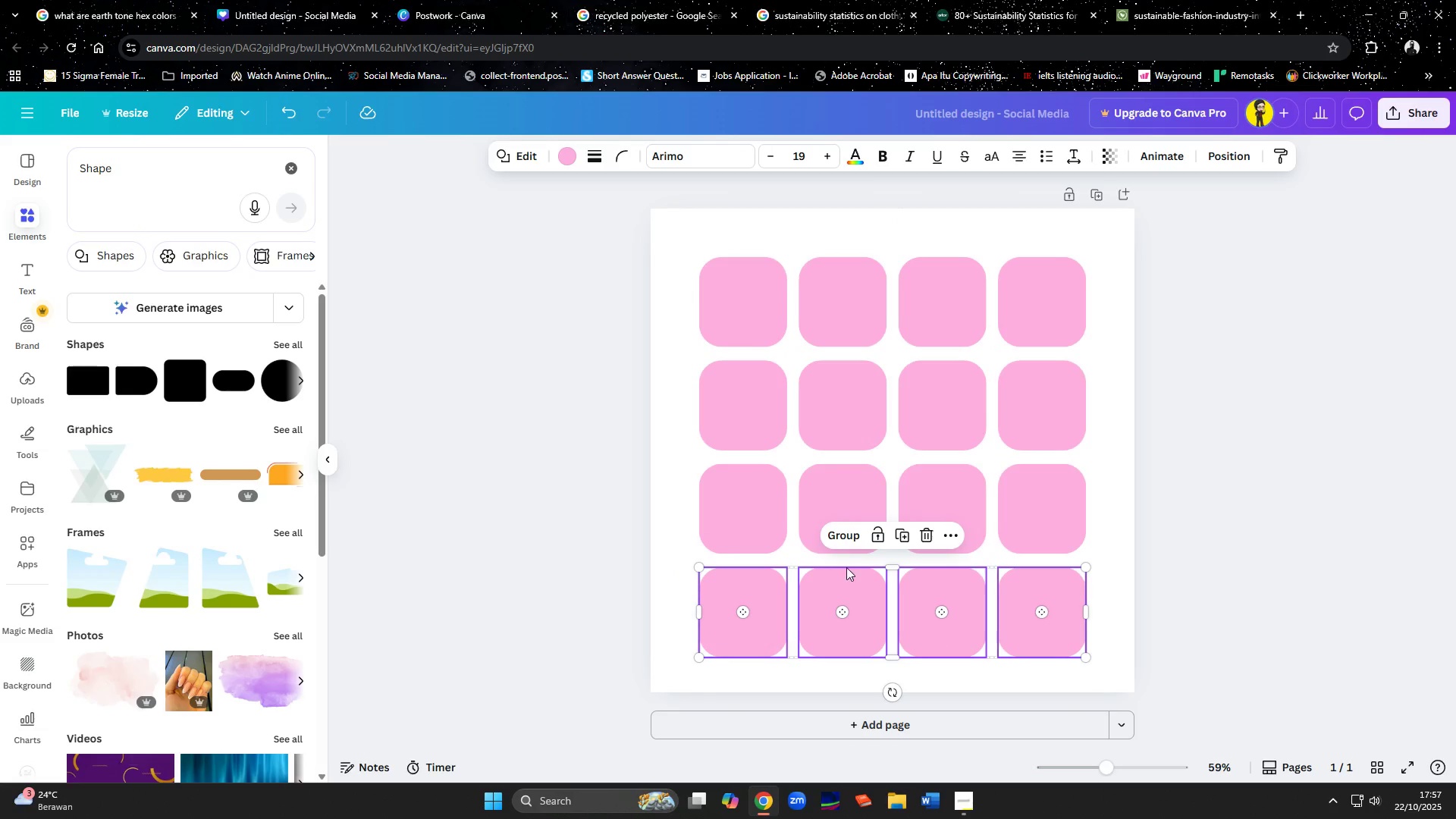 
hold_key(key=ShiftLeft, duration=1.52)
left_click([764, 490])
 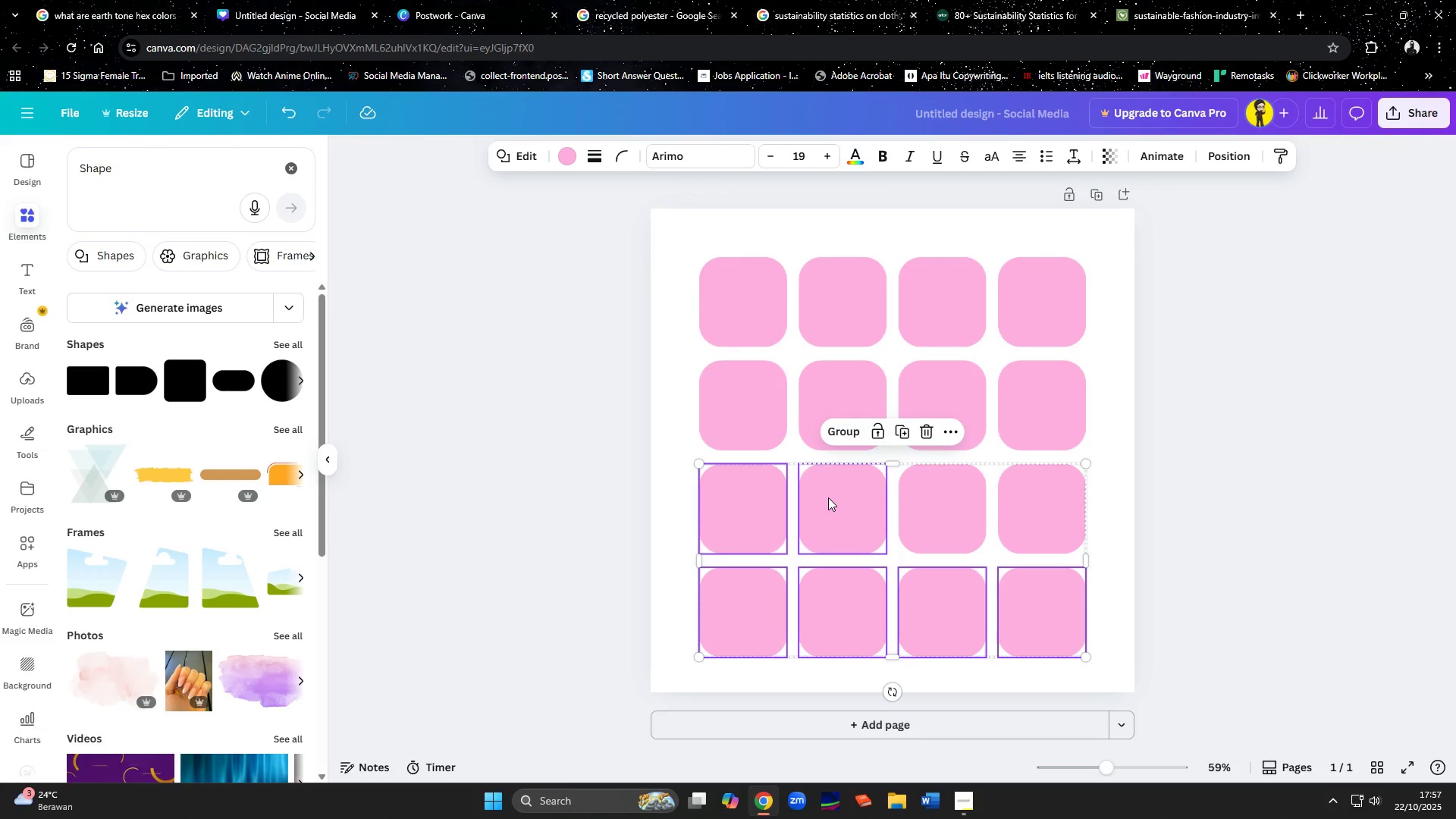 
double_click([828, 497])
 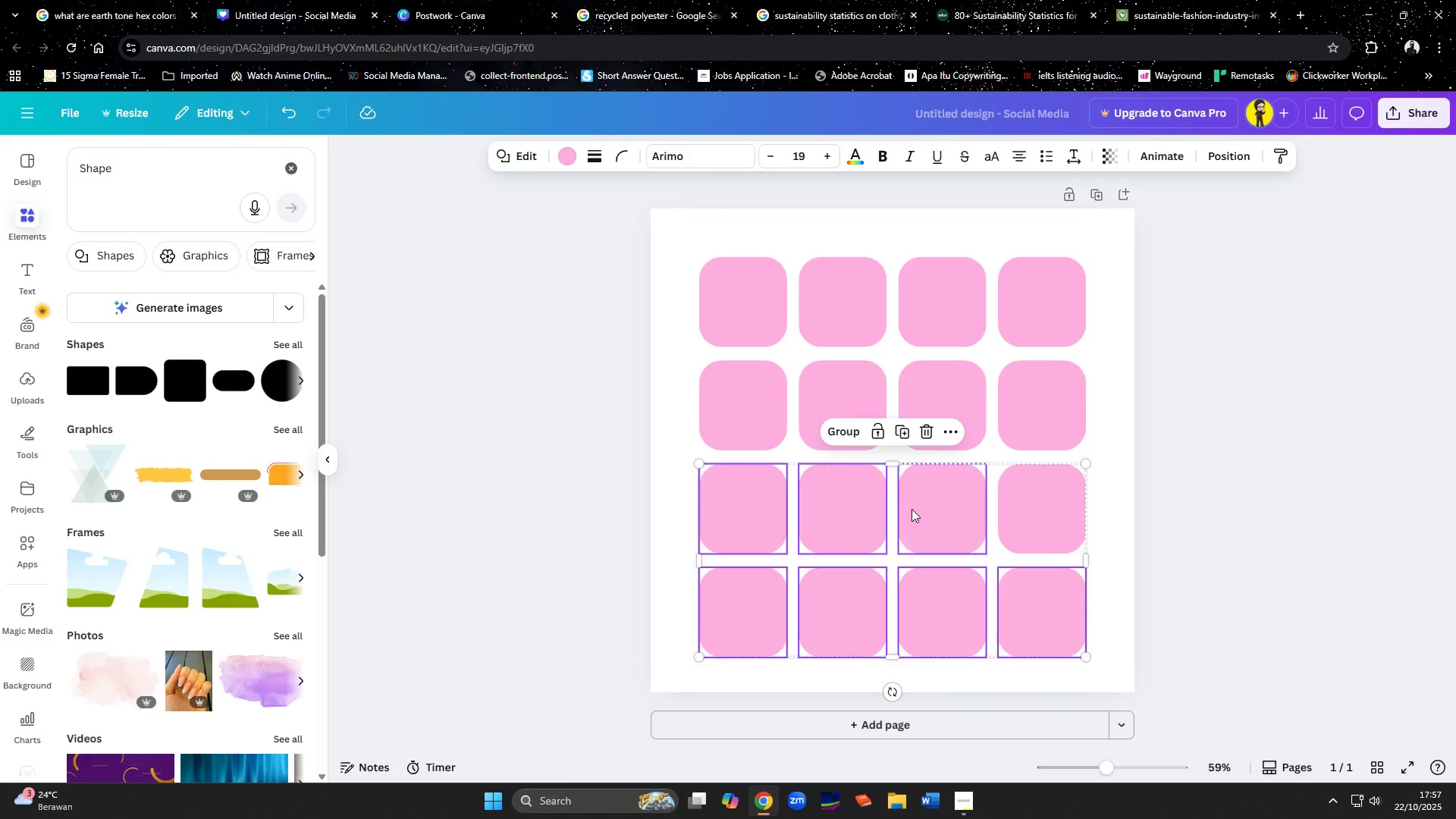 
hold_key(key=ShiftLeft, duration=1.53)
triple_click([915, 509])
 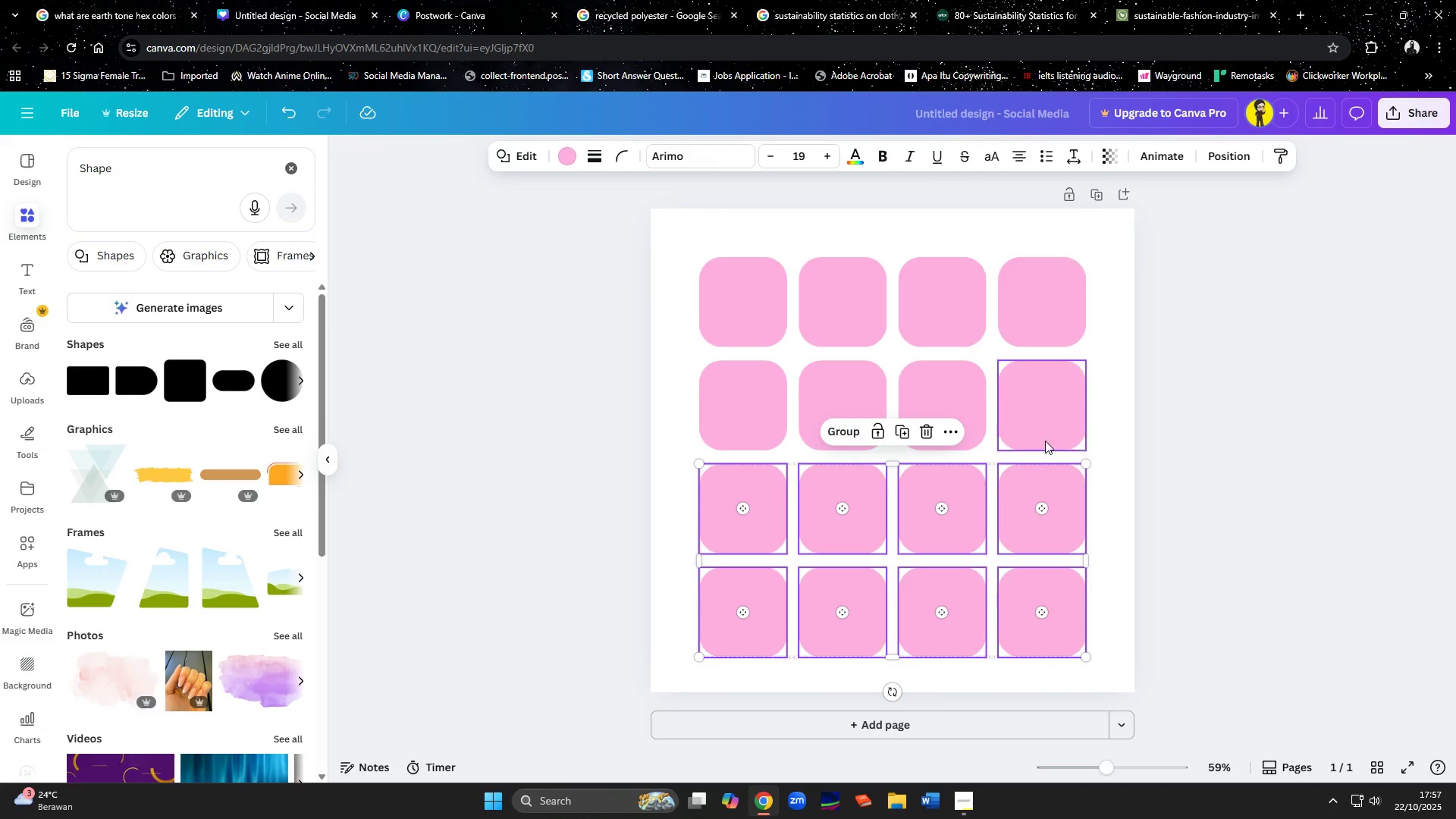 
left_click([1045, 418])
 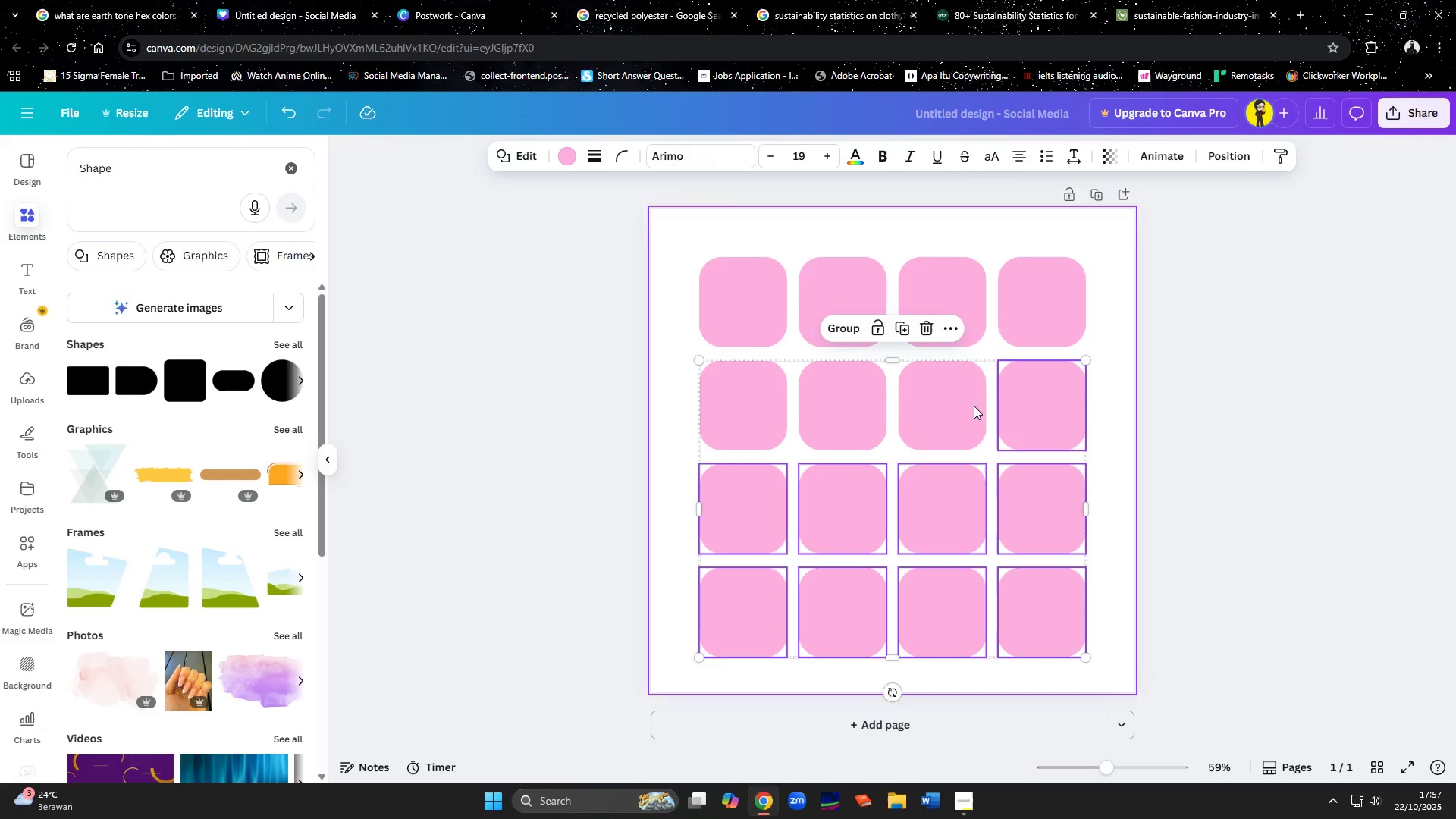 
hold_key(key=ShiftLeft, duration=1.51)
double_click([964, 403])
 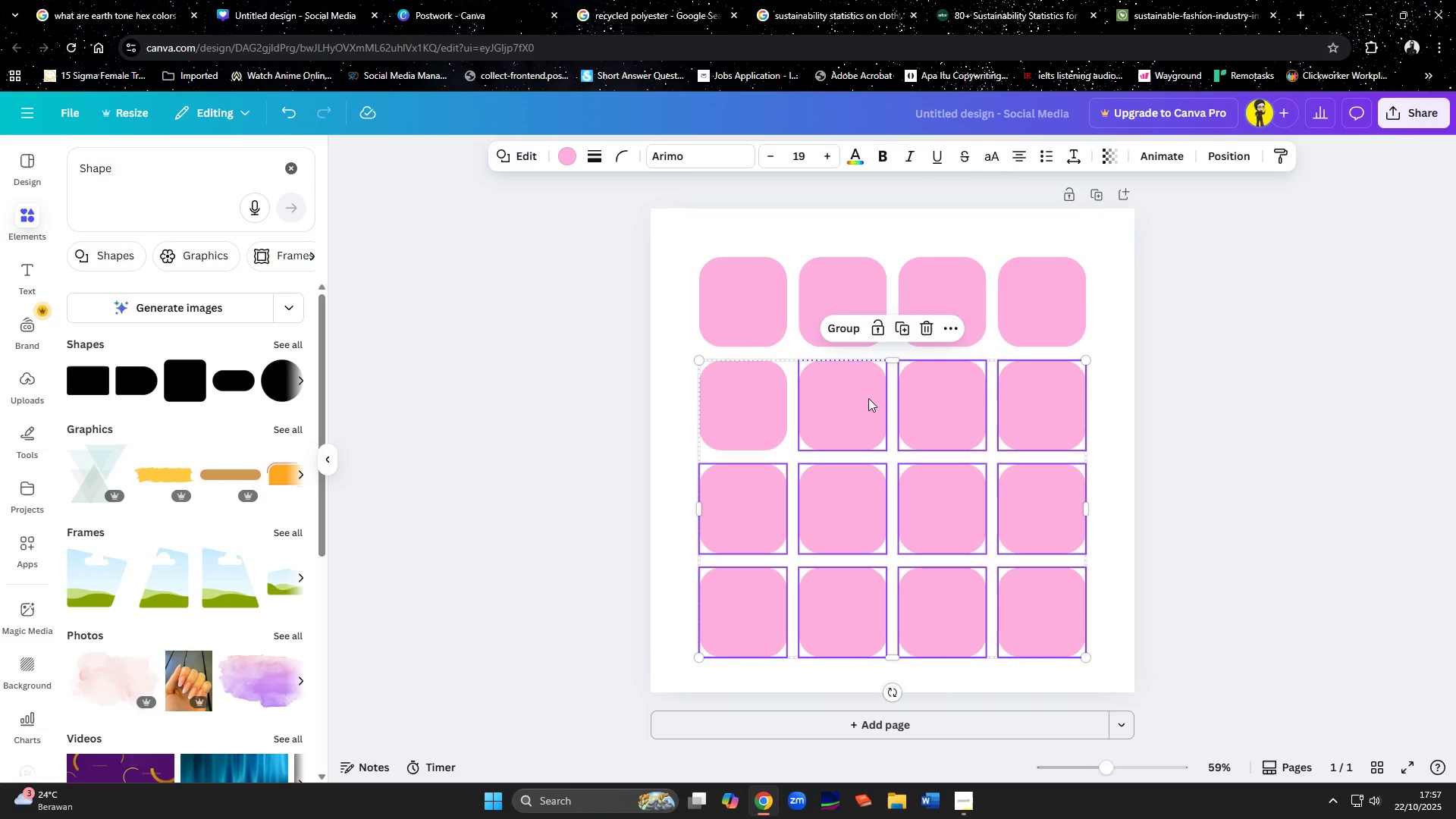 
left_click([868, 398])
 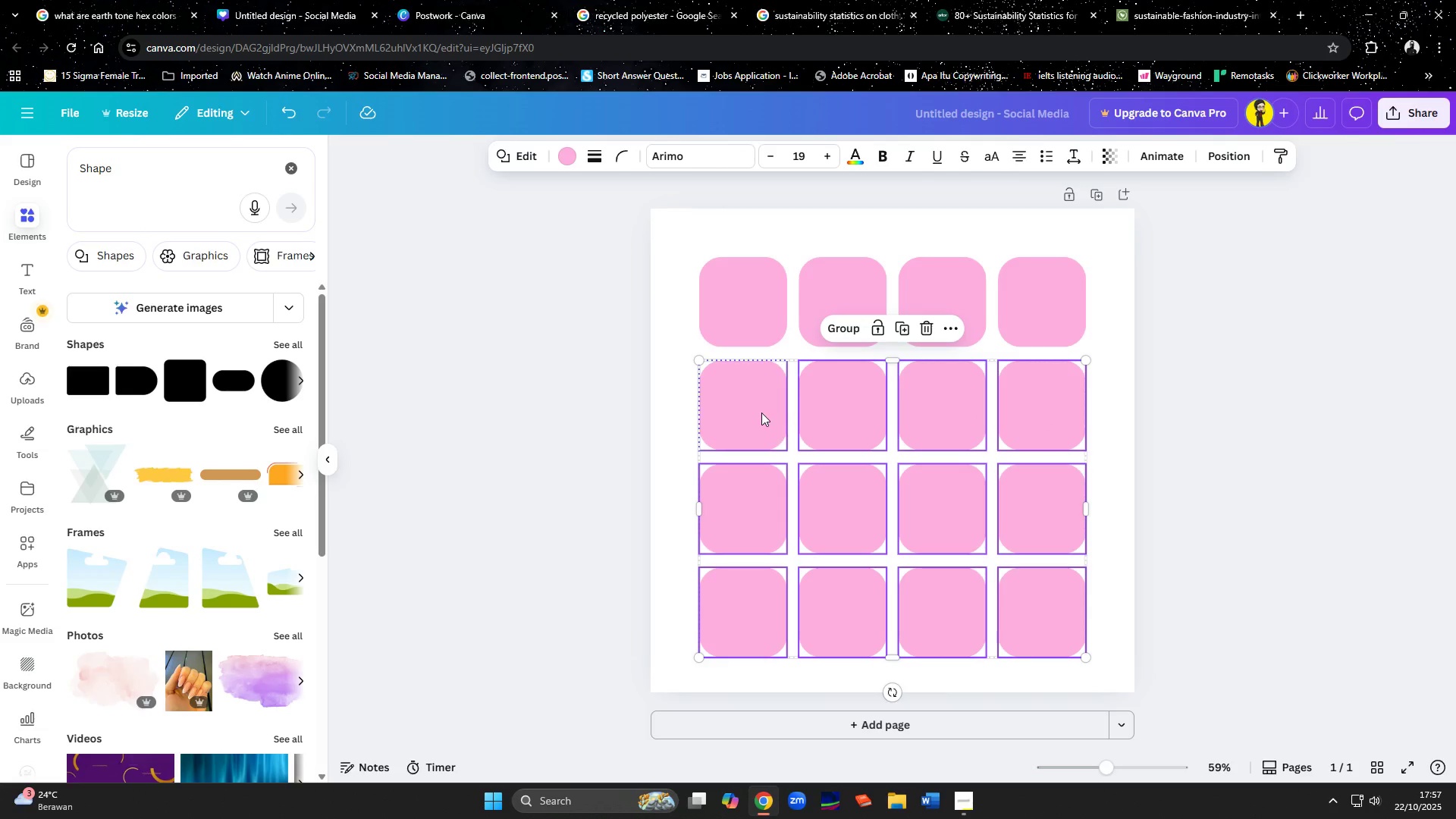 
double_click([761, 413])
 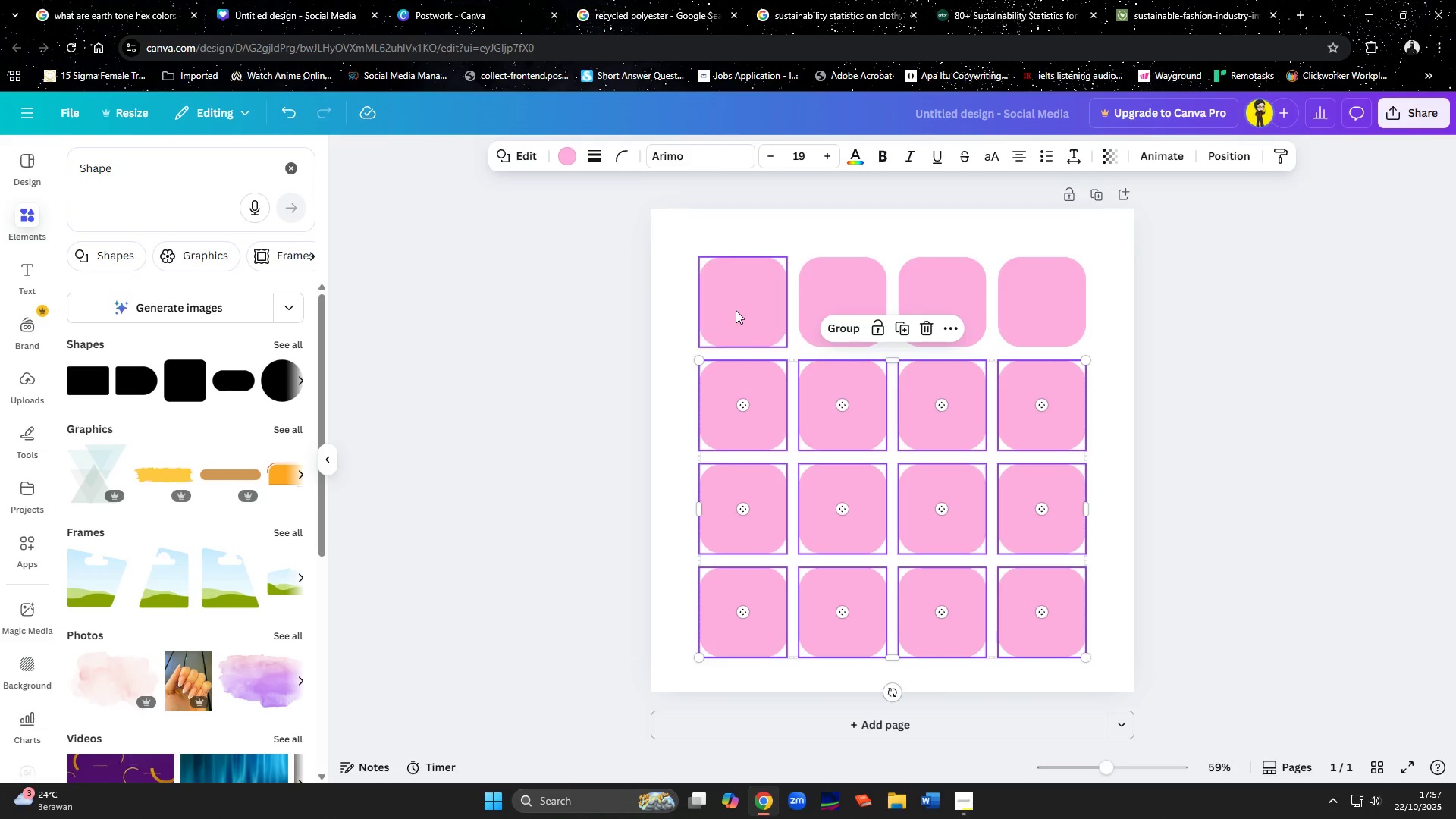 
hold_key(key=ShiftLeft, duration=1.52)
triple_click([736, 310])
 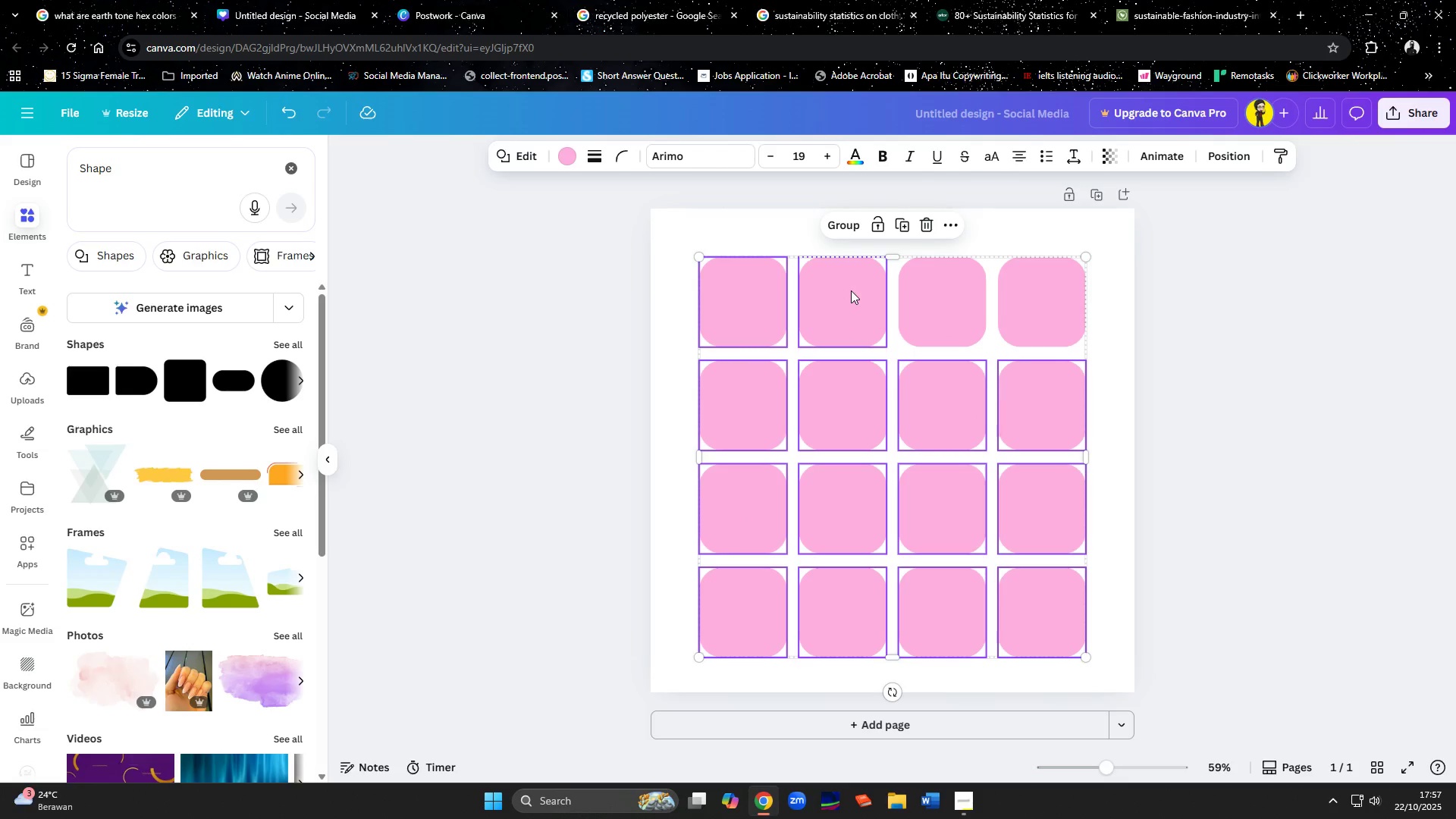 
triple_click([851, 290])
 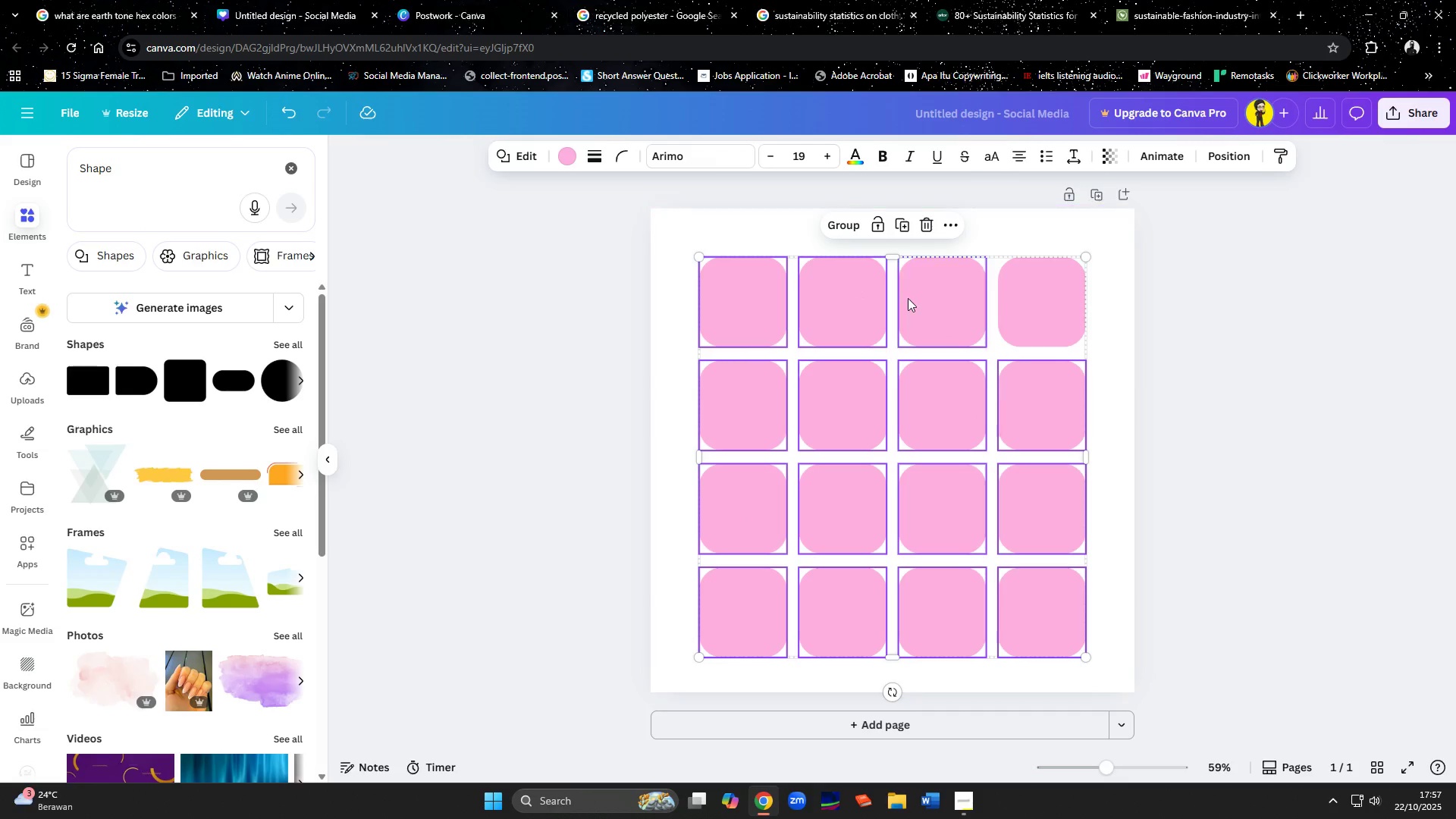 
triple_click([909, 298])
 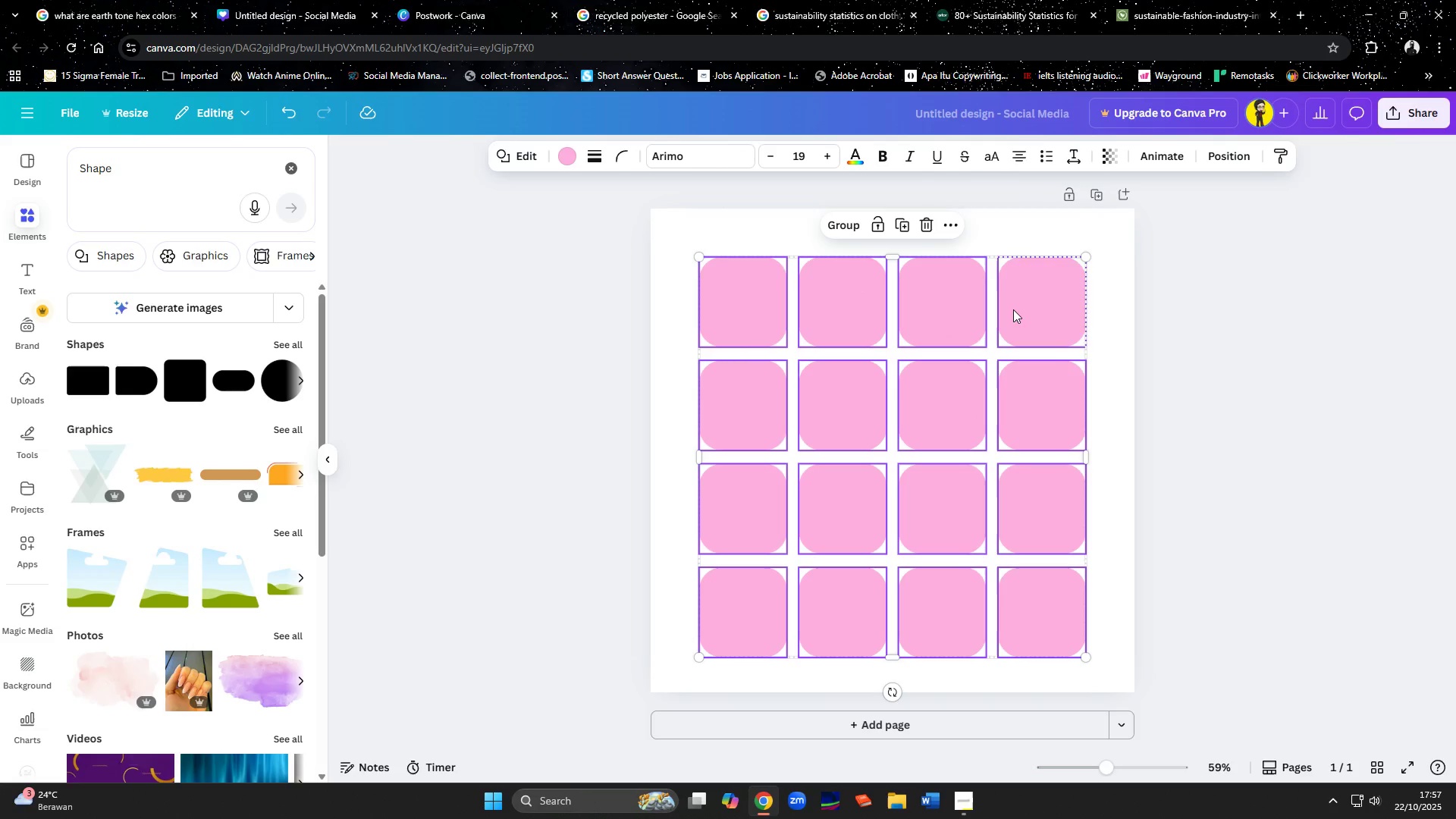 
key(Shift+ShiftLeft)
 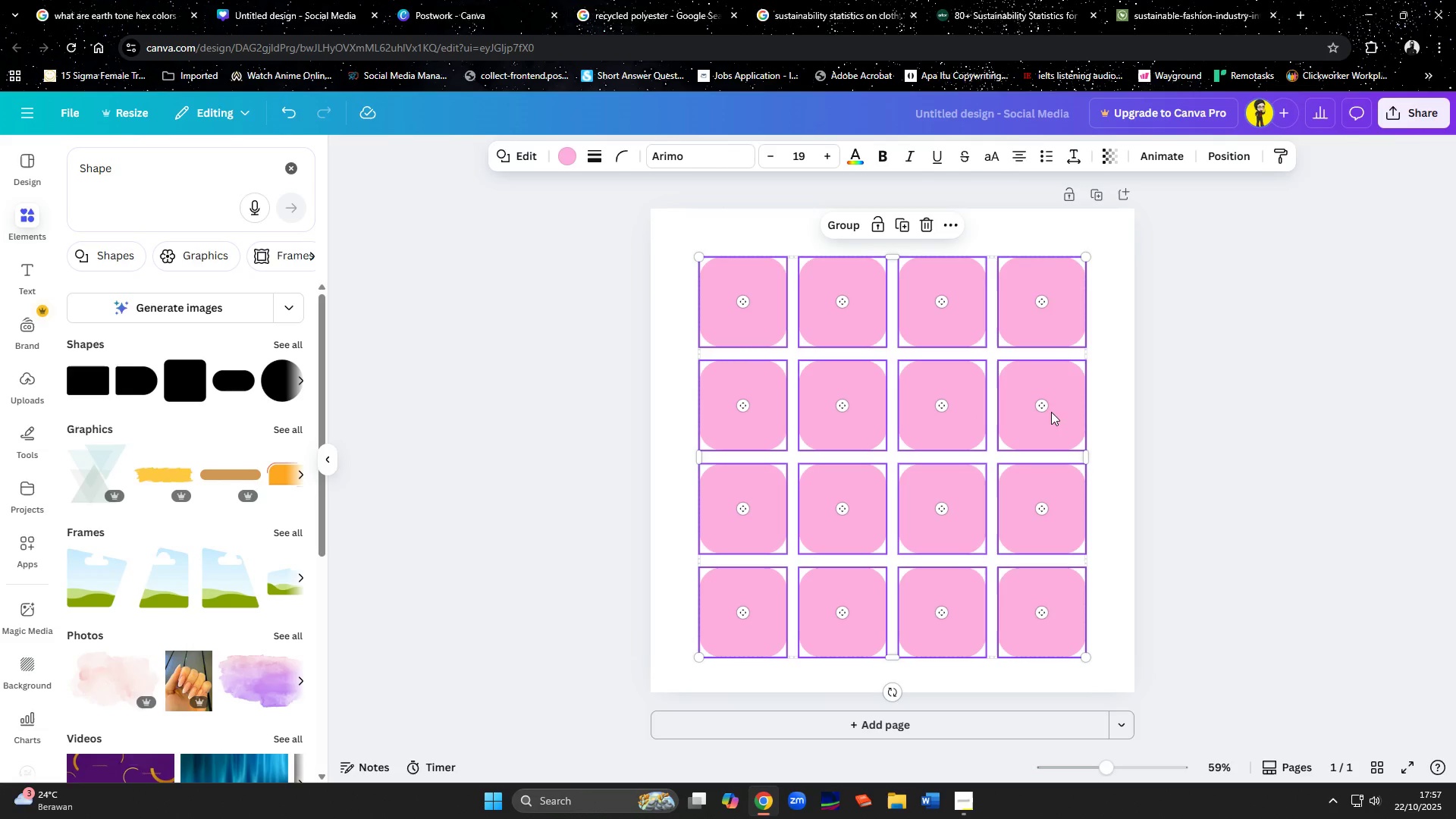 
key(Shift+ShiftLeft)
 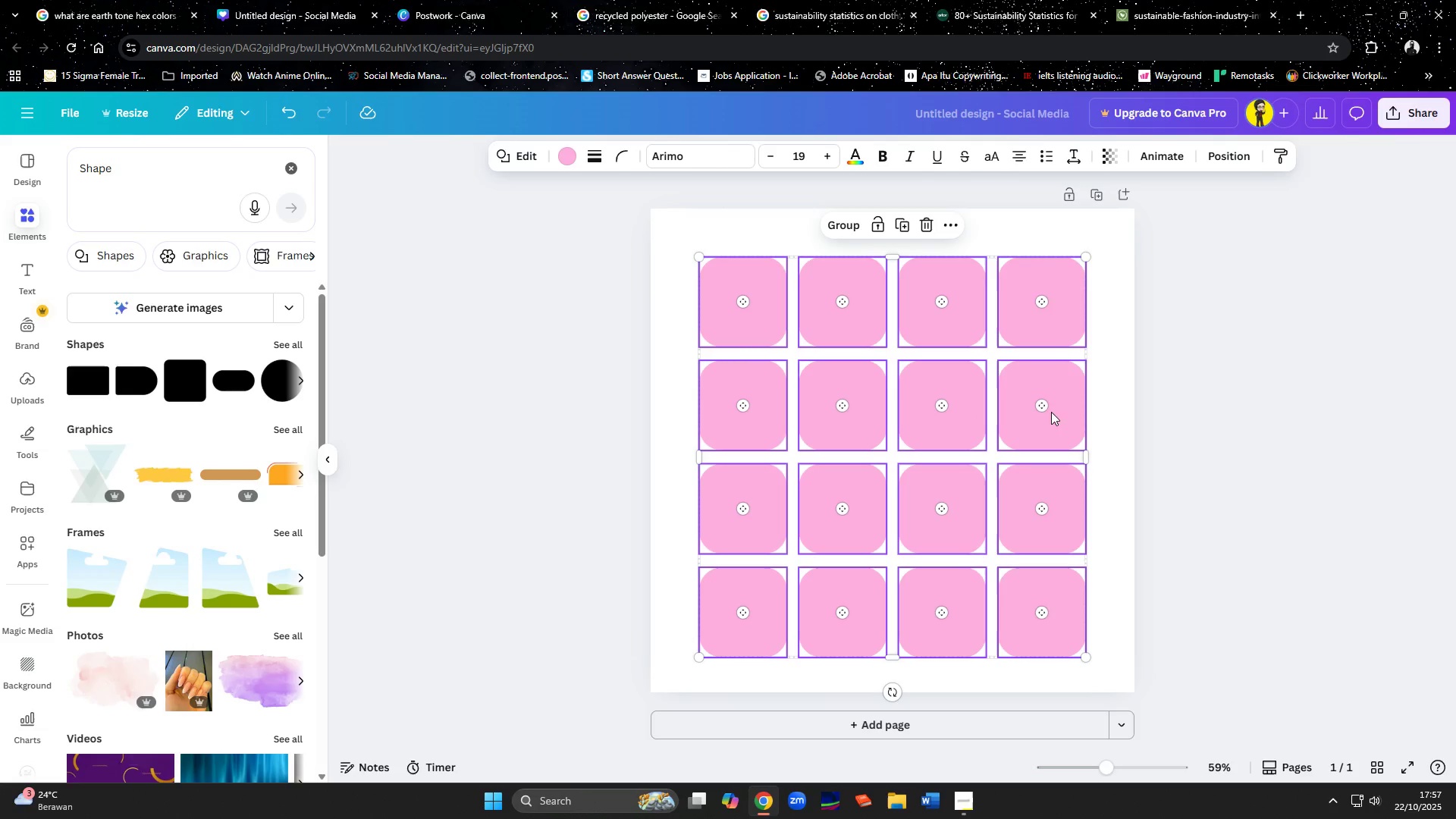 
key(Shift+ShiftLeft)
 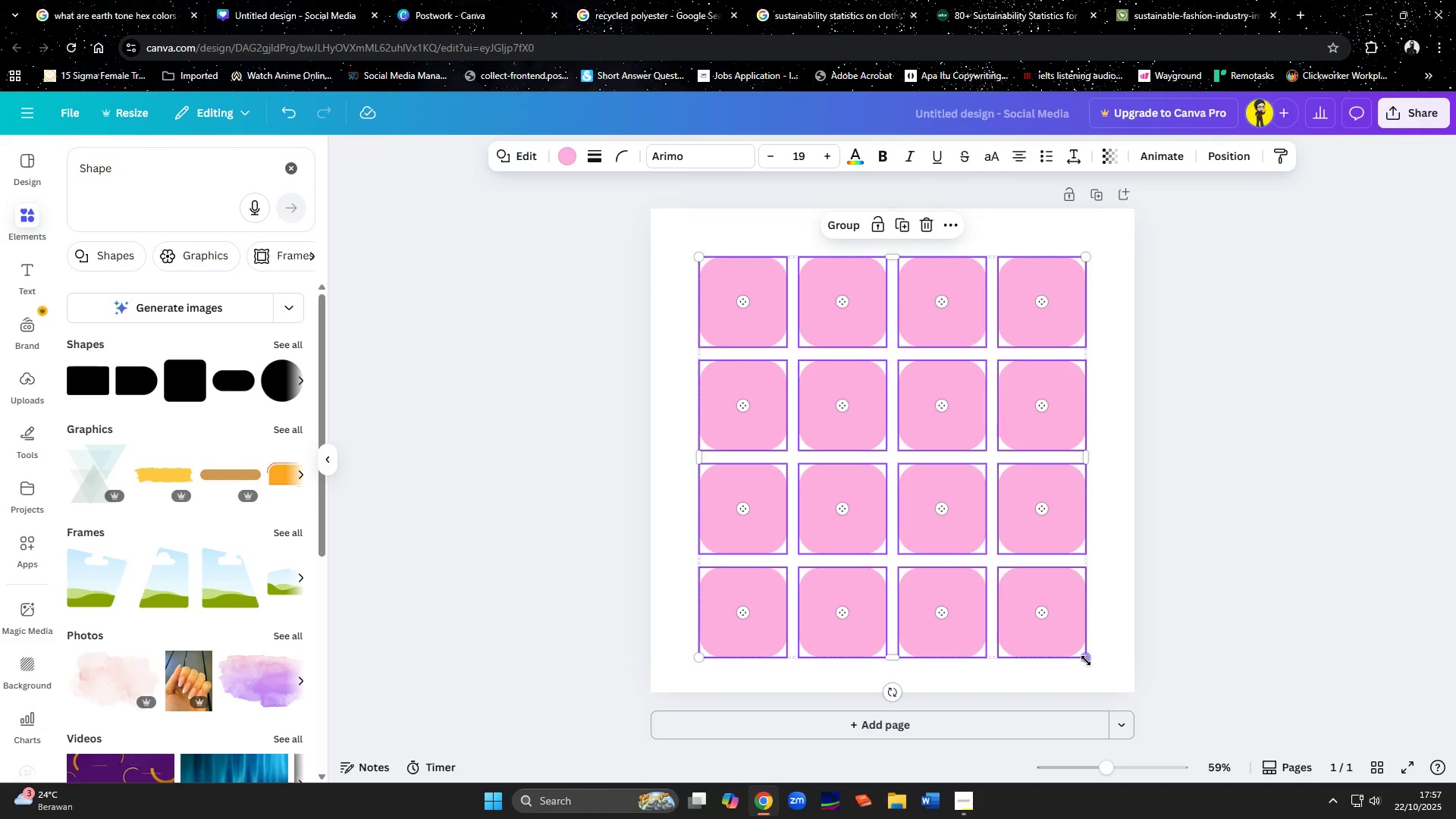 
left_click_drag(start_coordinate=[1086, 660], to_coordinate=[1111, 635])
 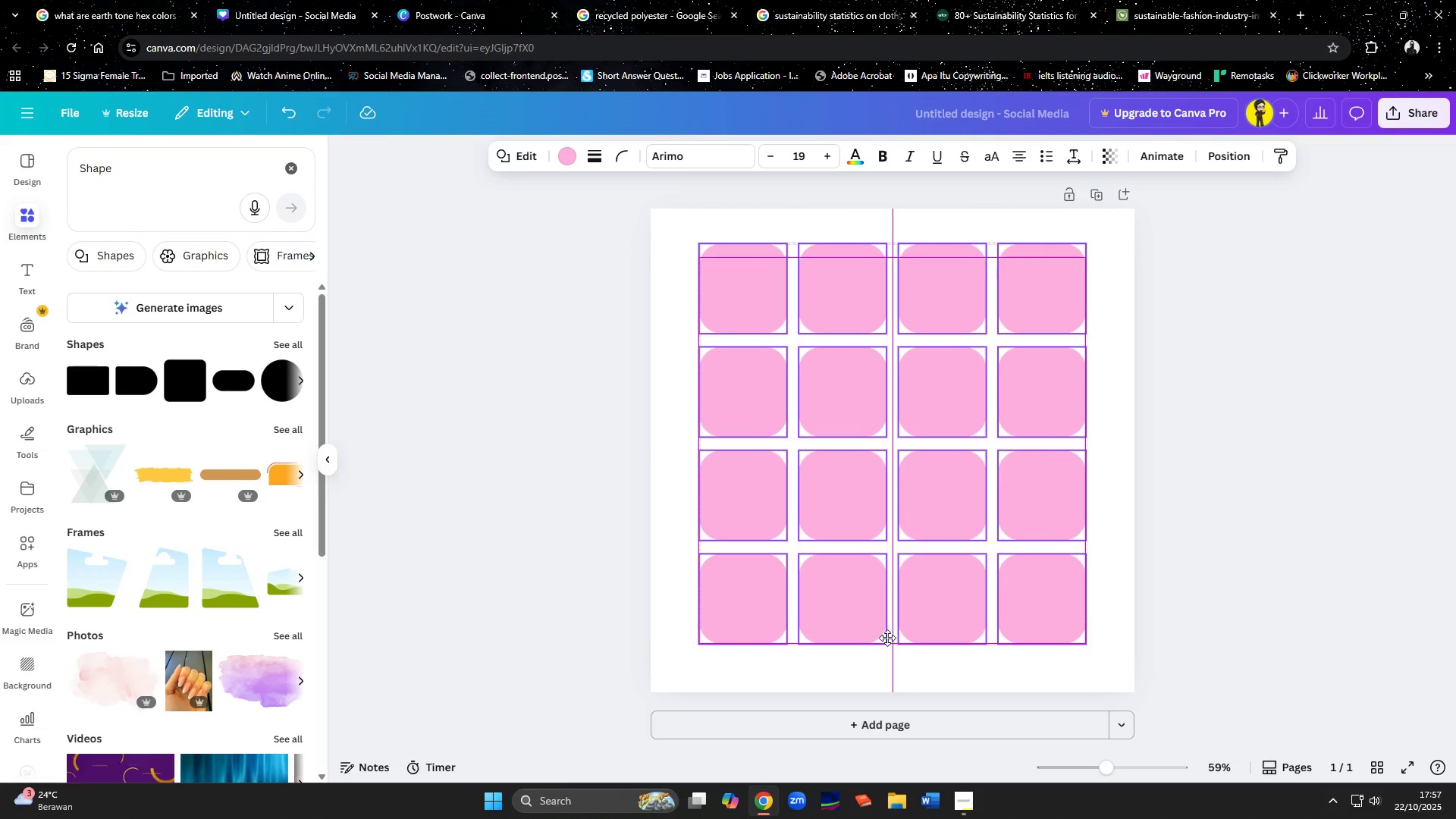 
wait(5.63)
 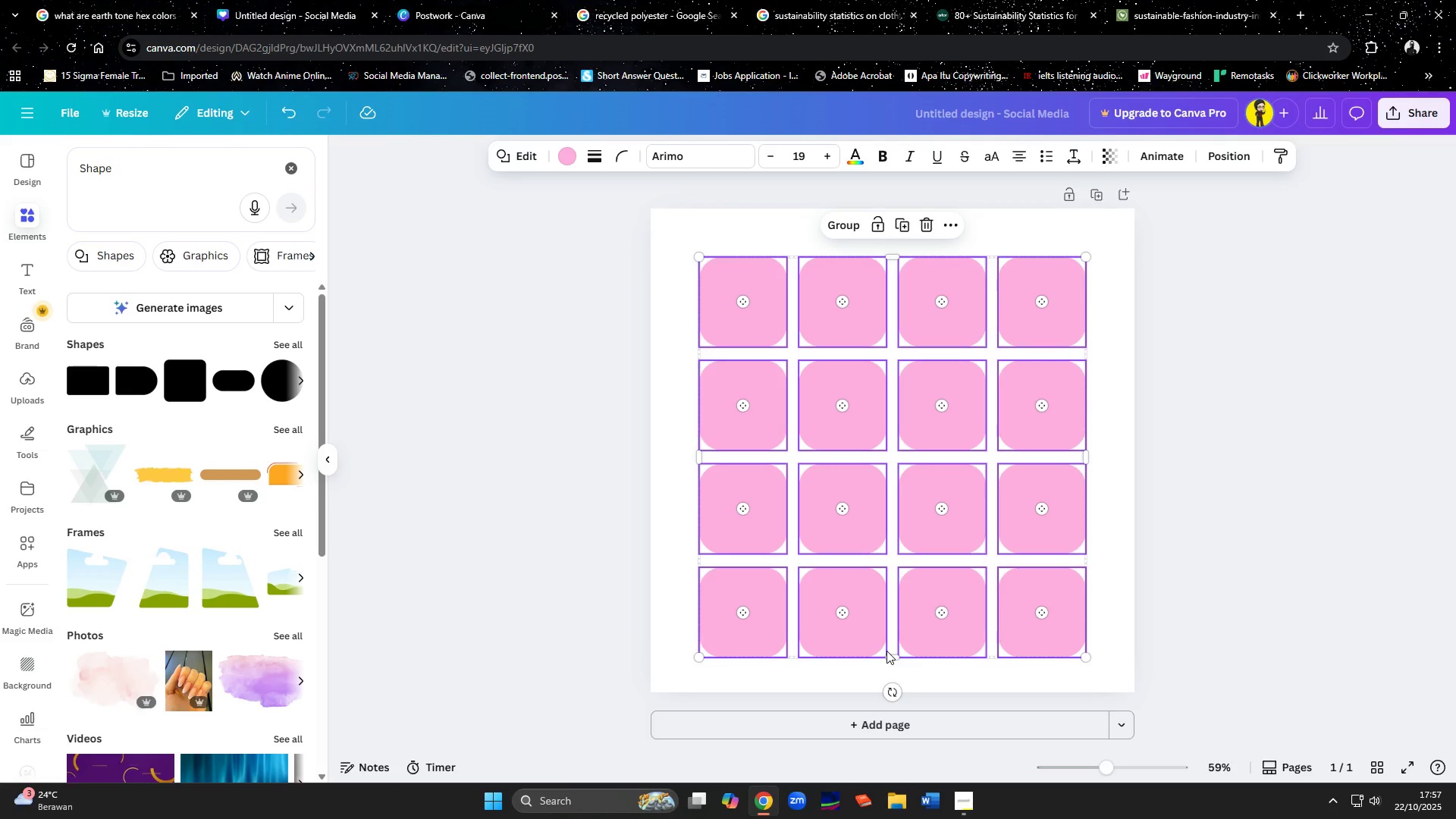 
left_click_drag(start_coordinate=[896, 662], to_coordinate=[908, 653])
 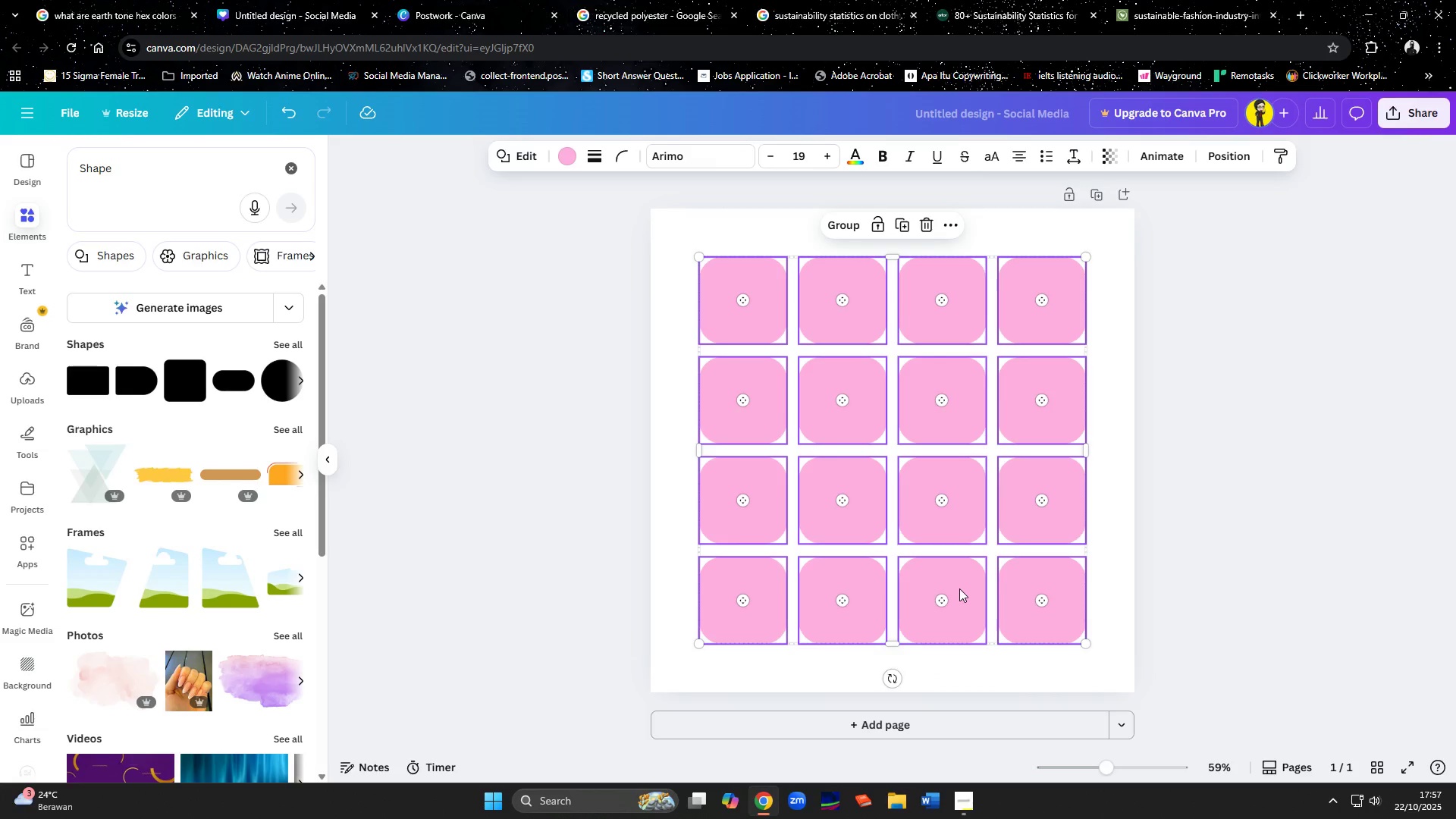 
left_click_drag(start_coordinate=[955, 602], to_coordinate=[956, 598])
 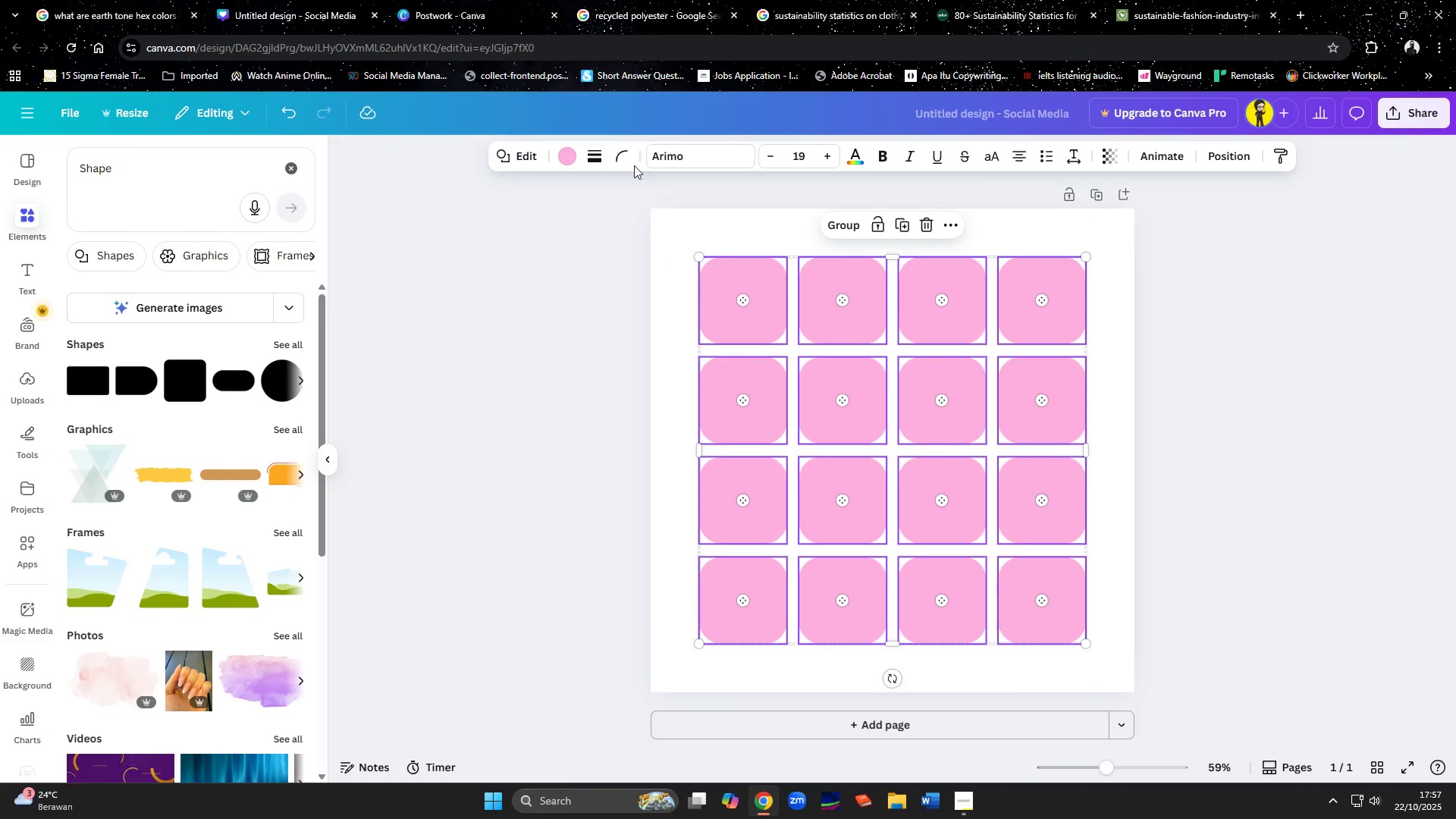 
left_click([630, 162])
 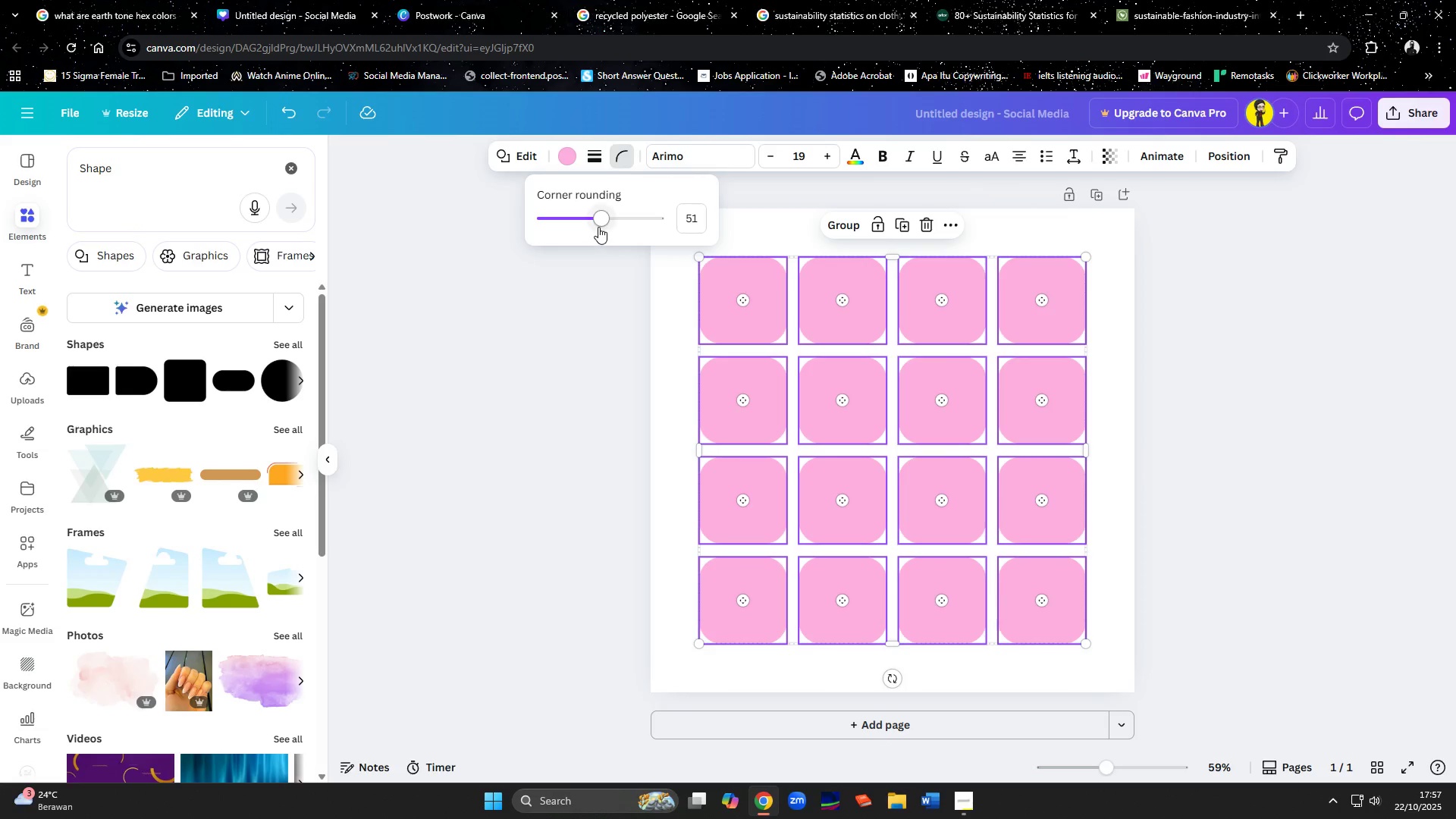 
left_click_drag(start_coordinate=[598, 224], to_coordinate=[566, 223])
 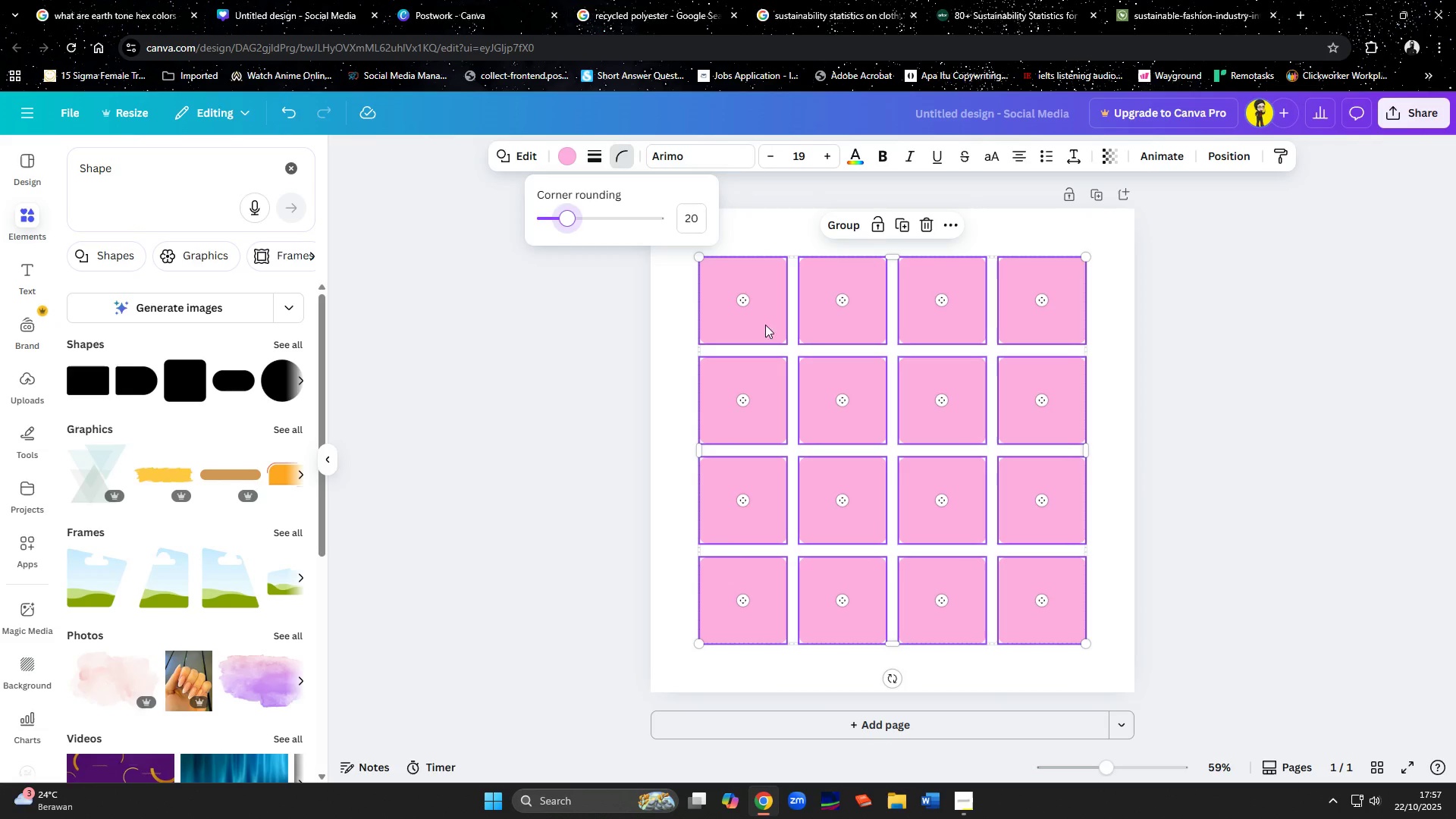 
left_click([760, 321])
 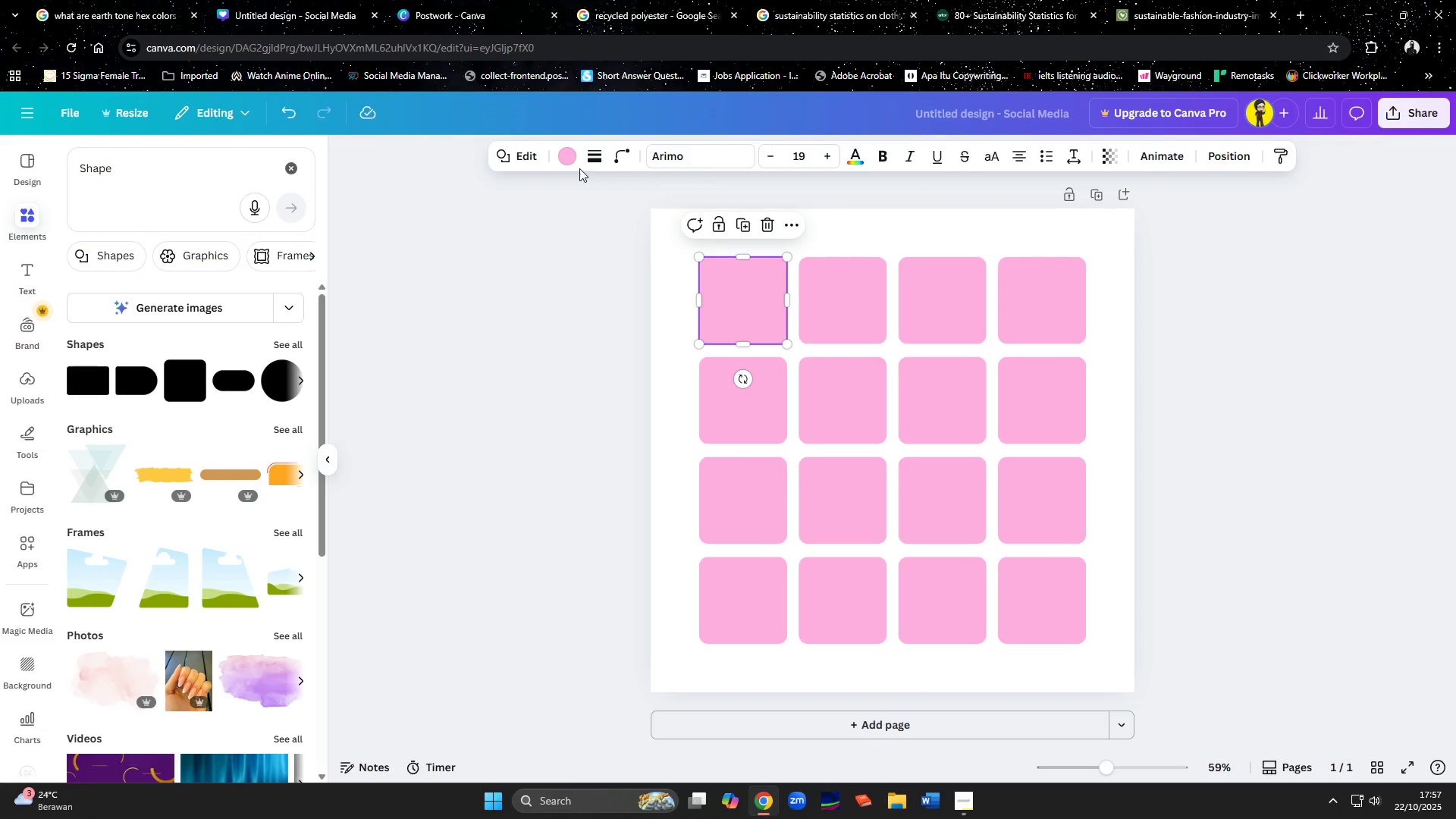 
left_click([564, 162])
 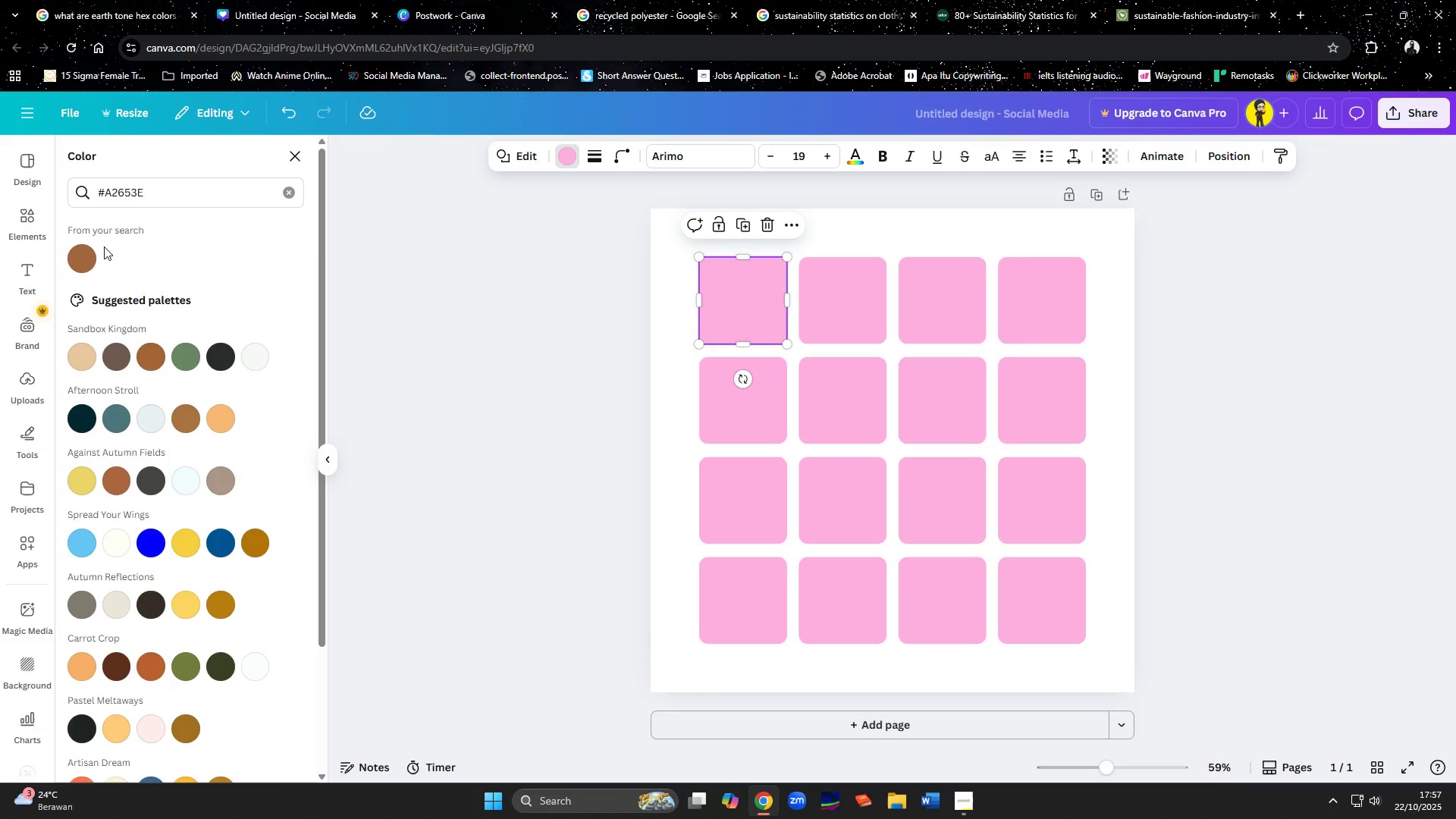 
left_click([90, 257])
 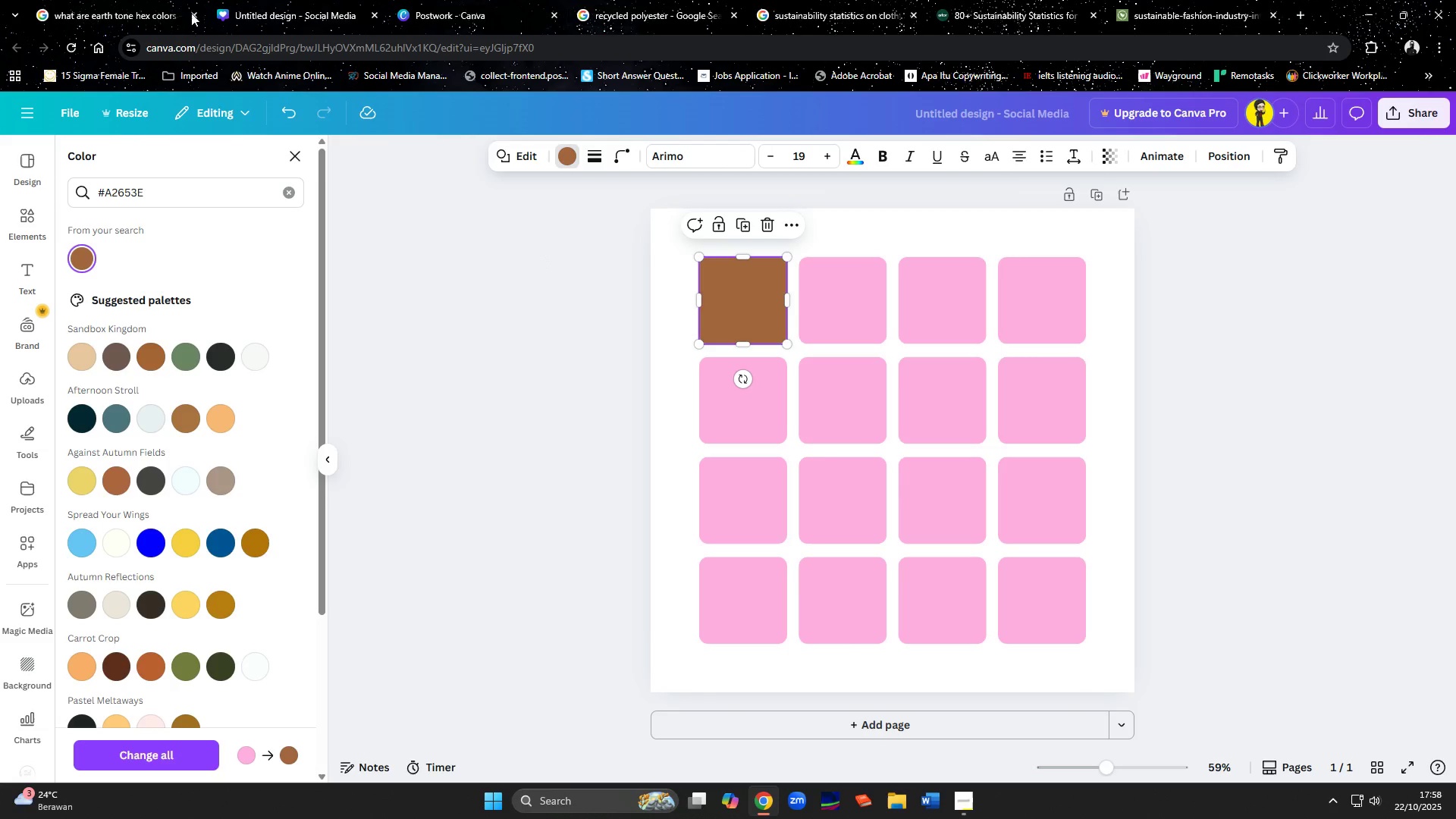 
left_click([158, 8])
 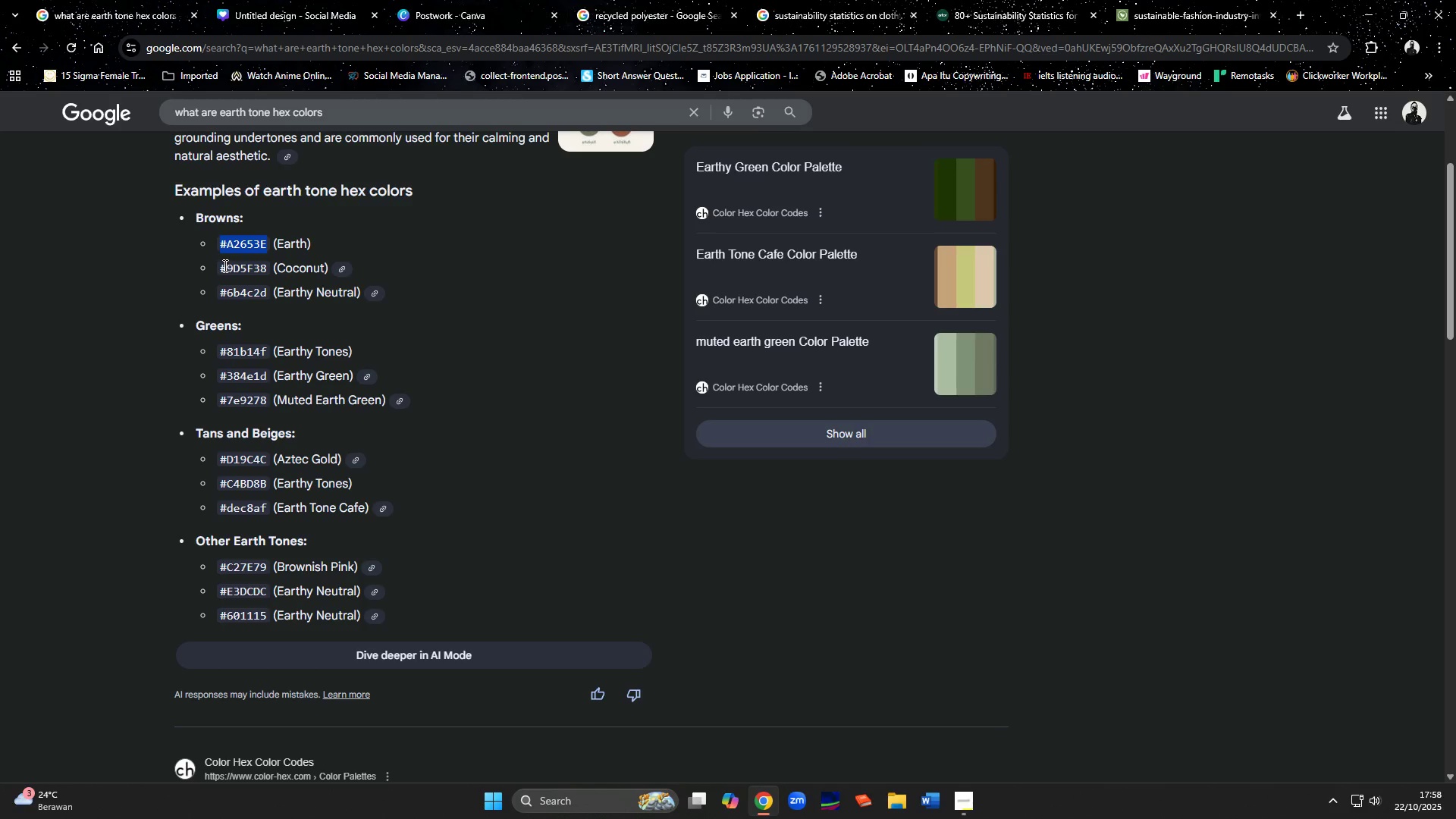 
left_click_drag(start_coordinate=[221, 267], to_coordinate=[265, 271])
 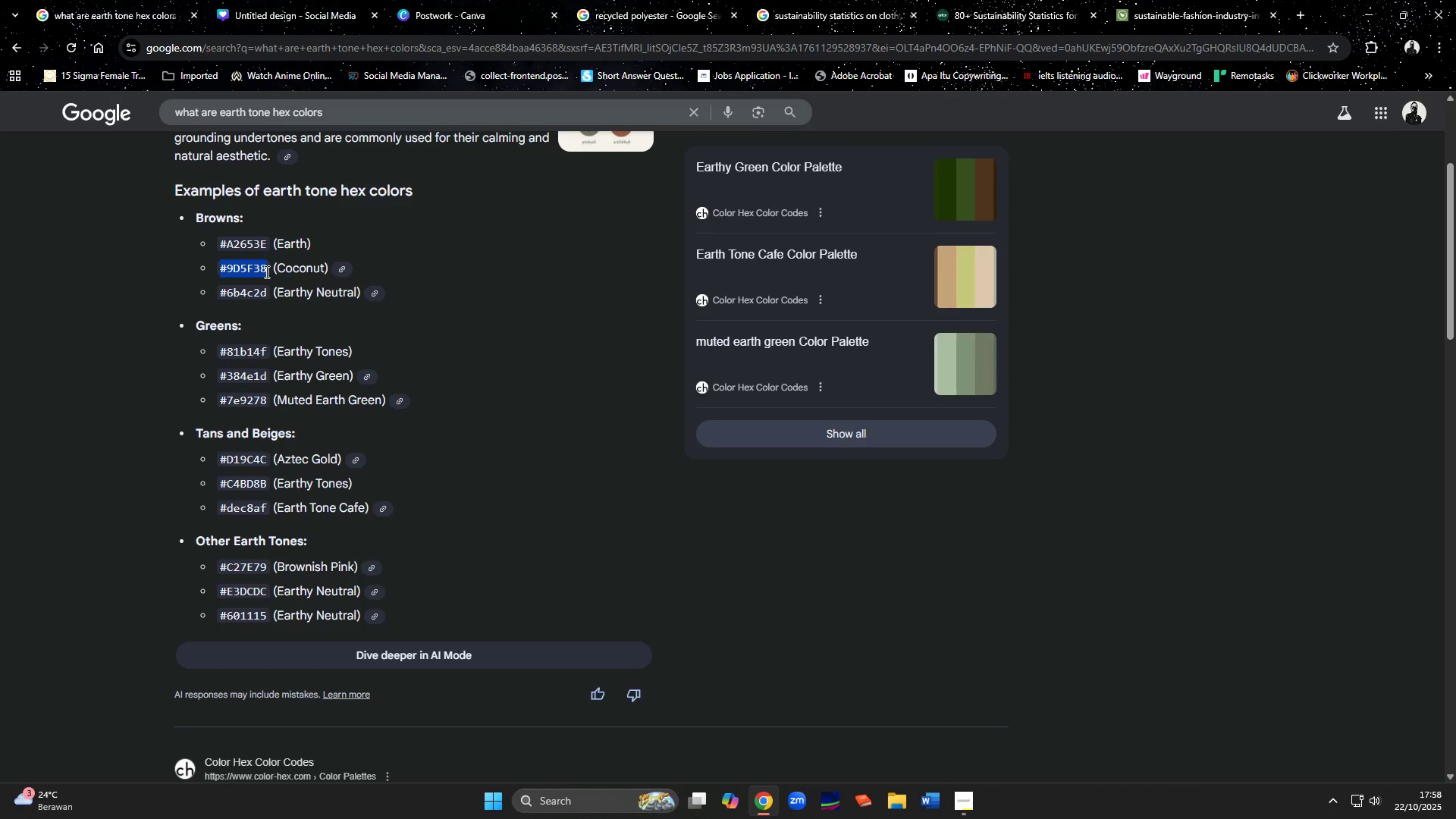 
key(Control+C)
 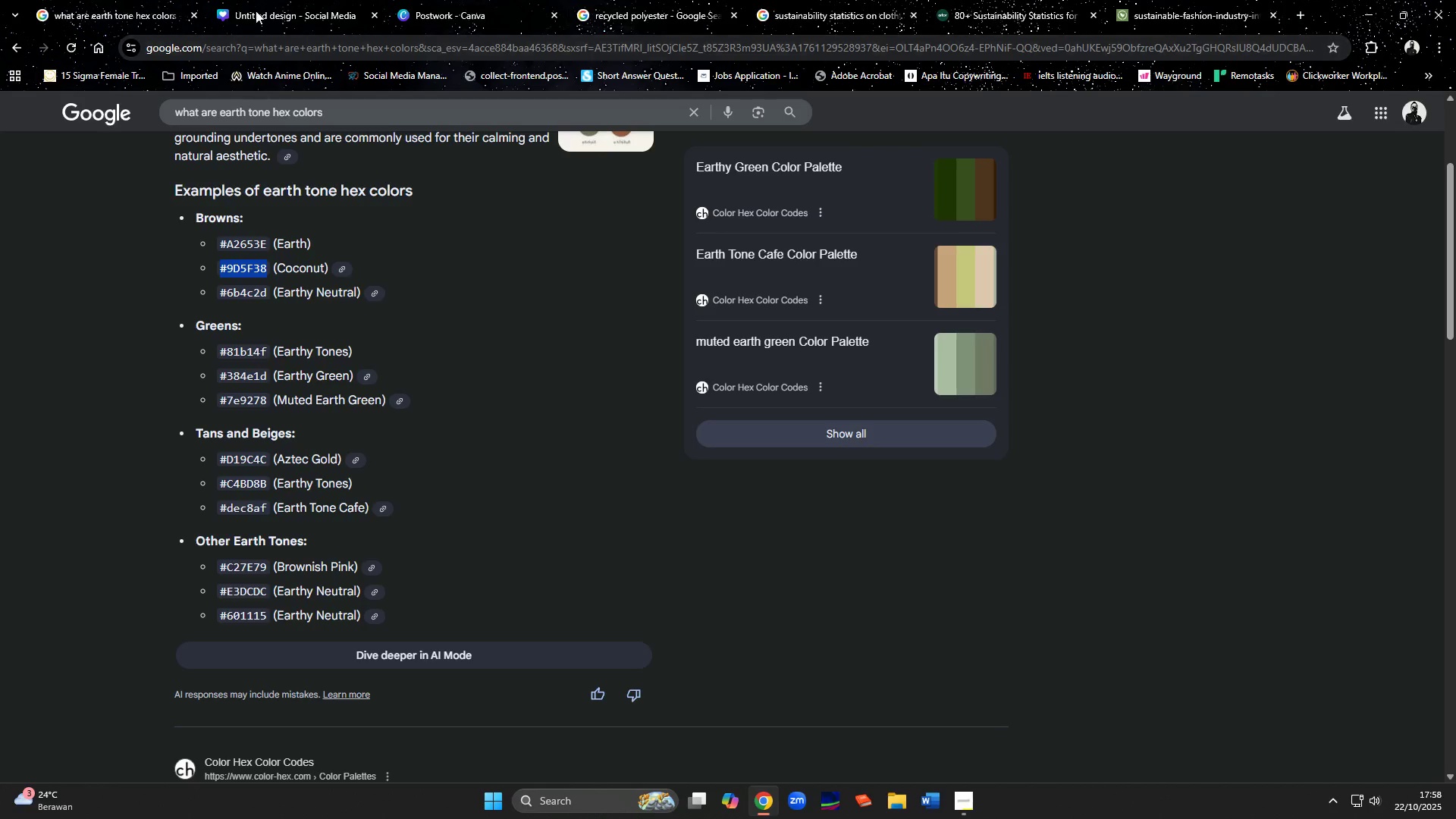 
left_click([256, 11])
 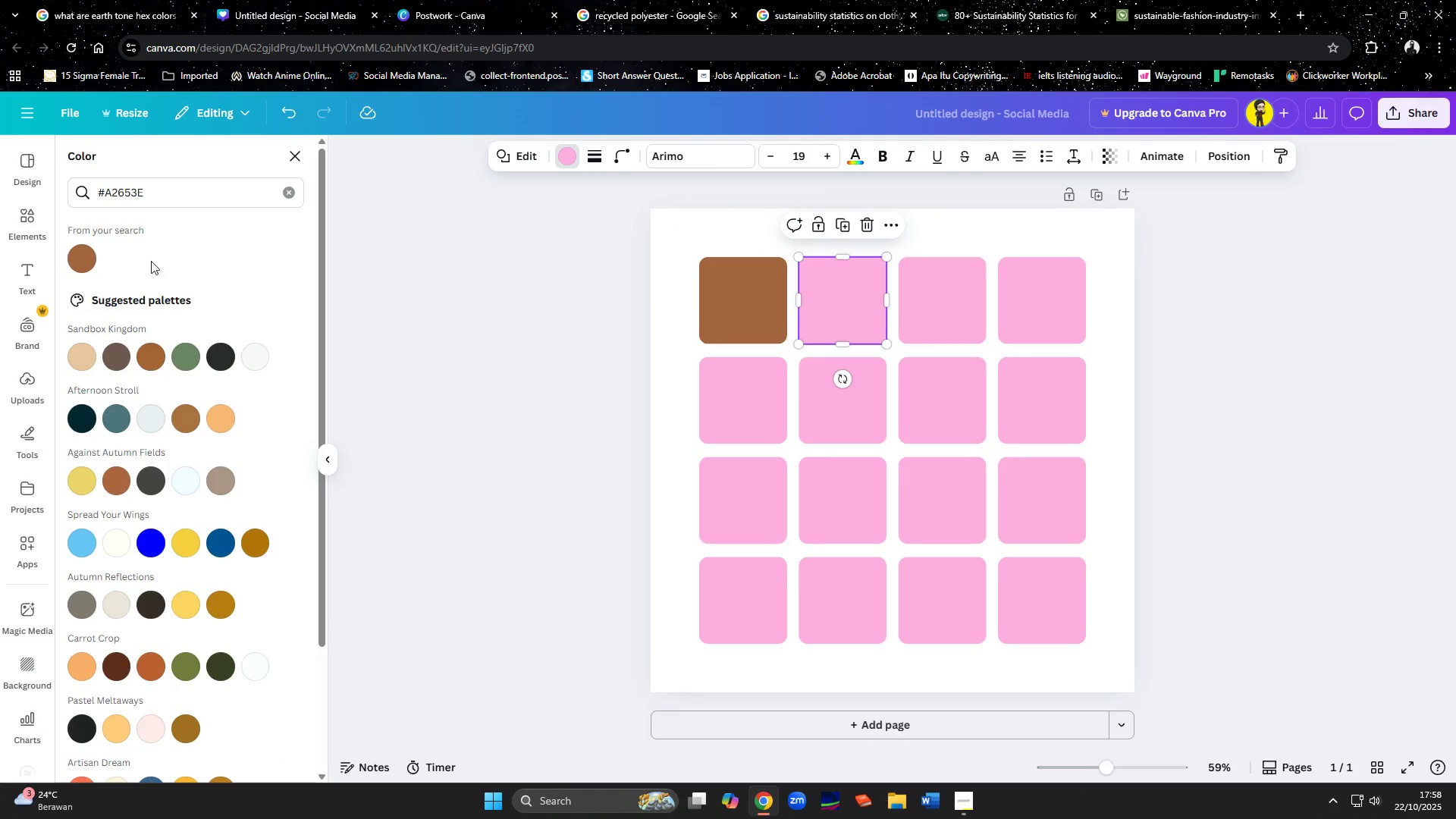 
left_click_drag(start_coordinate=[140, 202], to_coordinate=[58, 200])
 